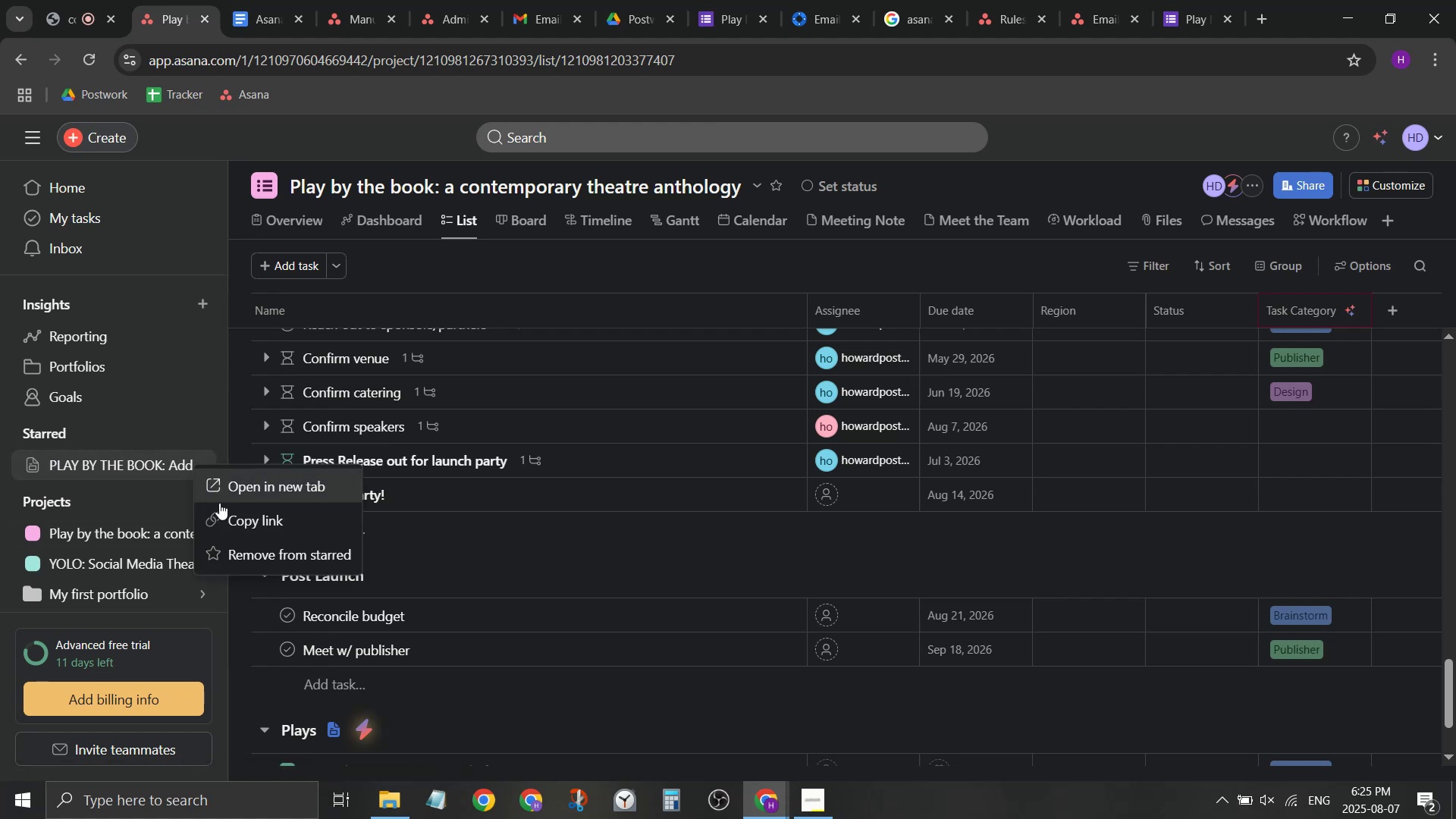 
left_click([244, 541])
 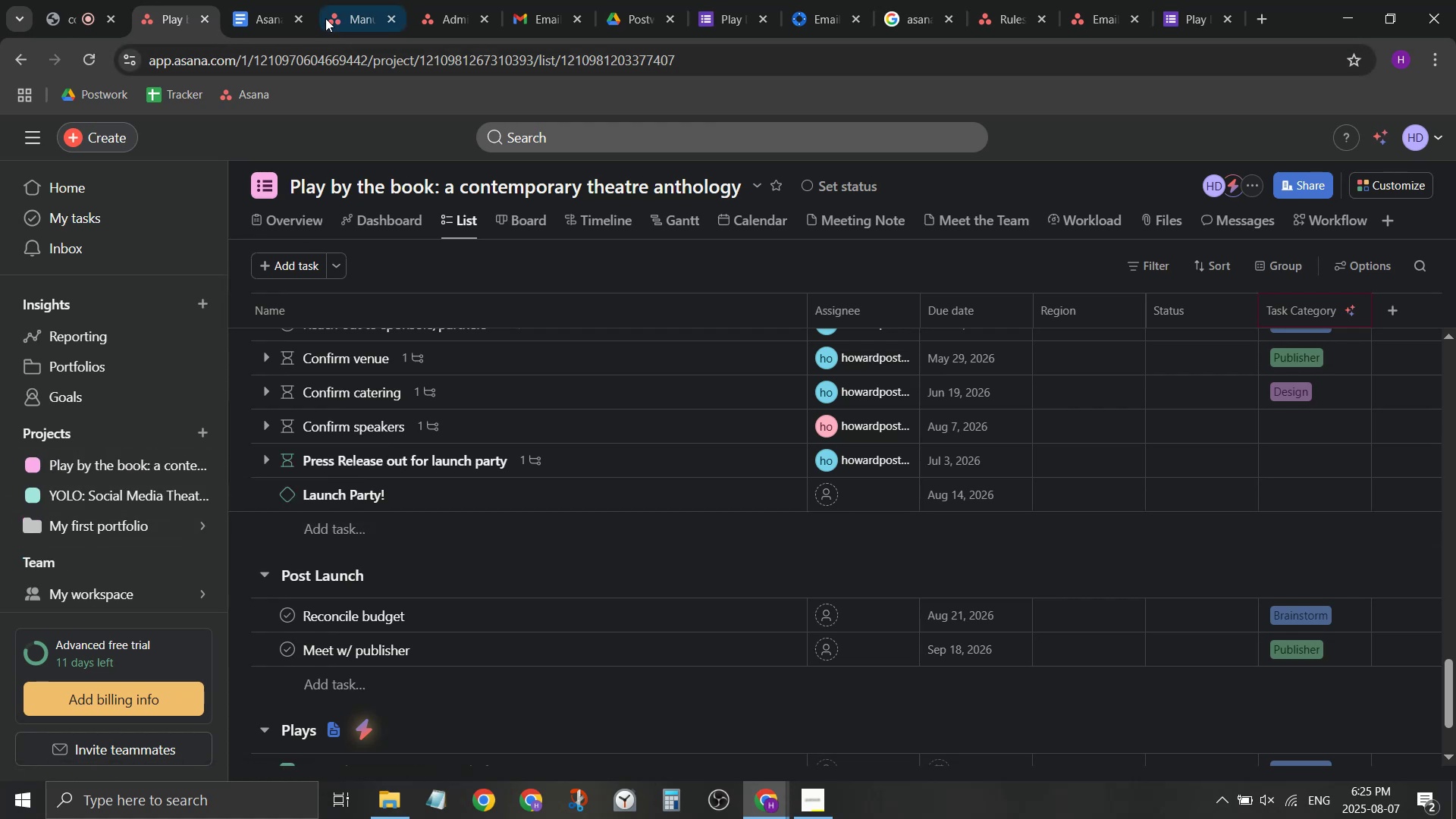 
left_click([284, 0])
 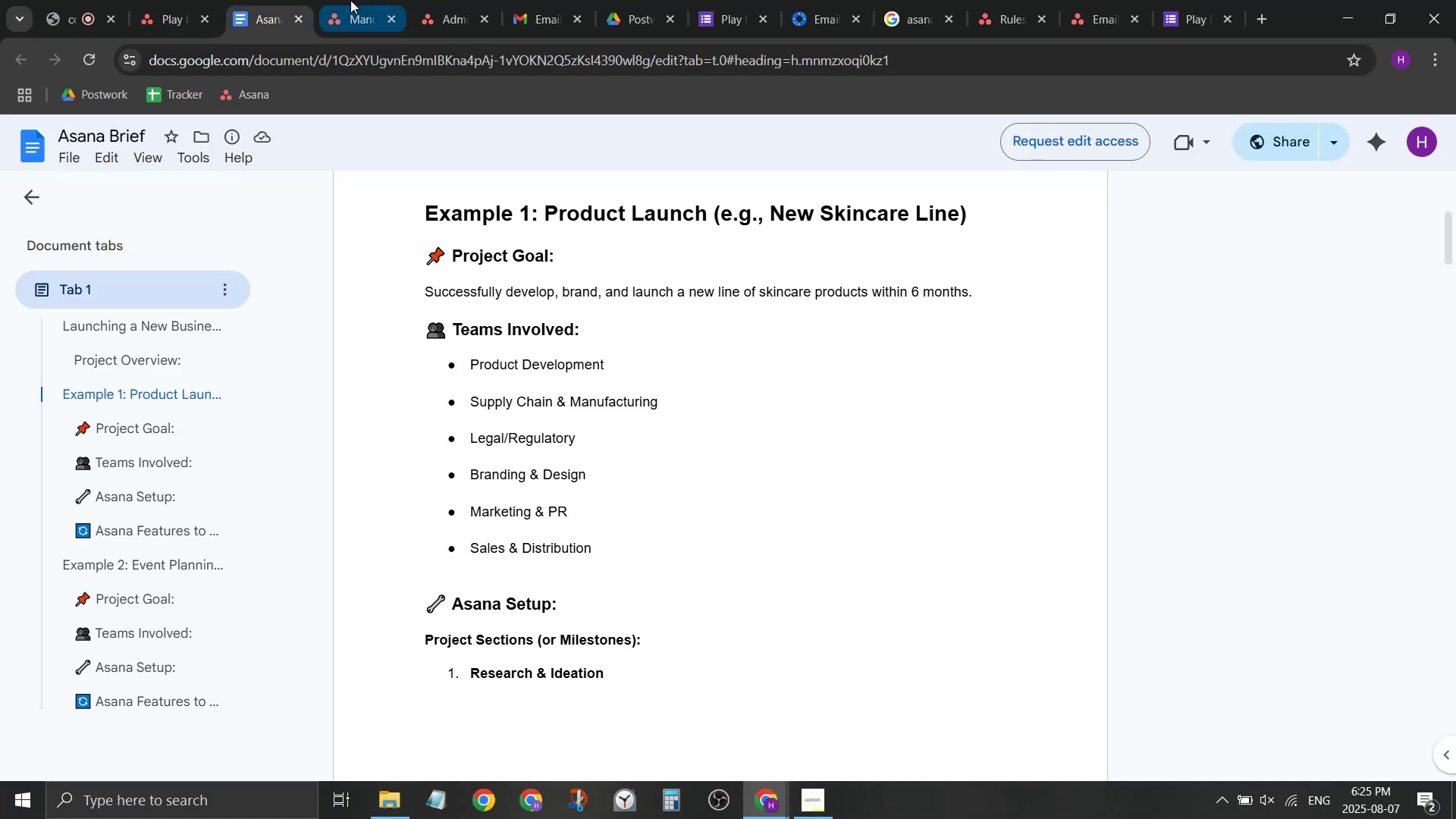 
left_click([350, 0])
 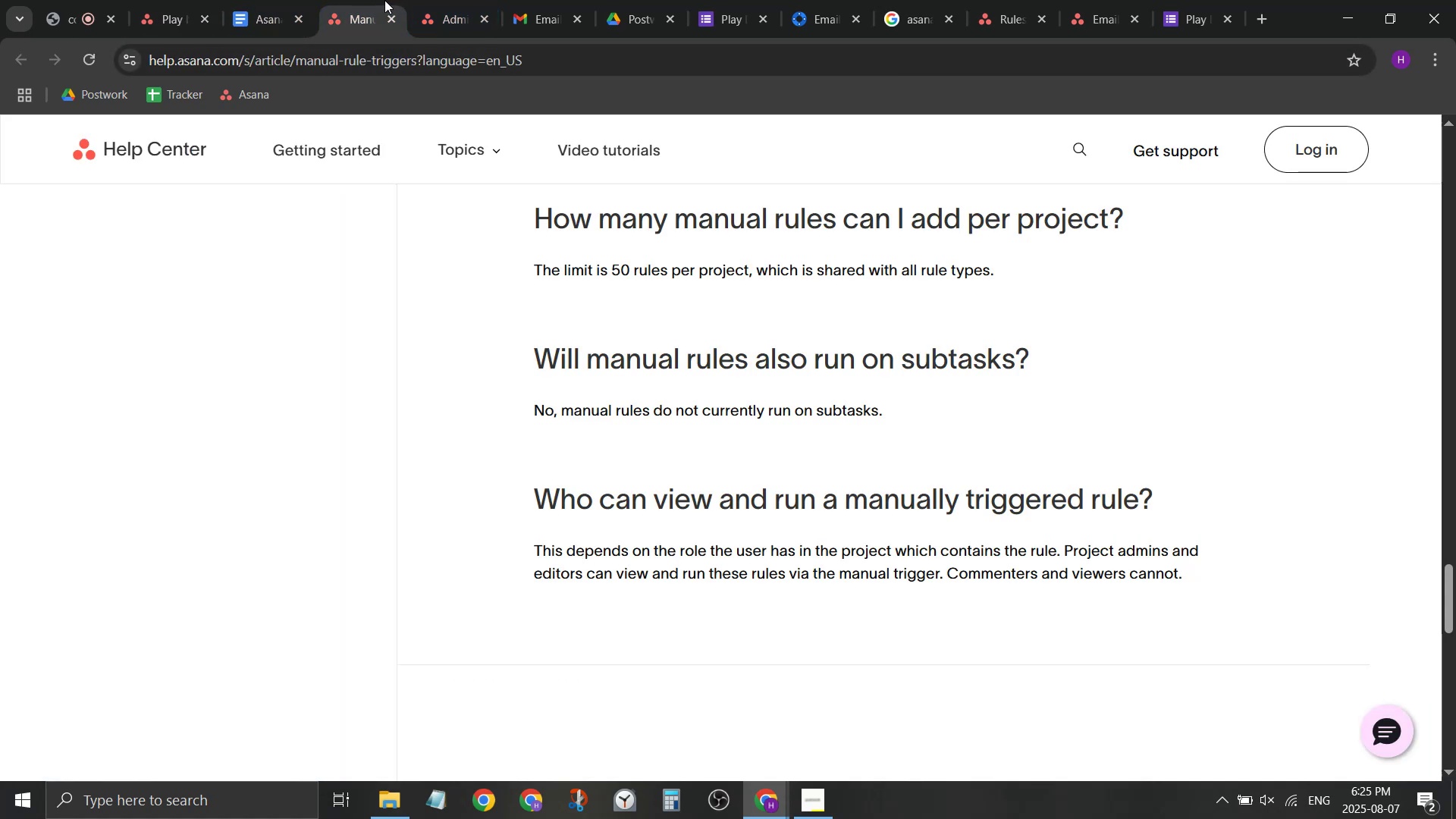 
double_click([384, 0])
 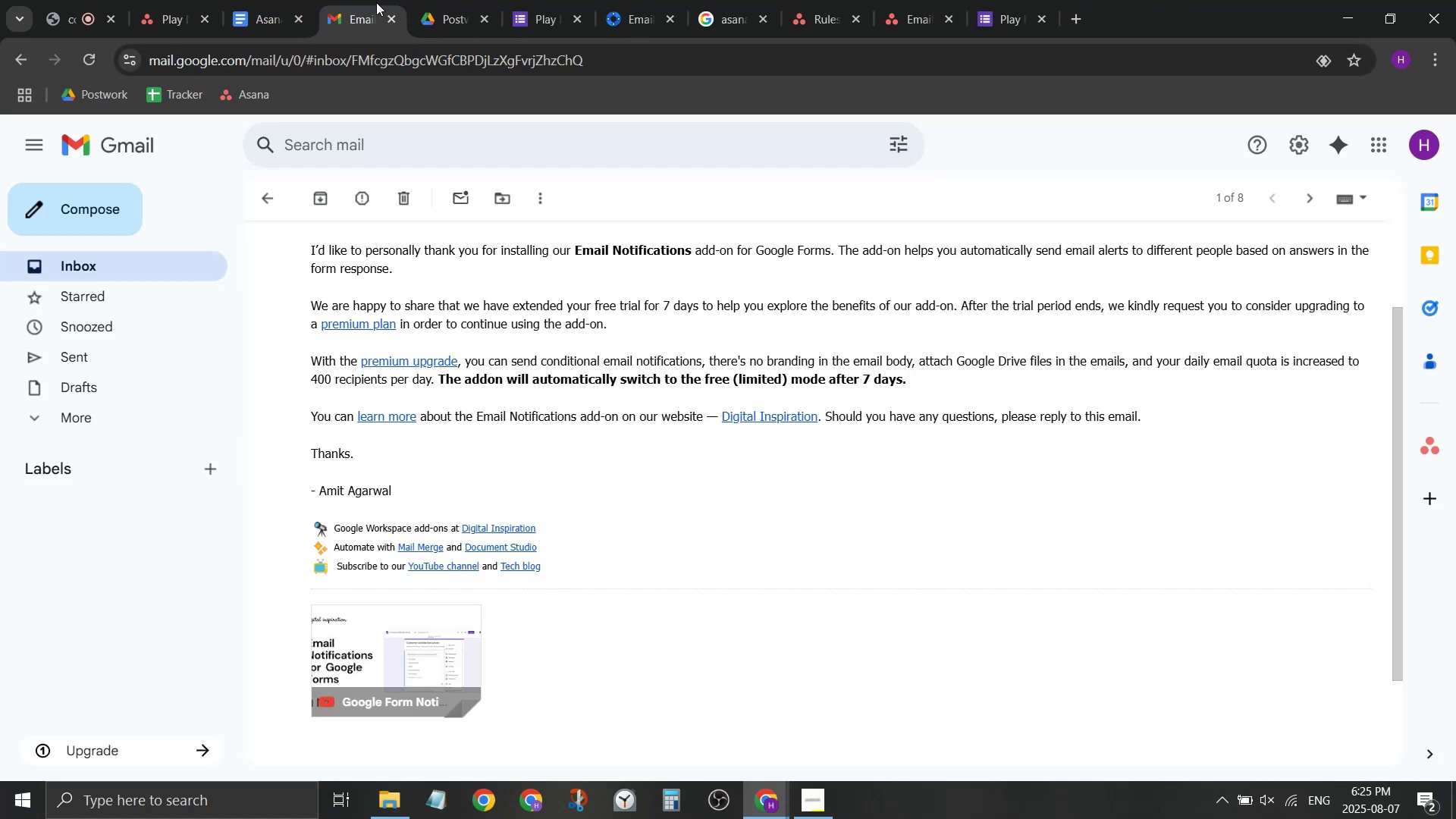 
middle_click([376, 2])
 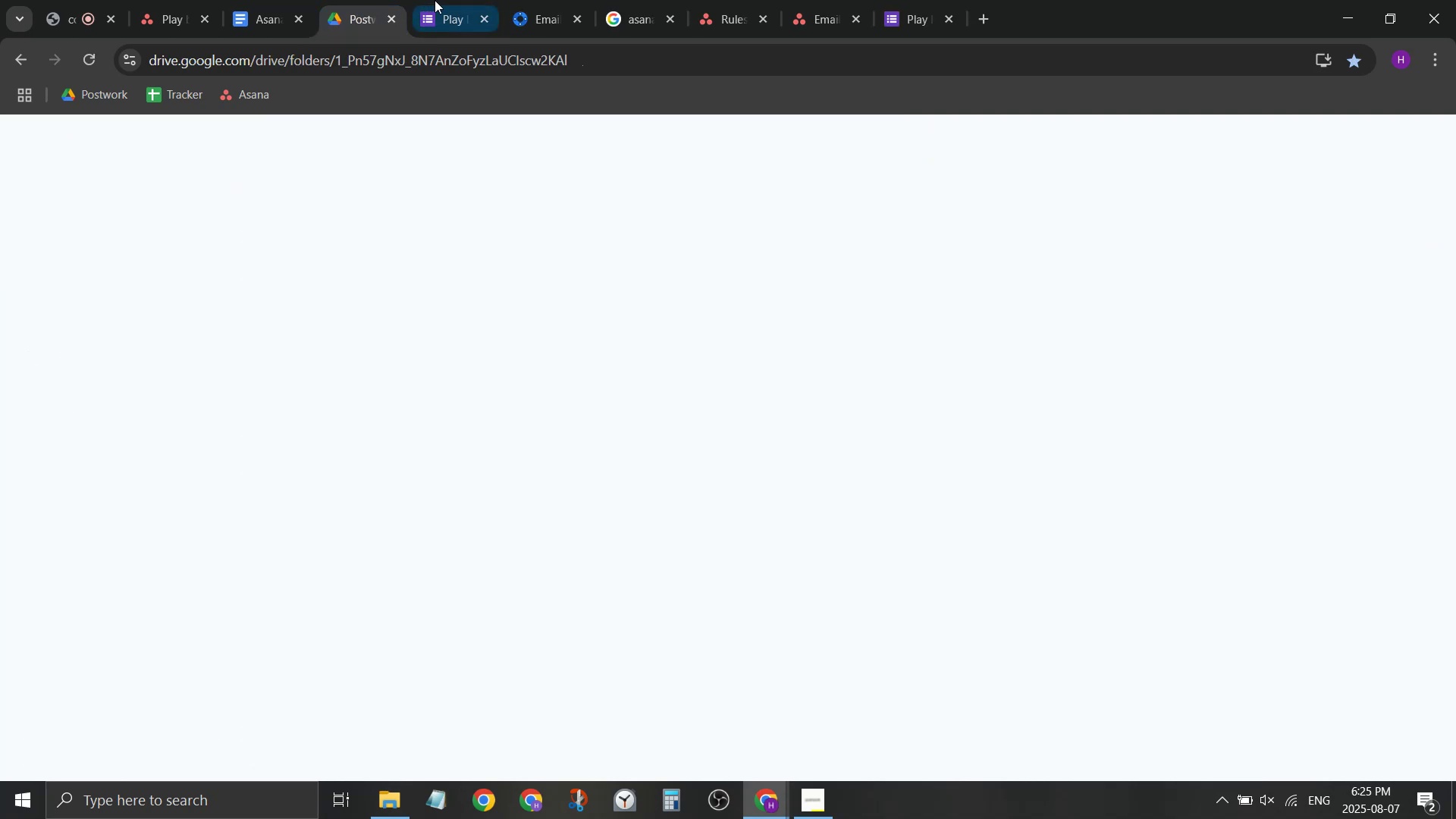 
middle_click([447, 0])
 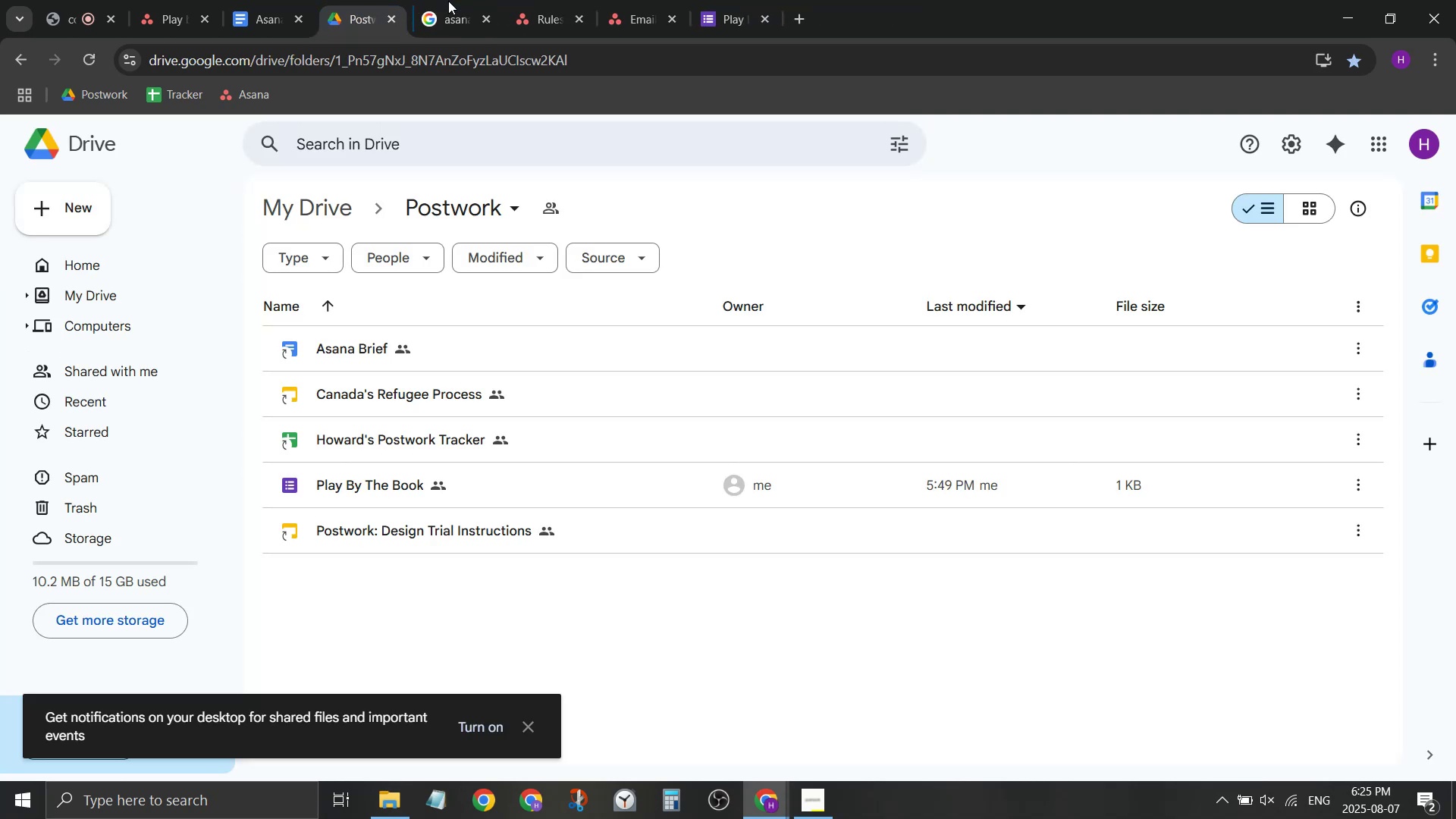 
triple_click([449, 1])
 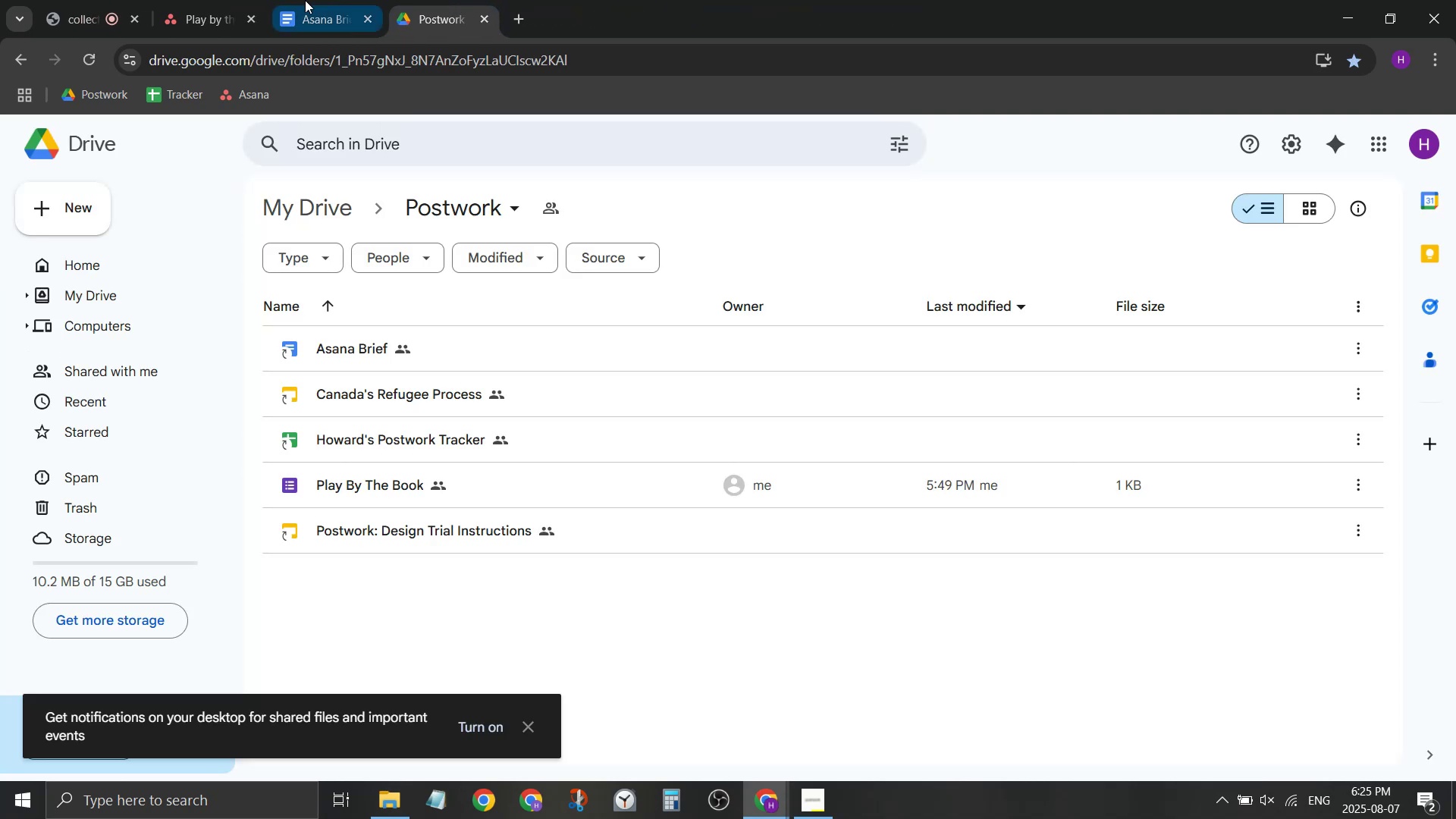 
left_click([223, 0])
 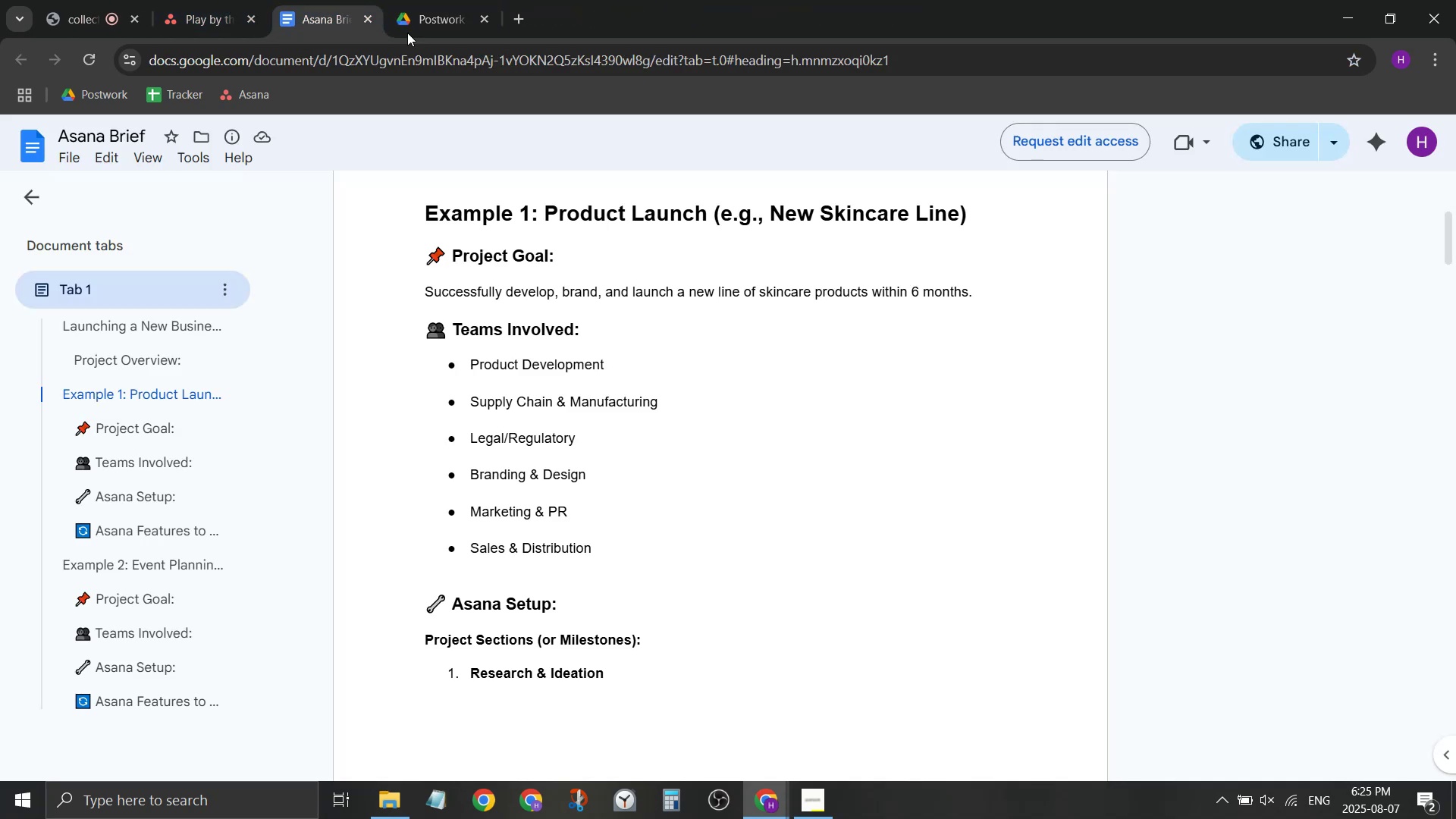 
scroll: coordinate [513, 325], scroll_direction: down, amount: 10.0
 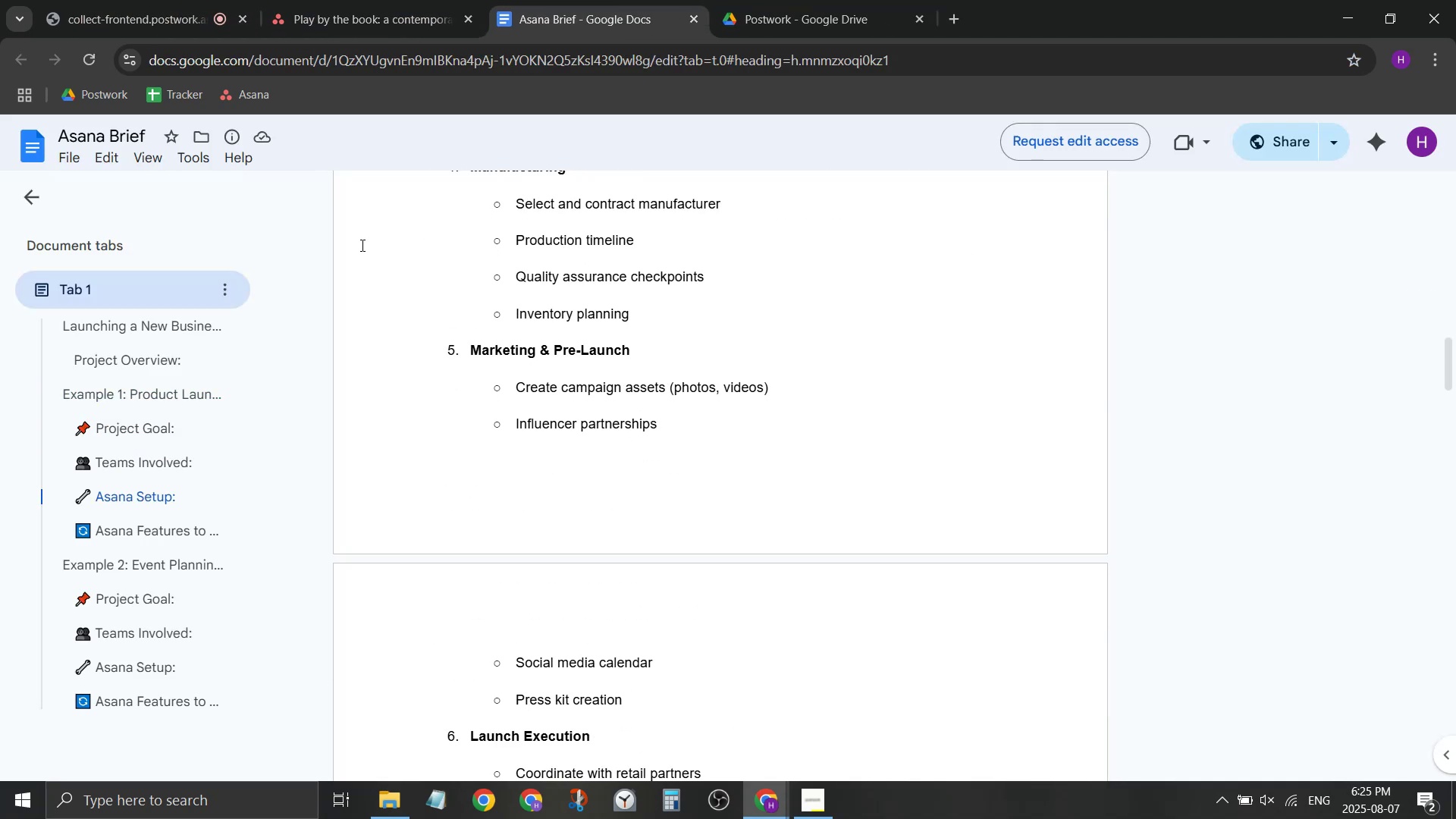 
left_click([435, 0])
 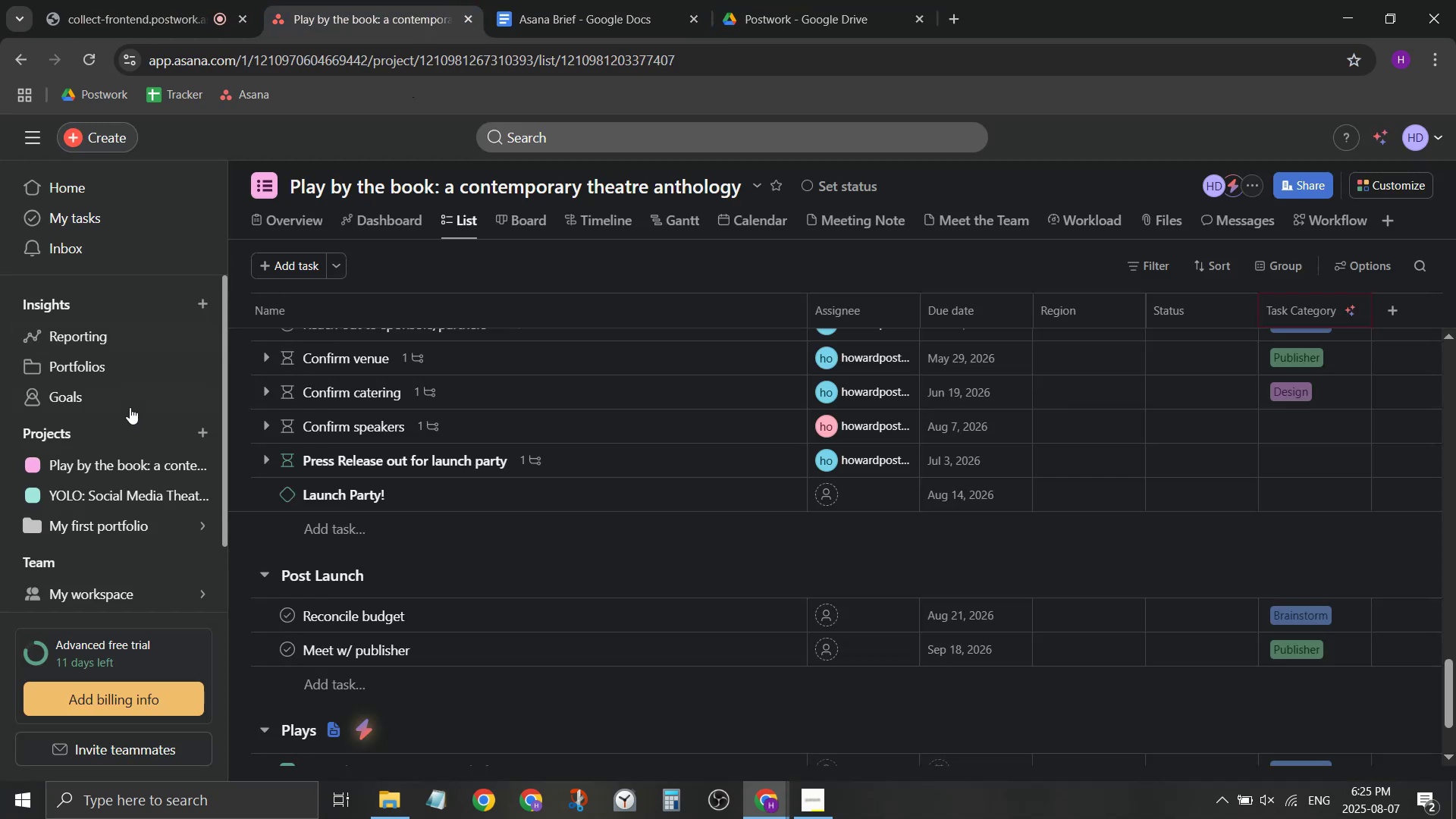 
scroll: coordinate [699, 600], scroll_direction: down, amount: 6.0
 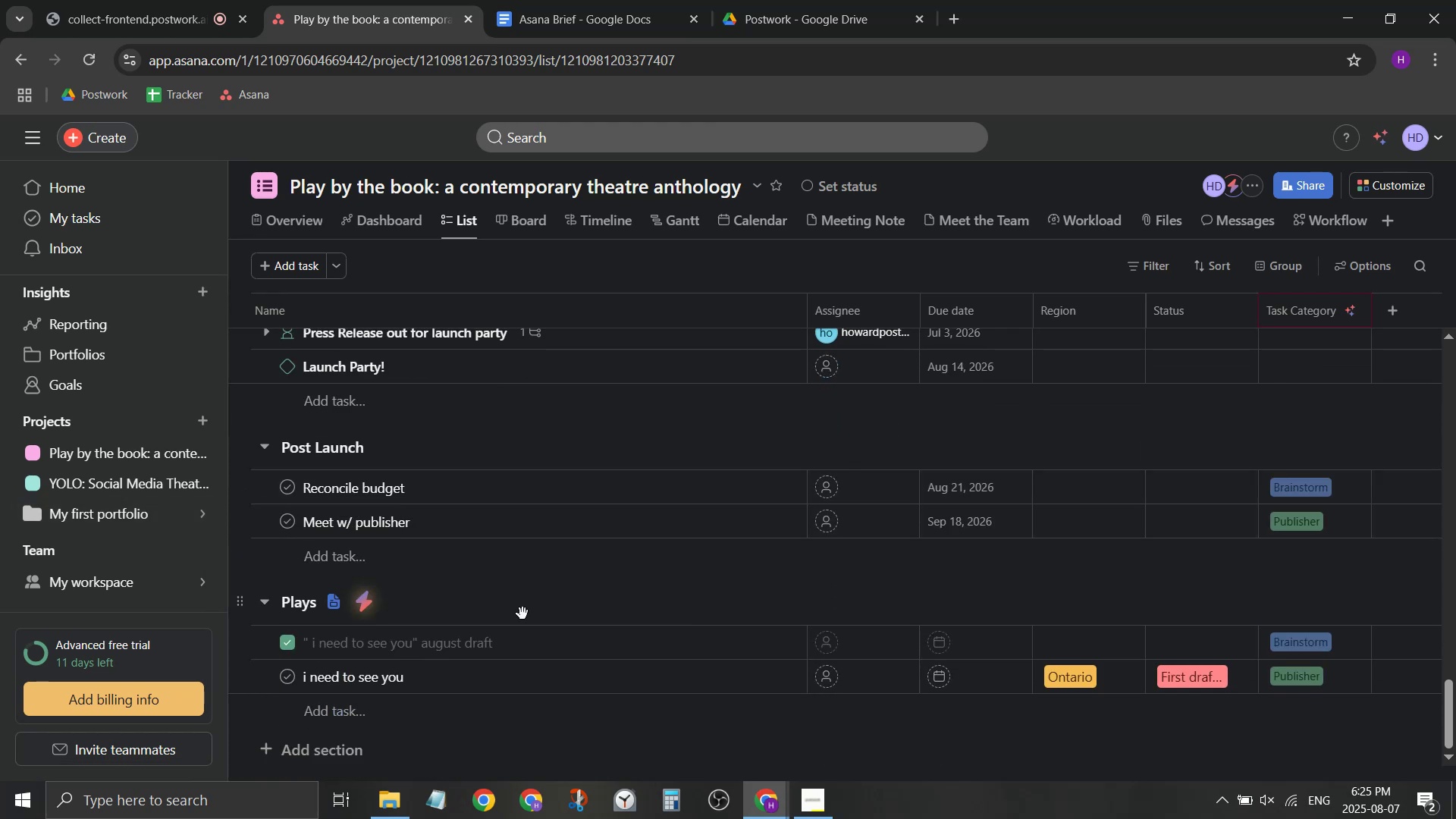 
mouse_move([343, 594])
 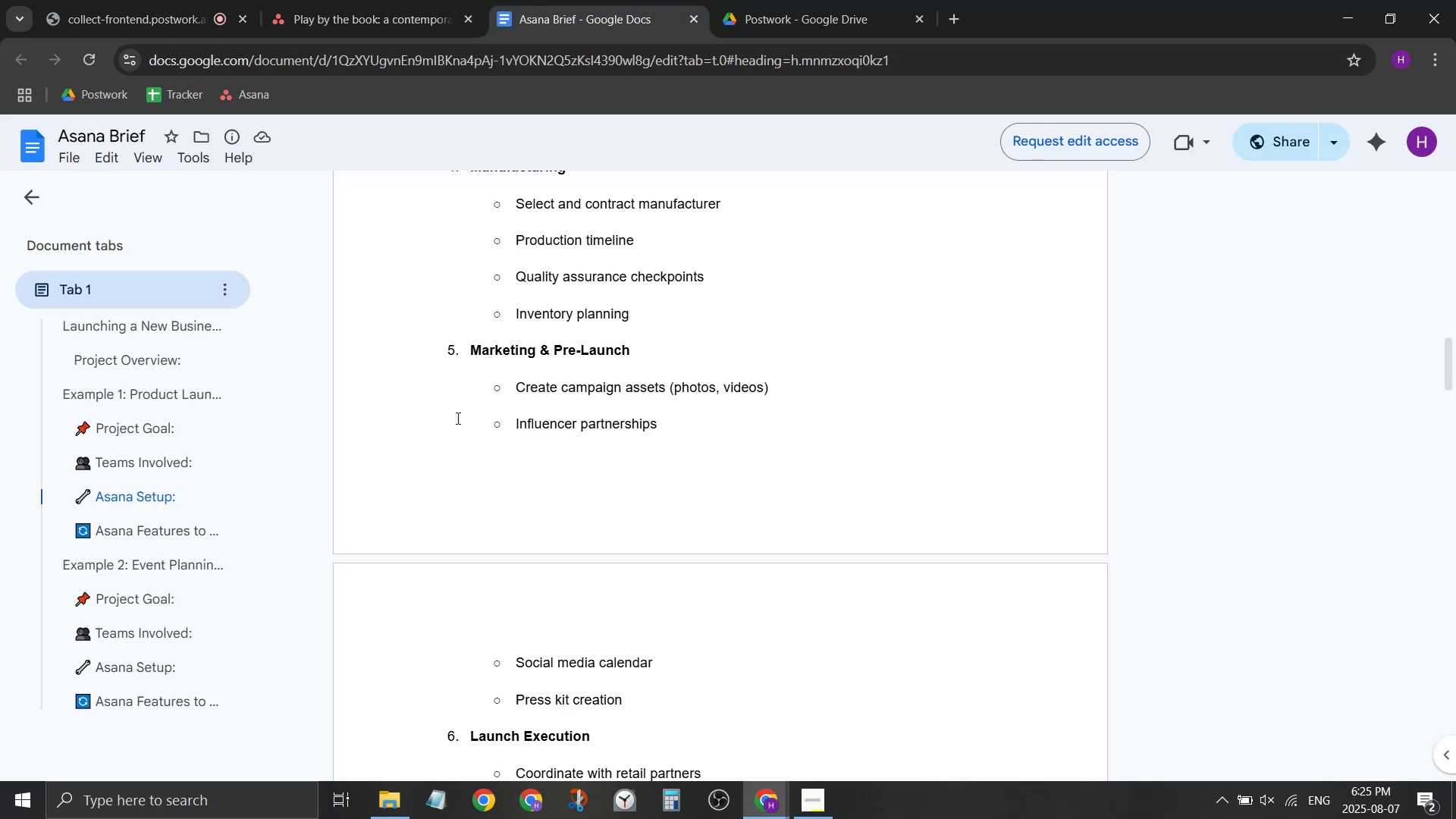 
scroll: coordinate [457, 418], scroll_direction: down, amount: 4.0
 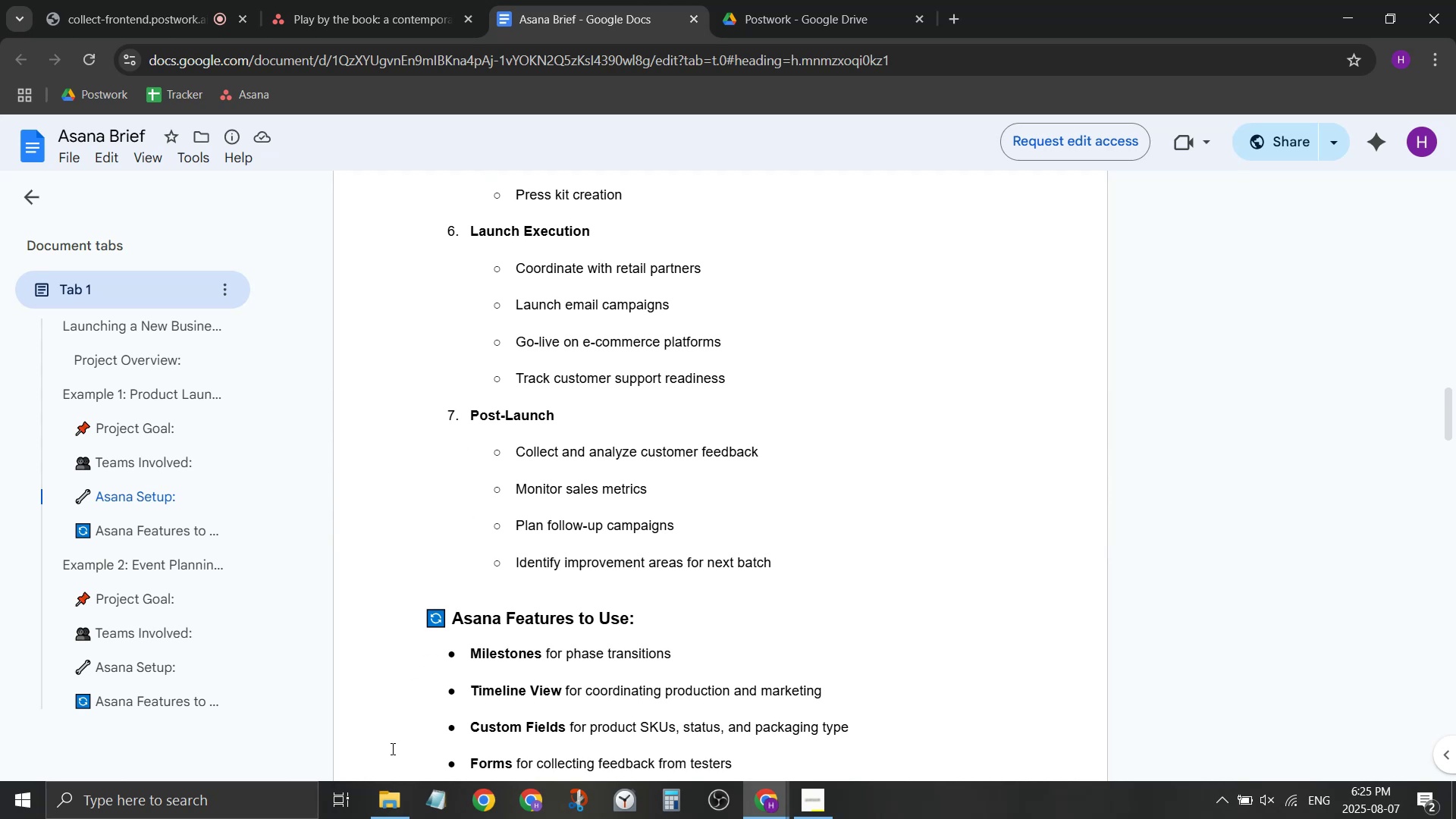 
wait(16.34)
 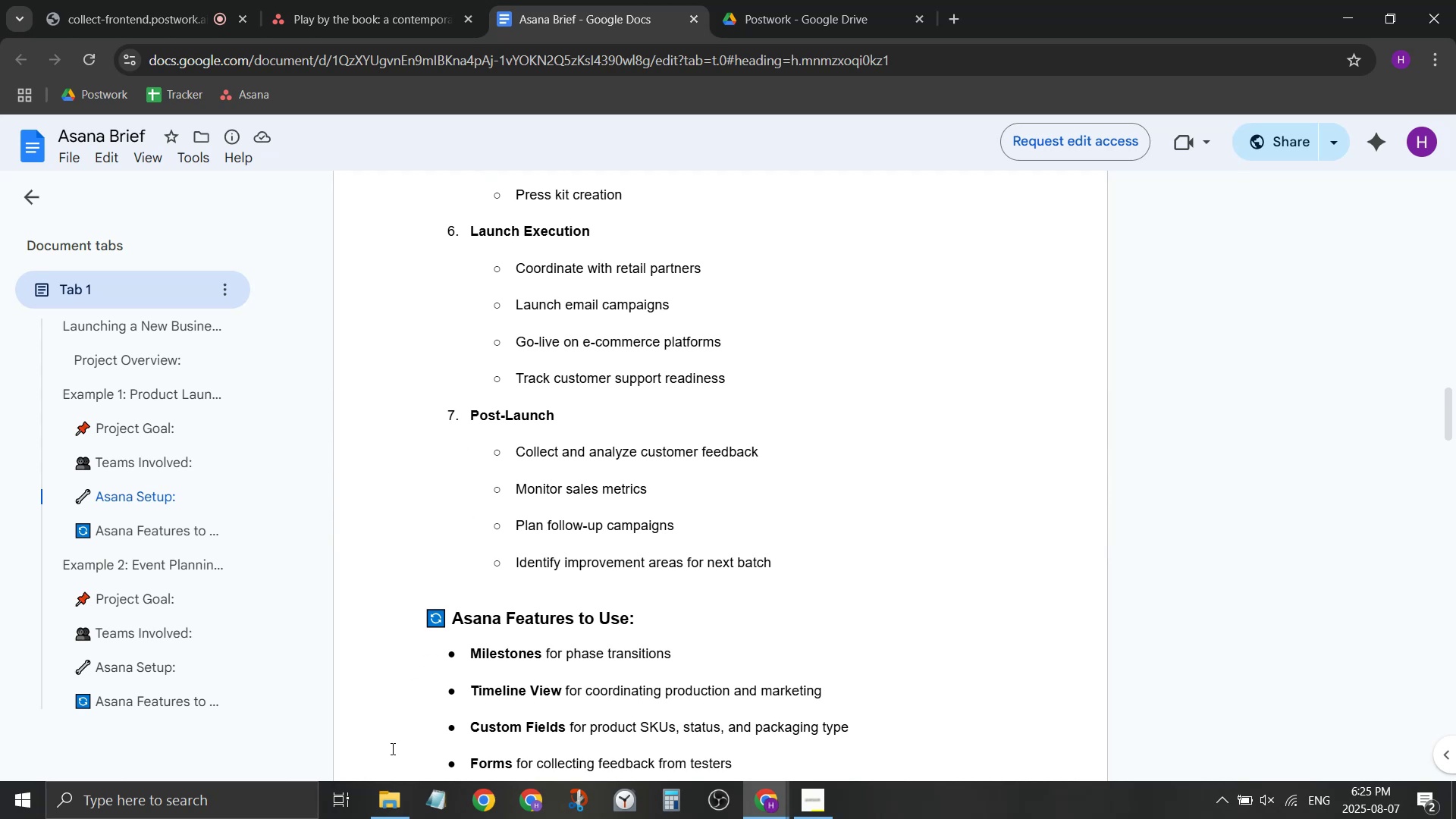 
mouse_move([384, -1])
 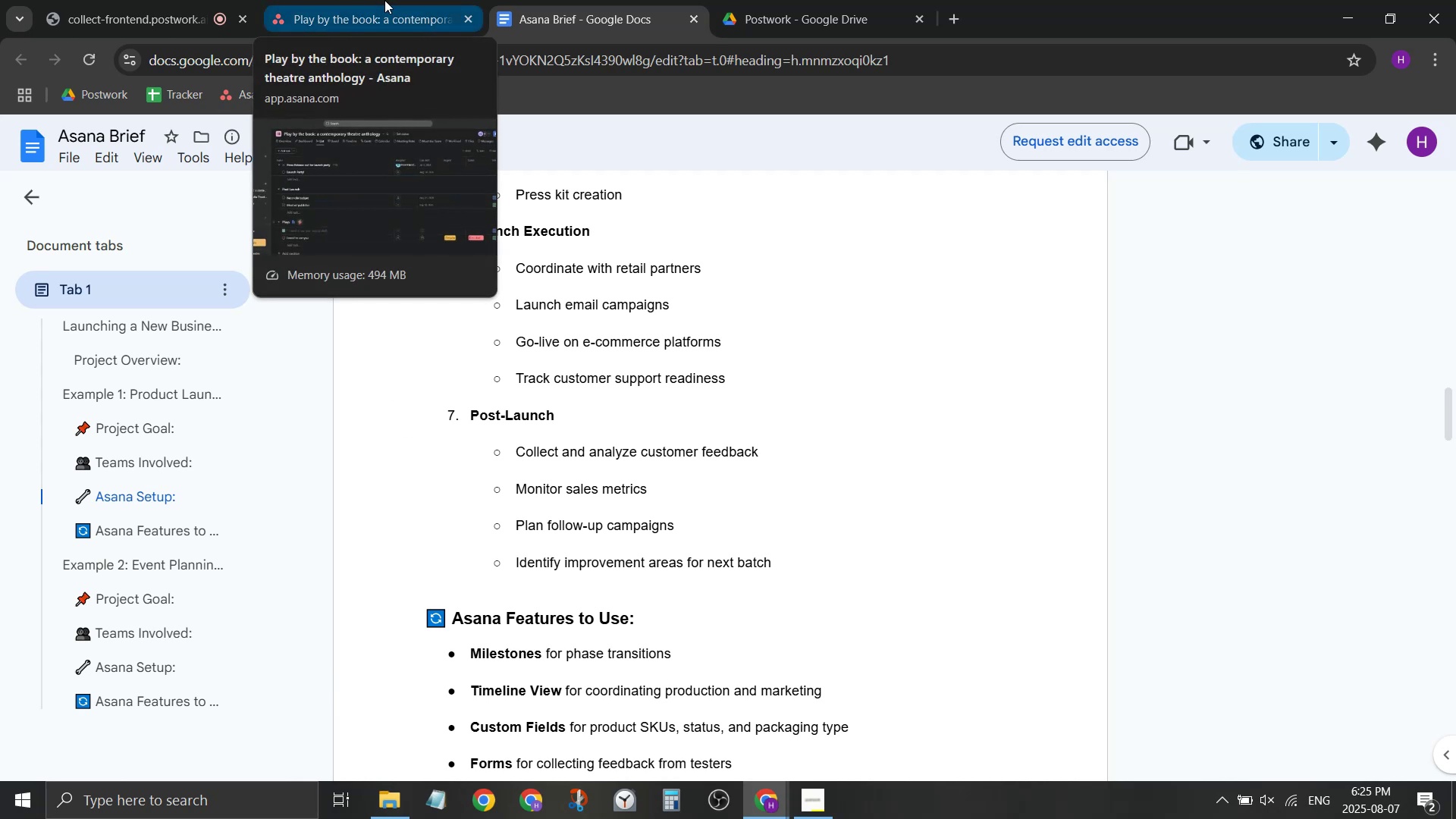 
left_click([384, 0])
 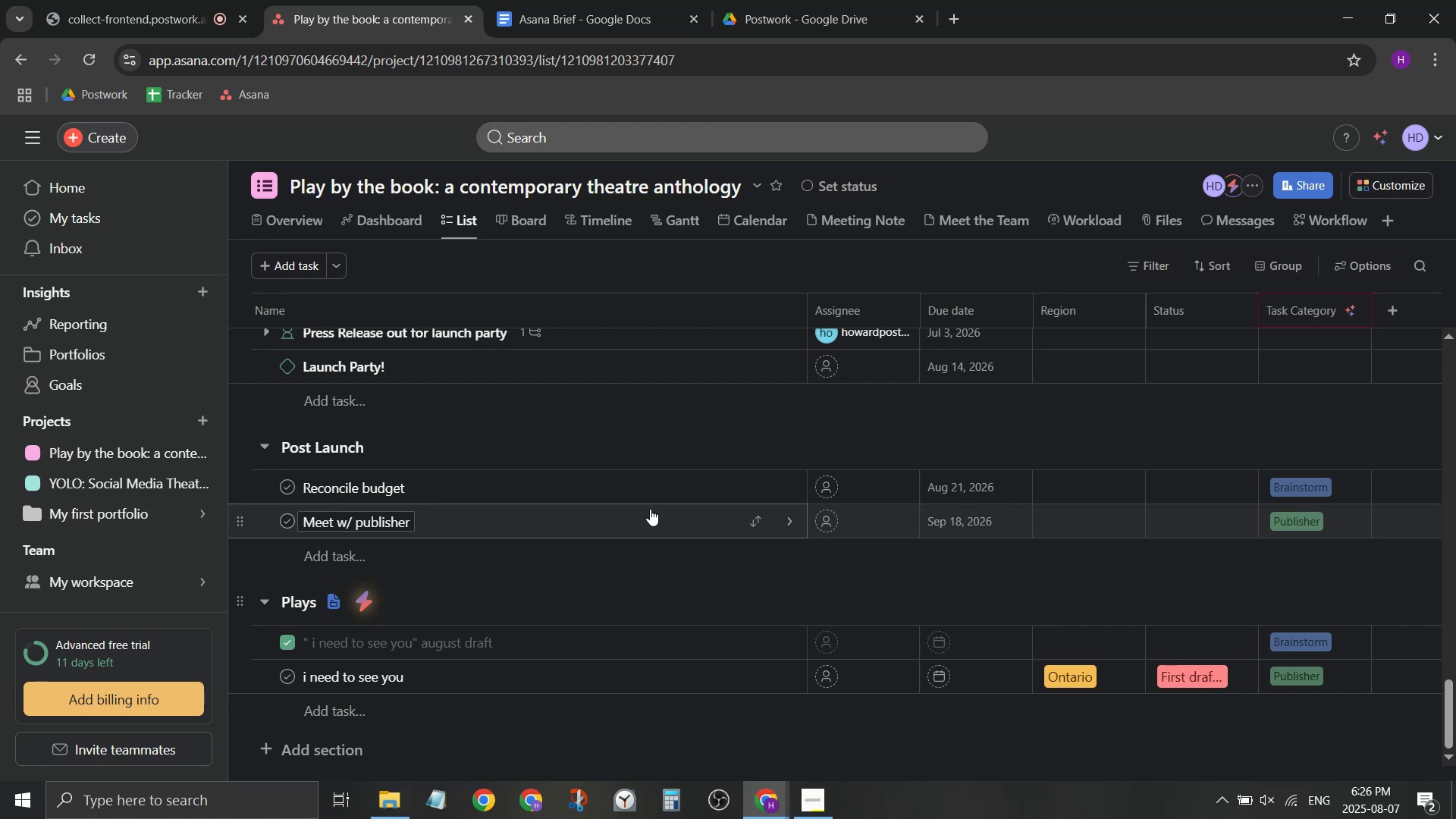 
wait(13.38)
 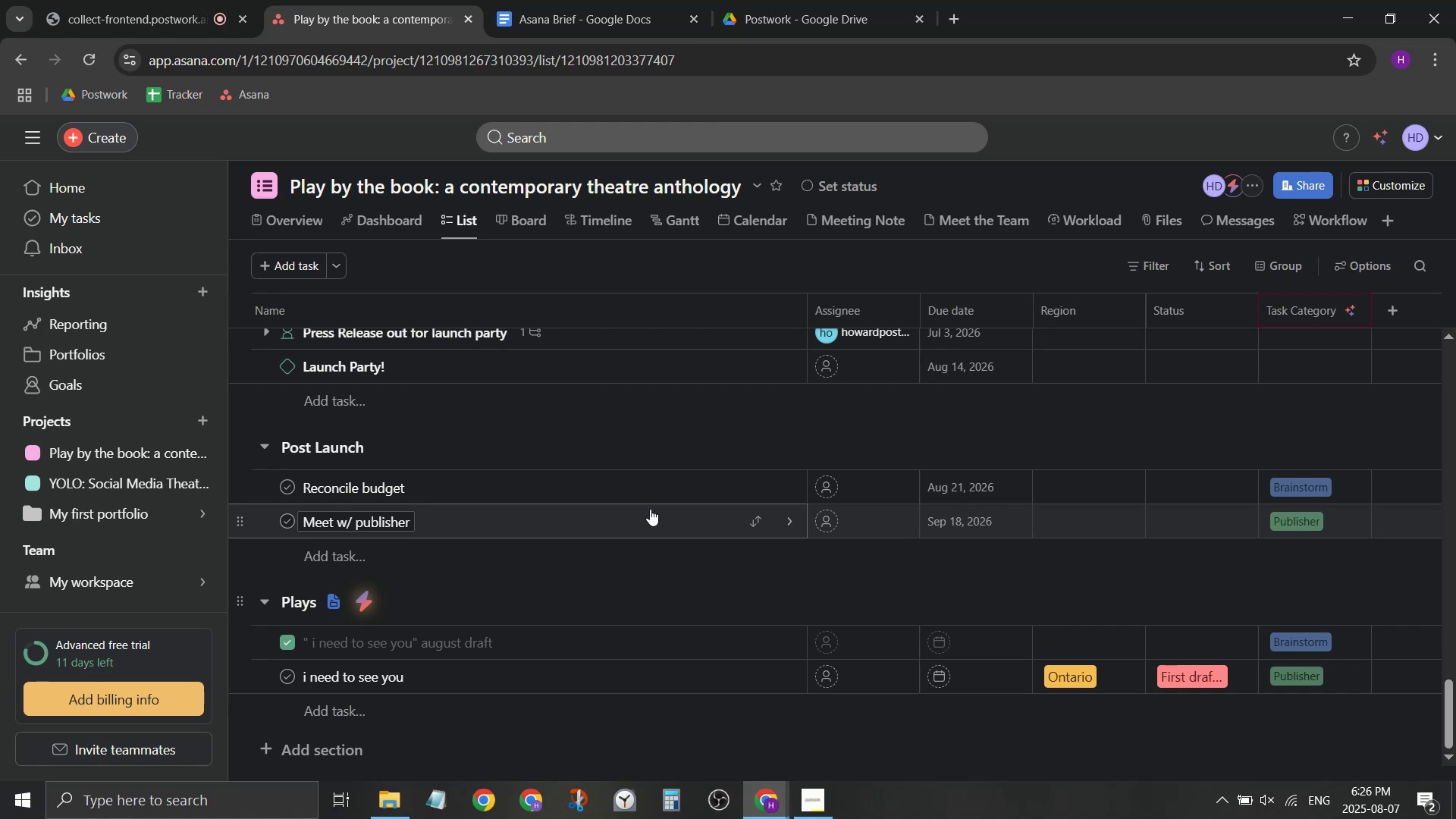 
left_click([199, 427])
 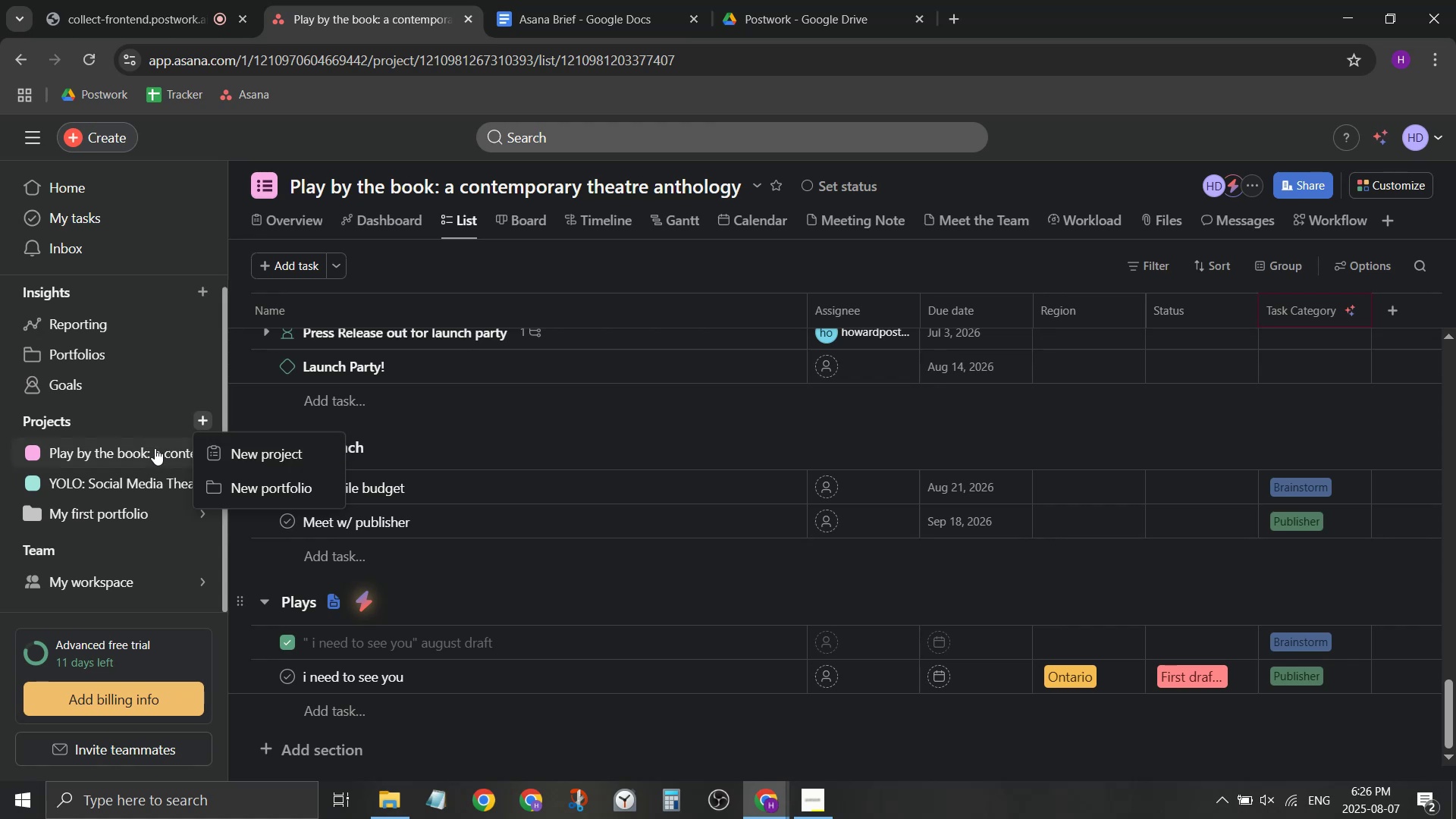 
wait(7.43)
 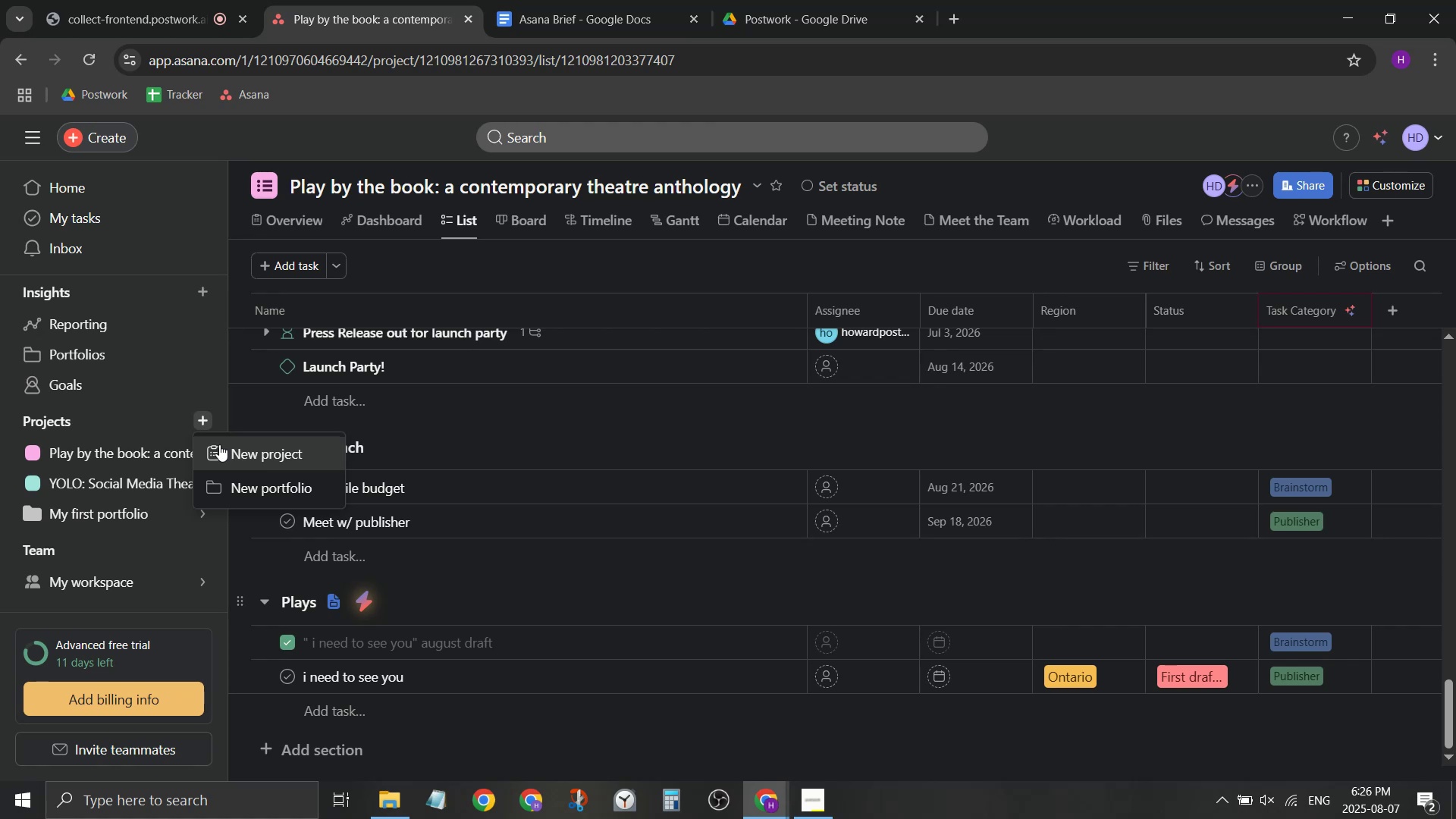 
left_click([755, 183])
 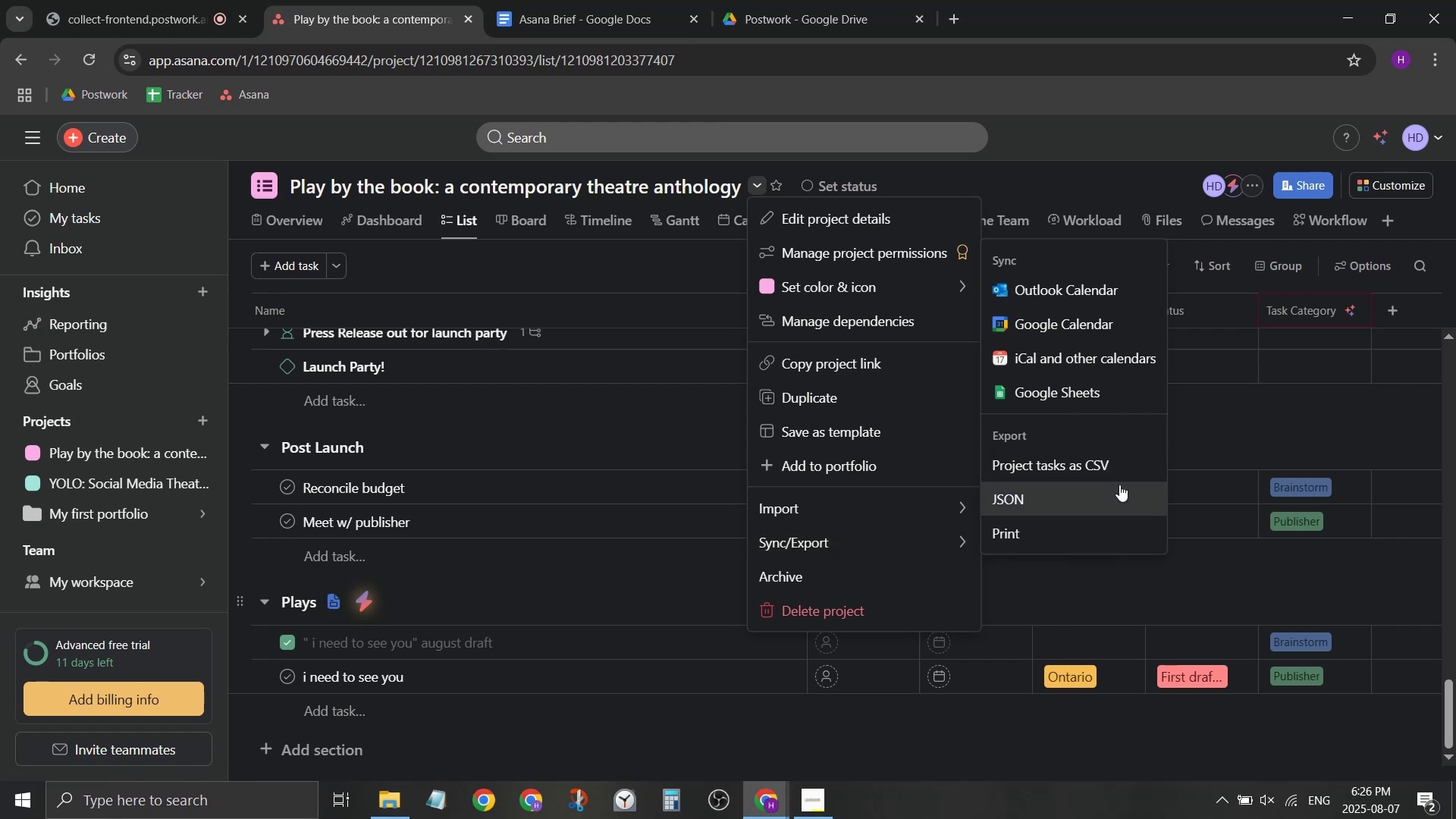 
wait(7.91)
 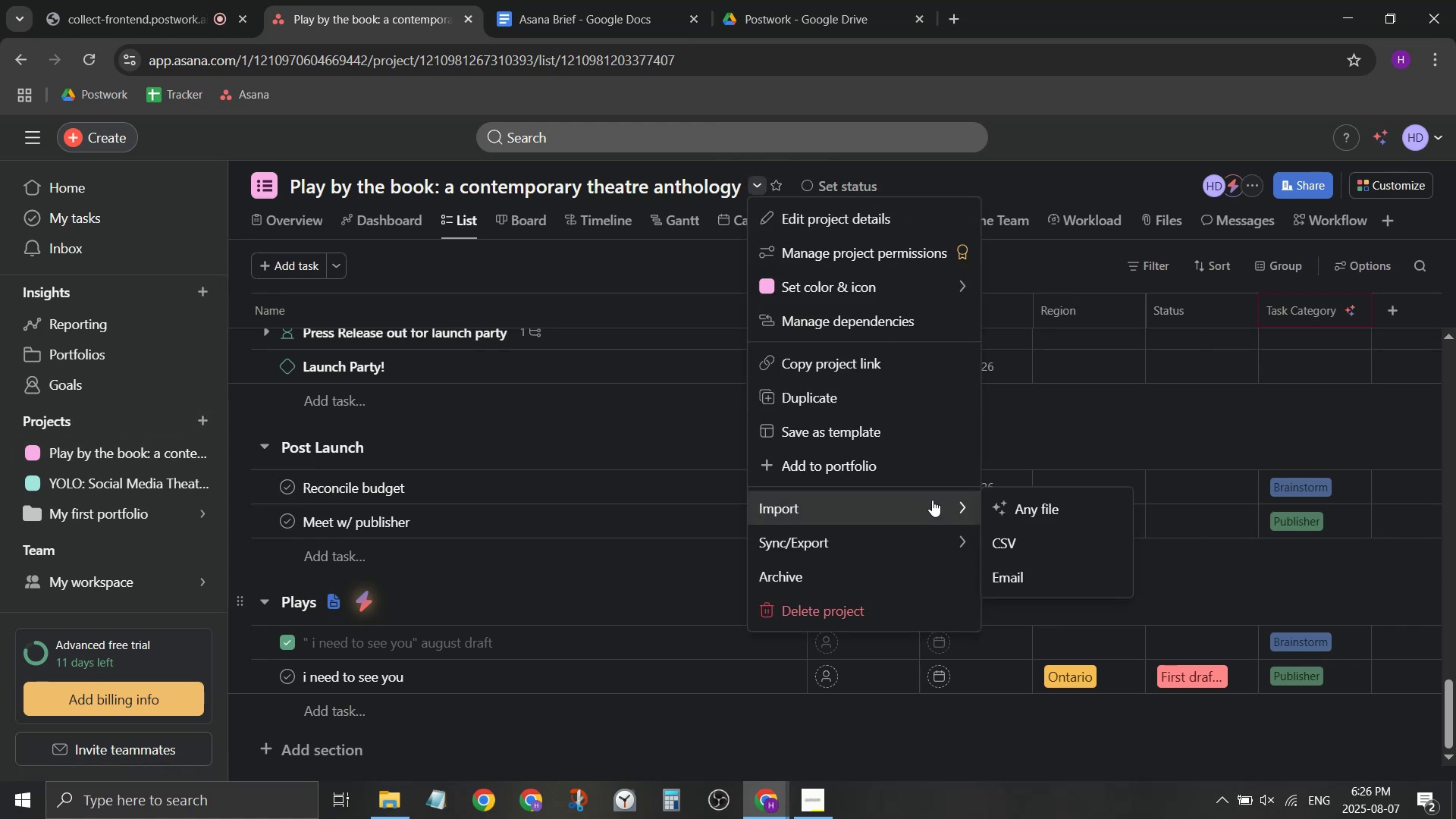 
left_click([940, 439])
 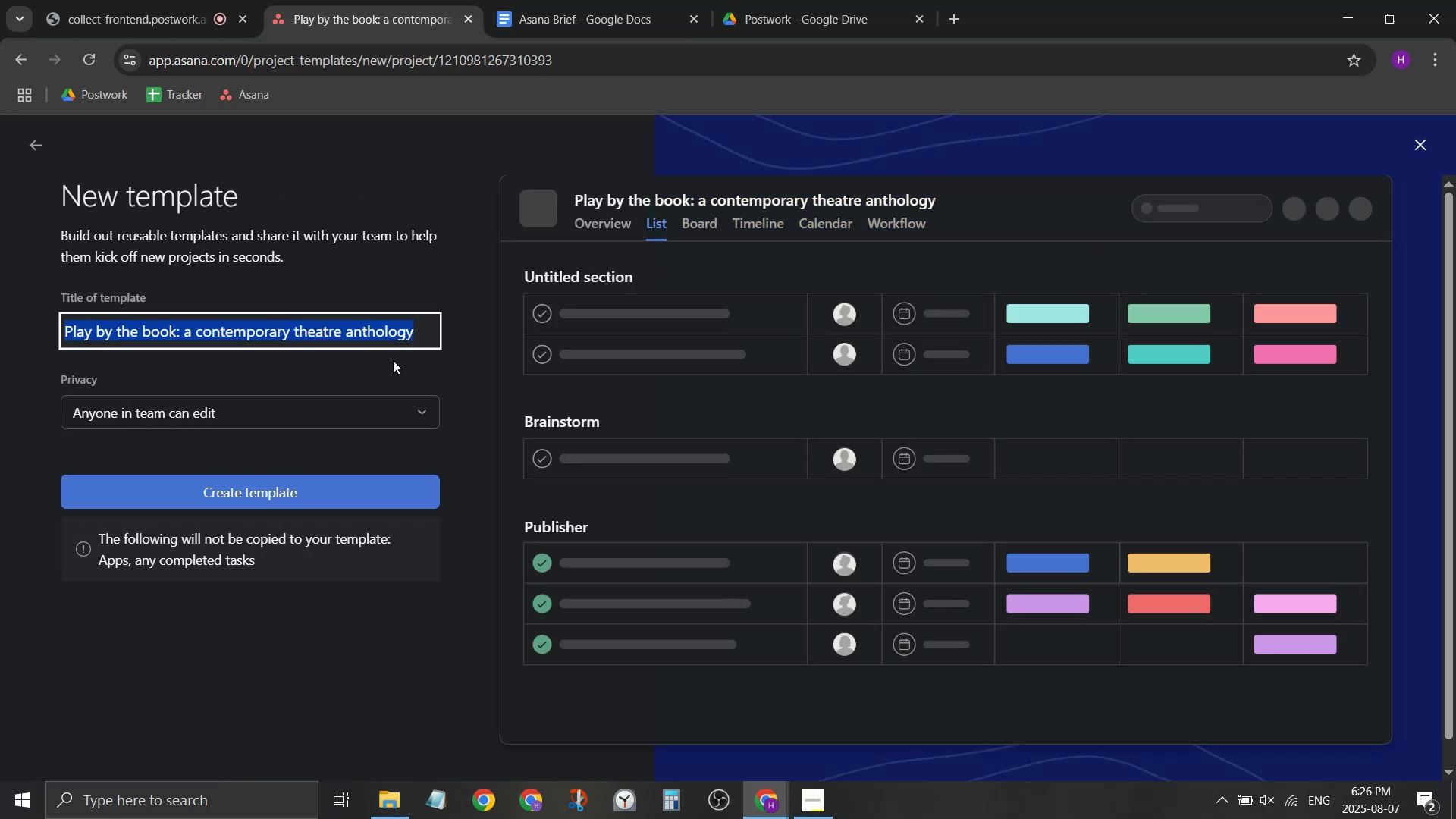 
type(Book)
 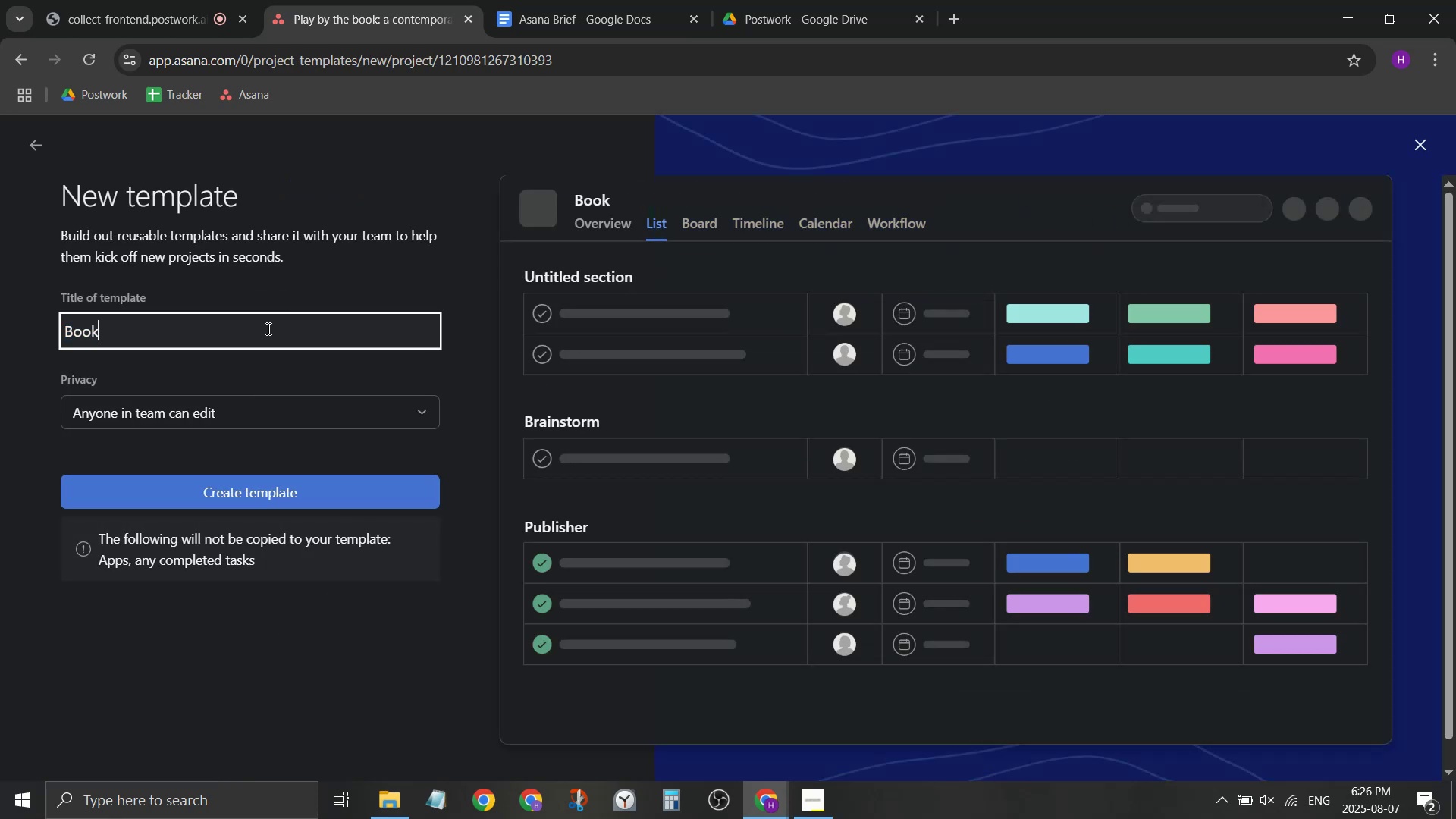 
left_click([300, 281])
 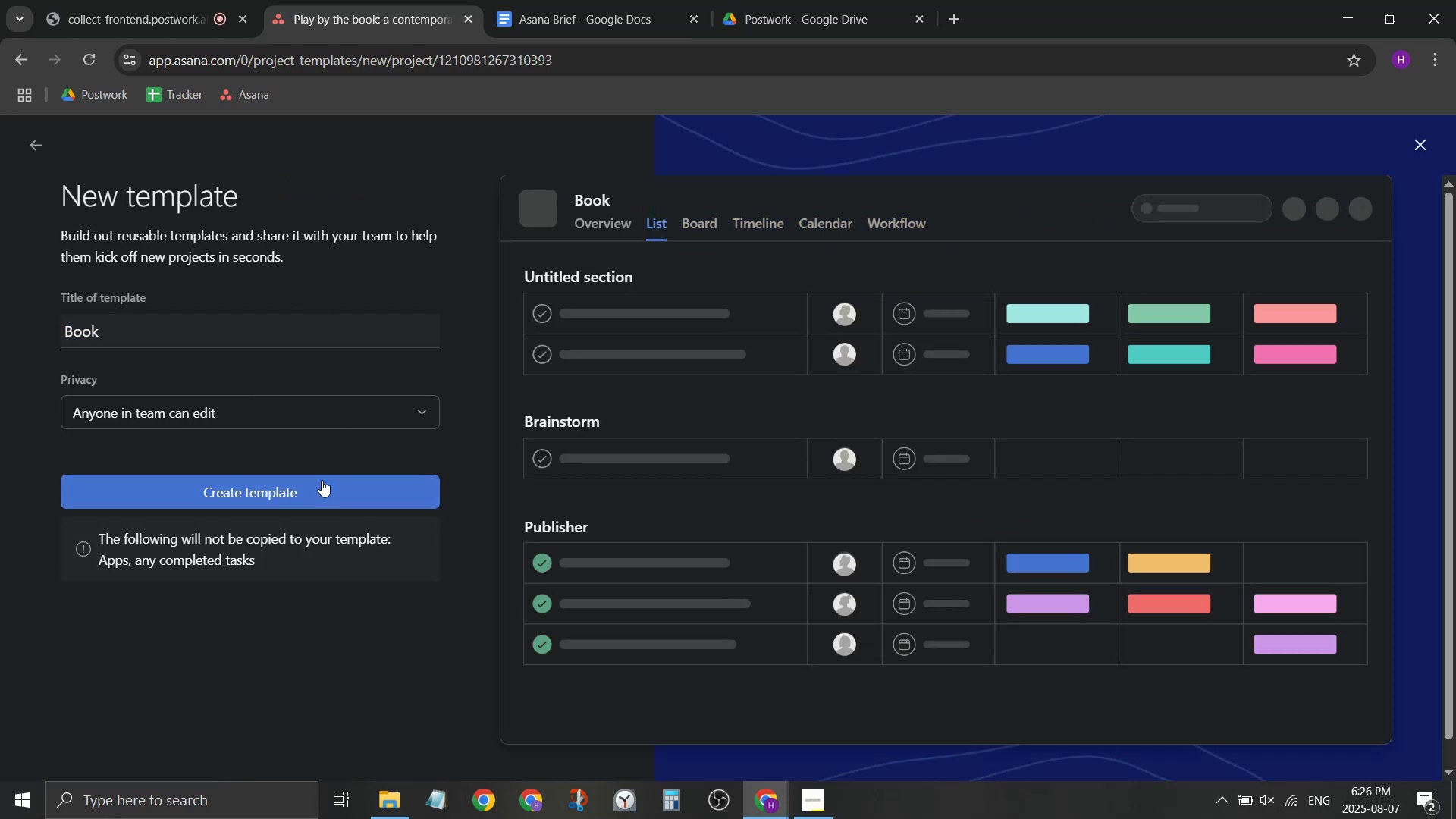 
left_click([321, 495])
 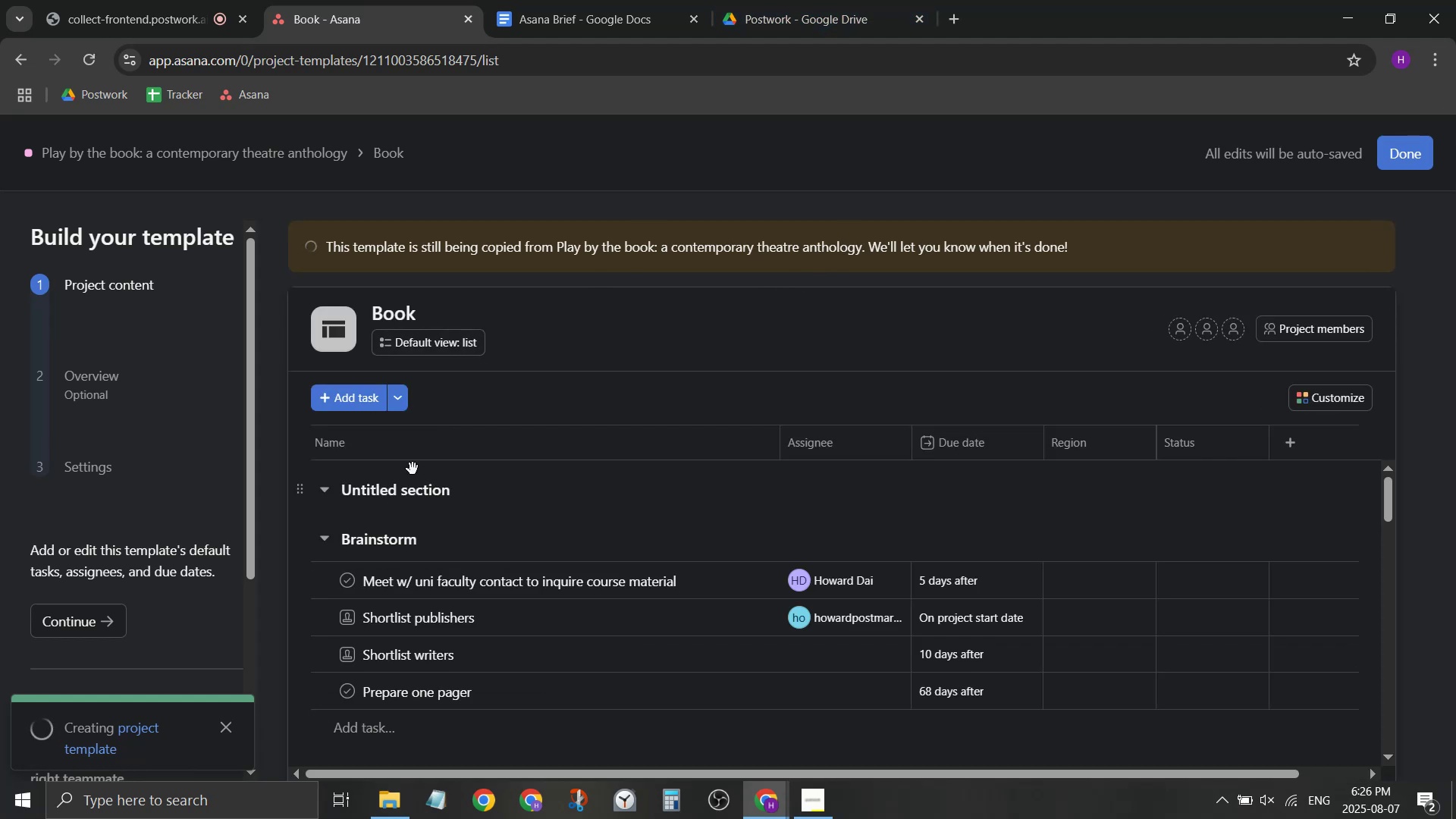 
wait(15.09)
 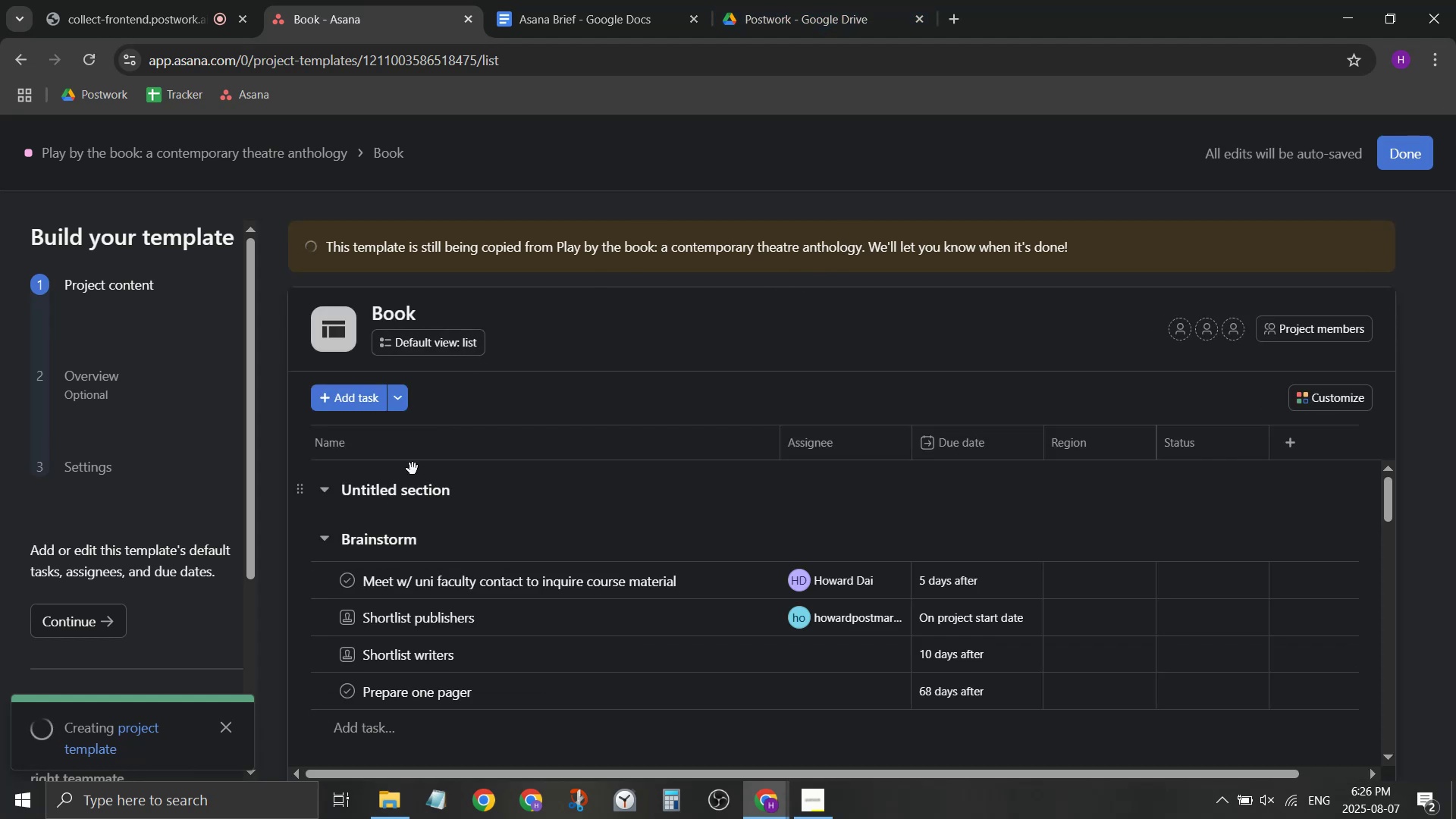 
scroll: coordinate [693, 436], scroll_direction: down, amount: 27.0
 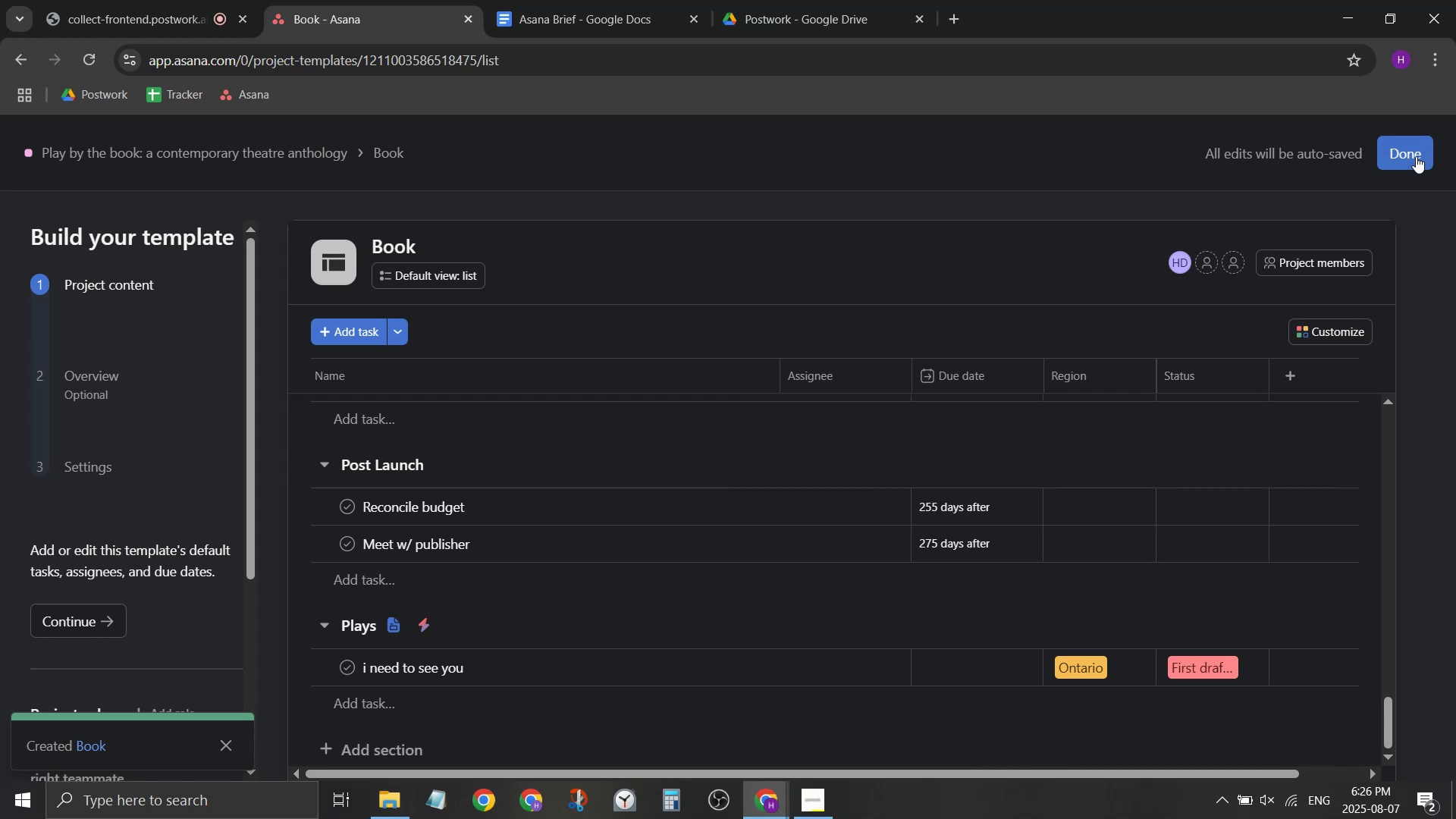 
left_click([1416, 156])
 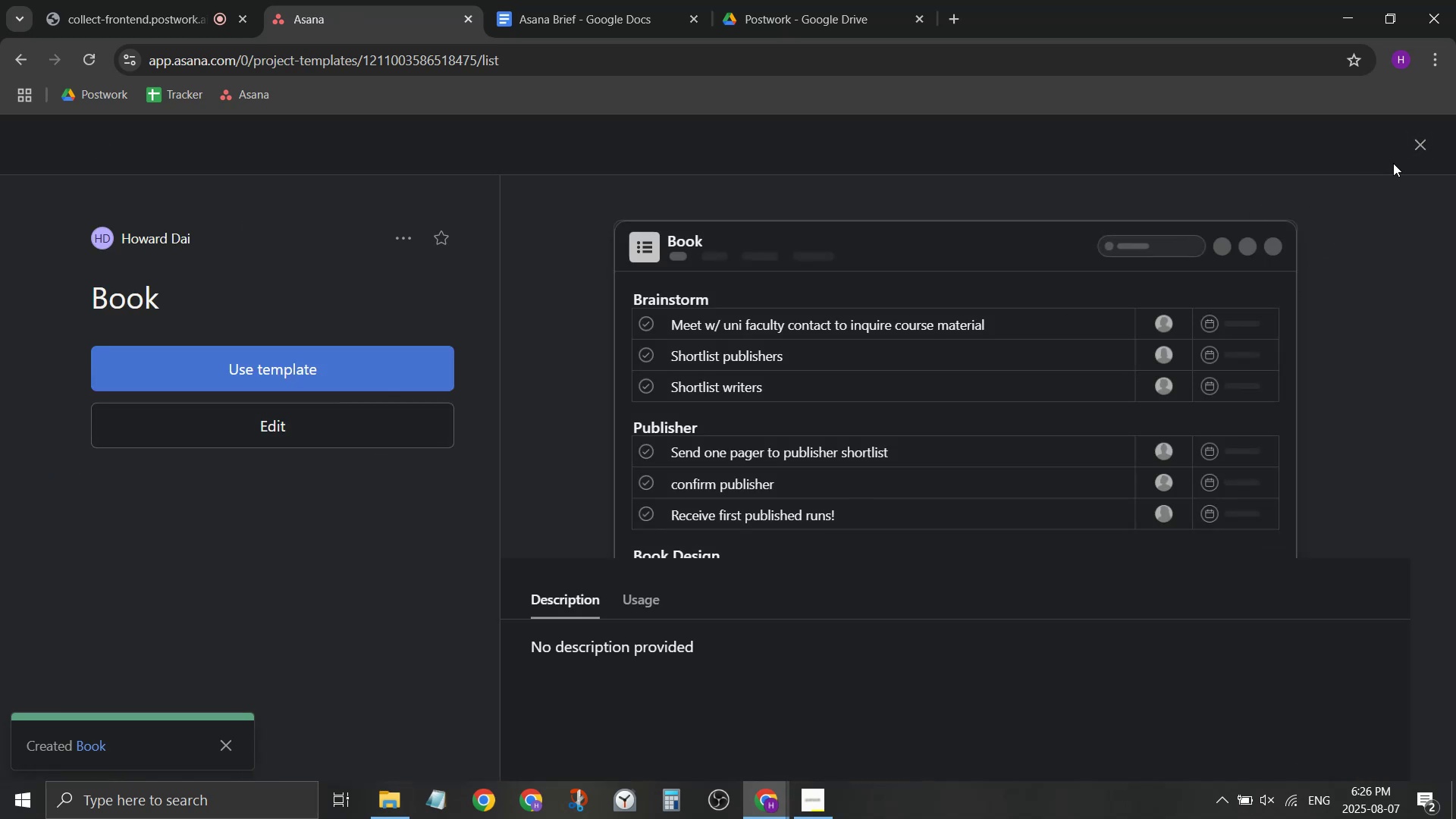 
wait(5.71)
 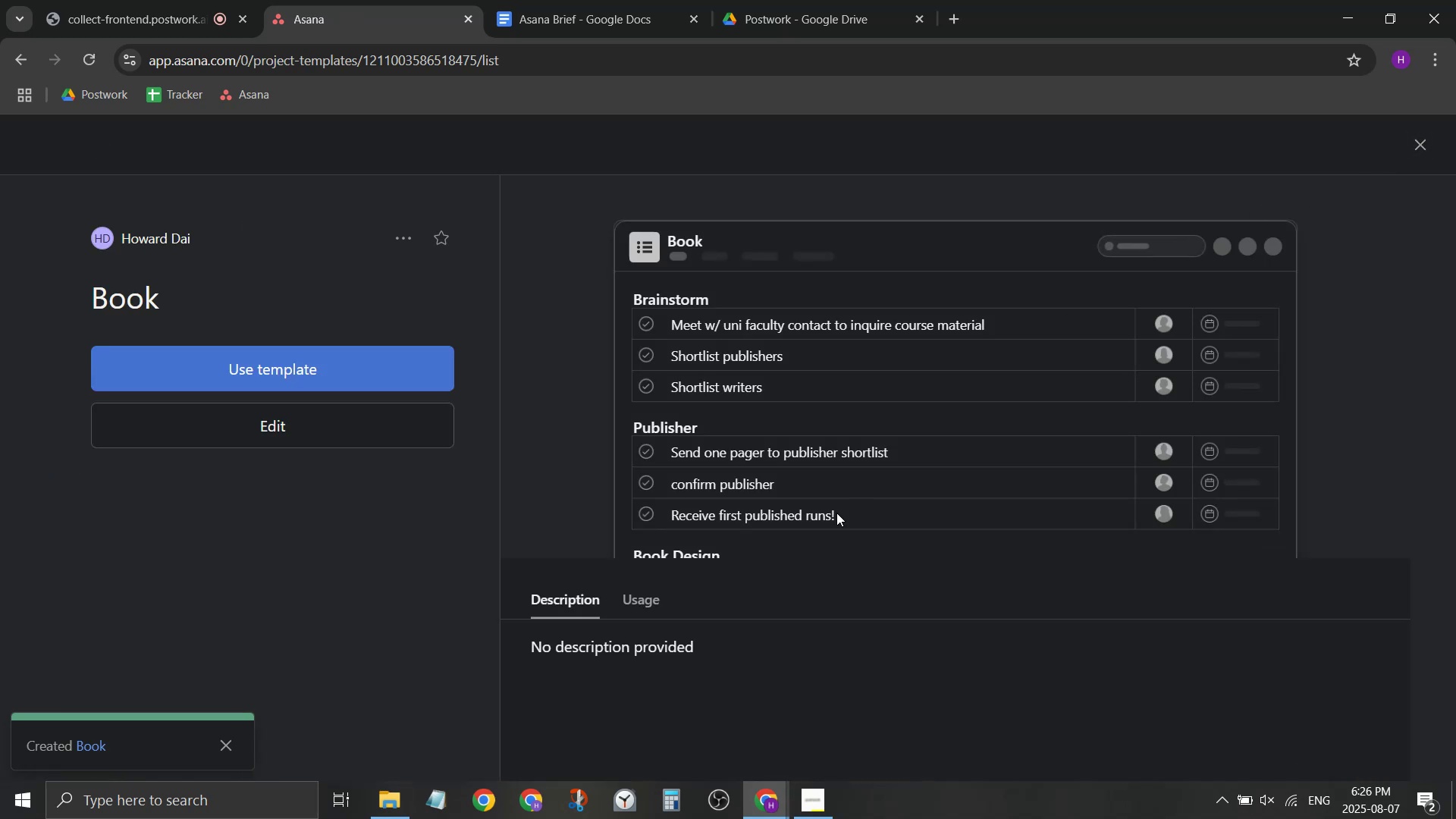 
left_click([1431, 134])
 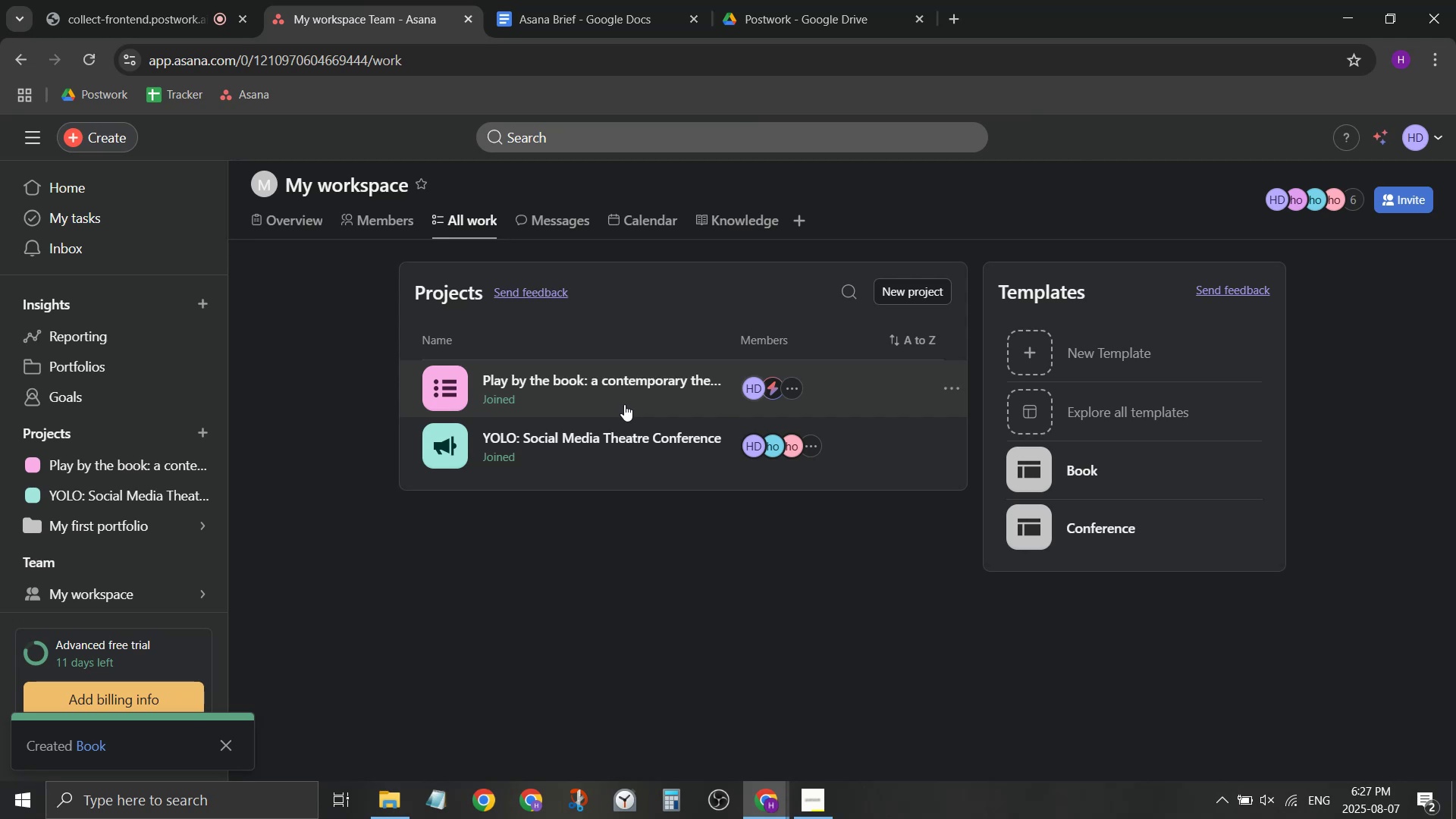 
left_click([648, 403])
 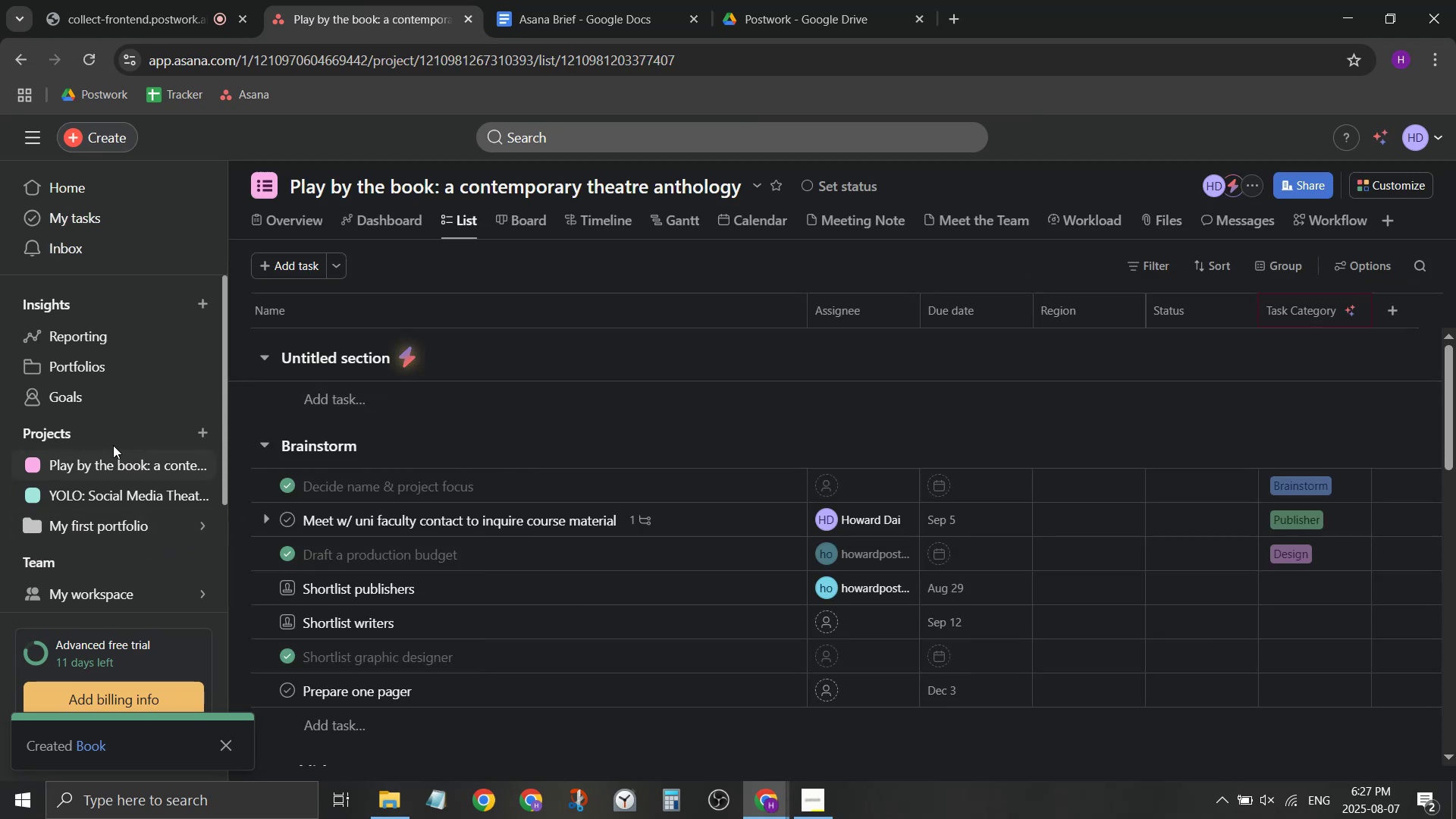 
left_click([99, 440])
 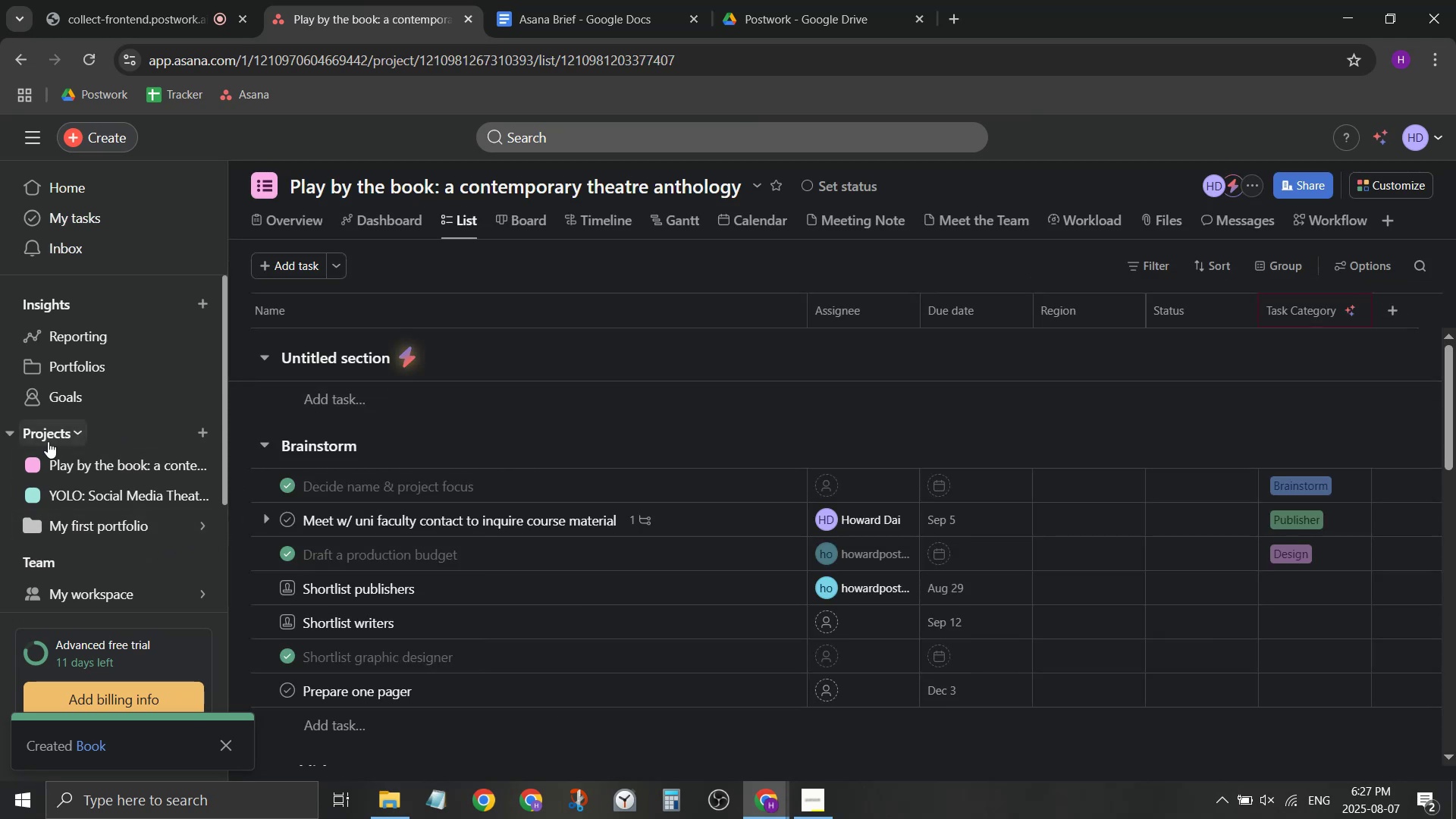 
left_click([39, 439])
 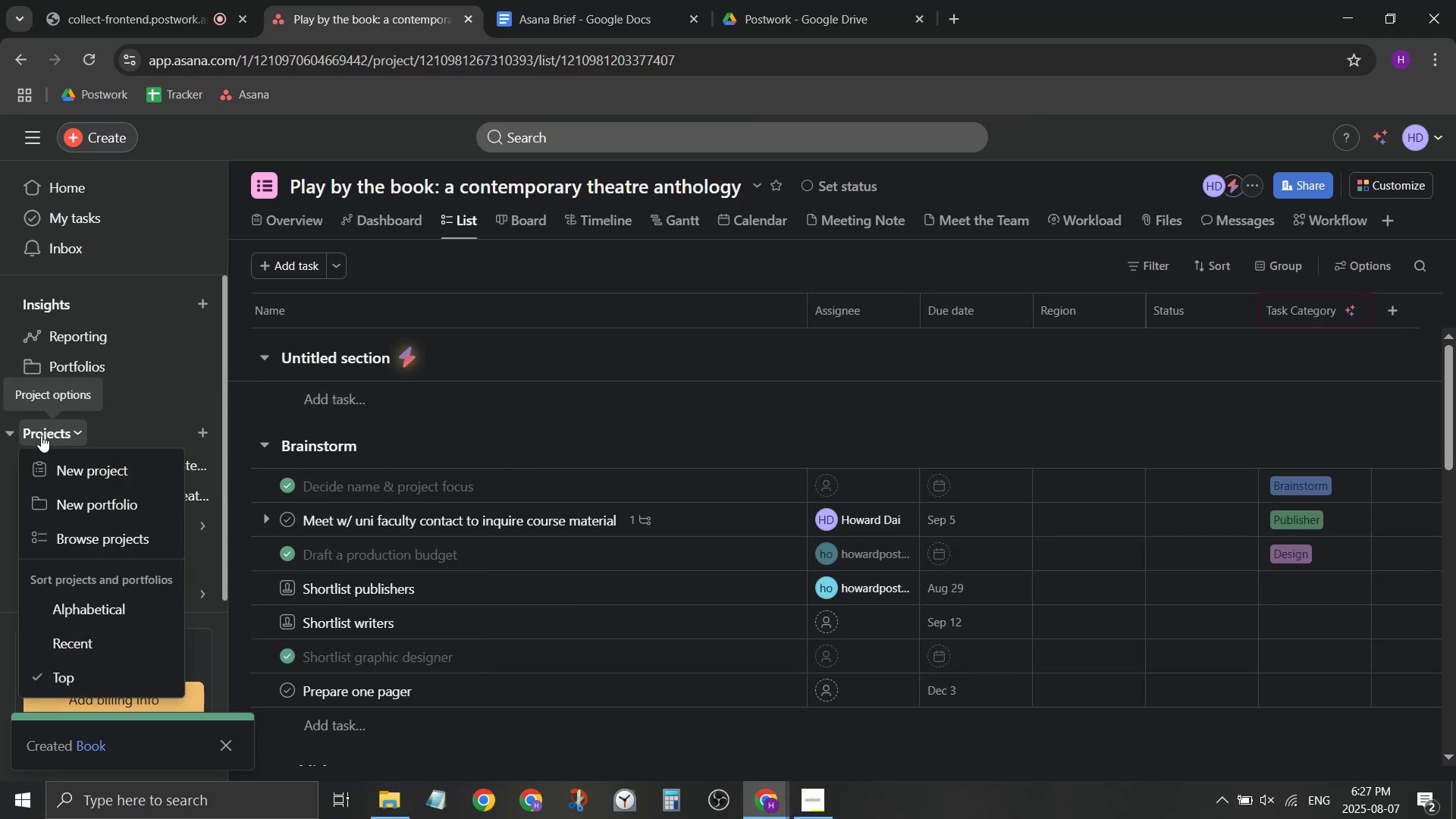 
left_click([42, 435])
 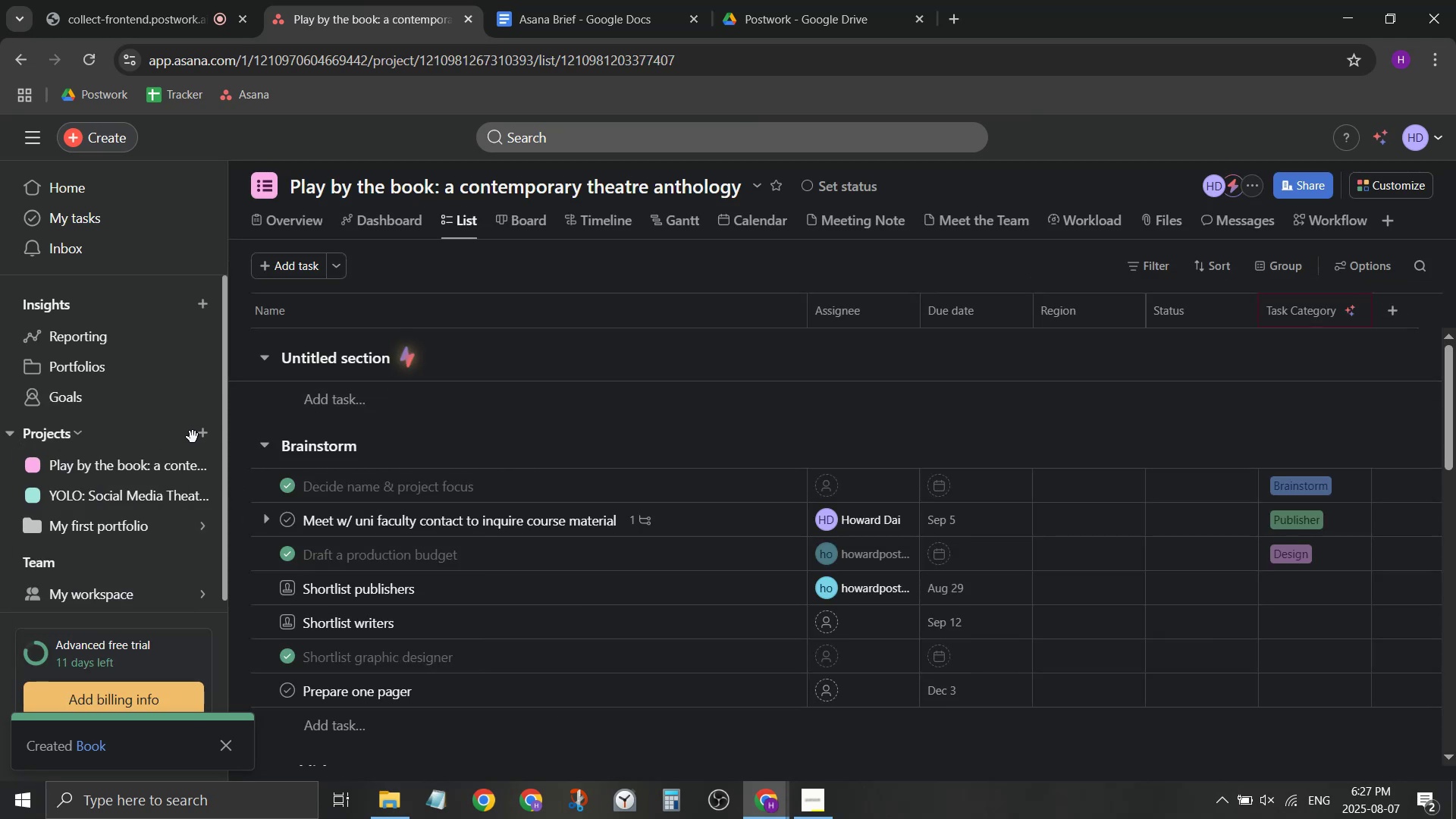 
left_click([207, 434])
 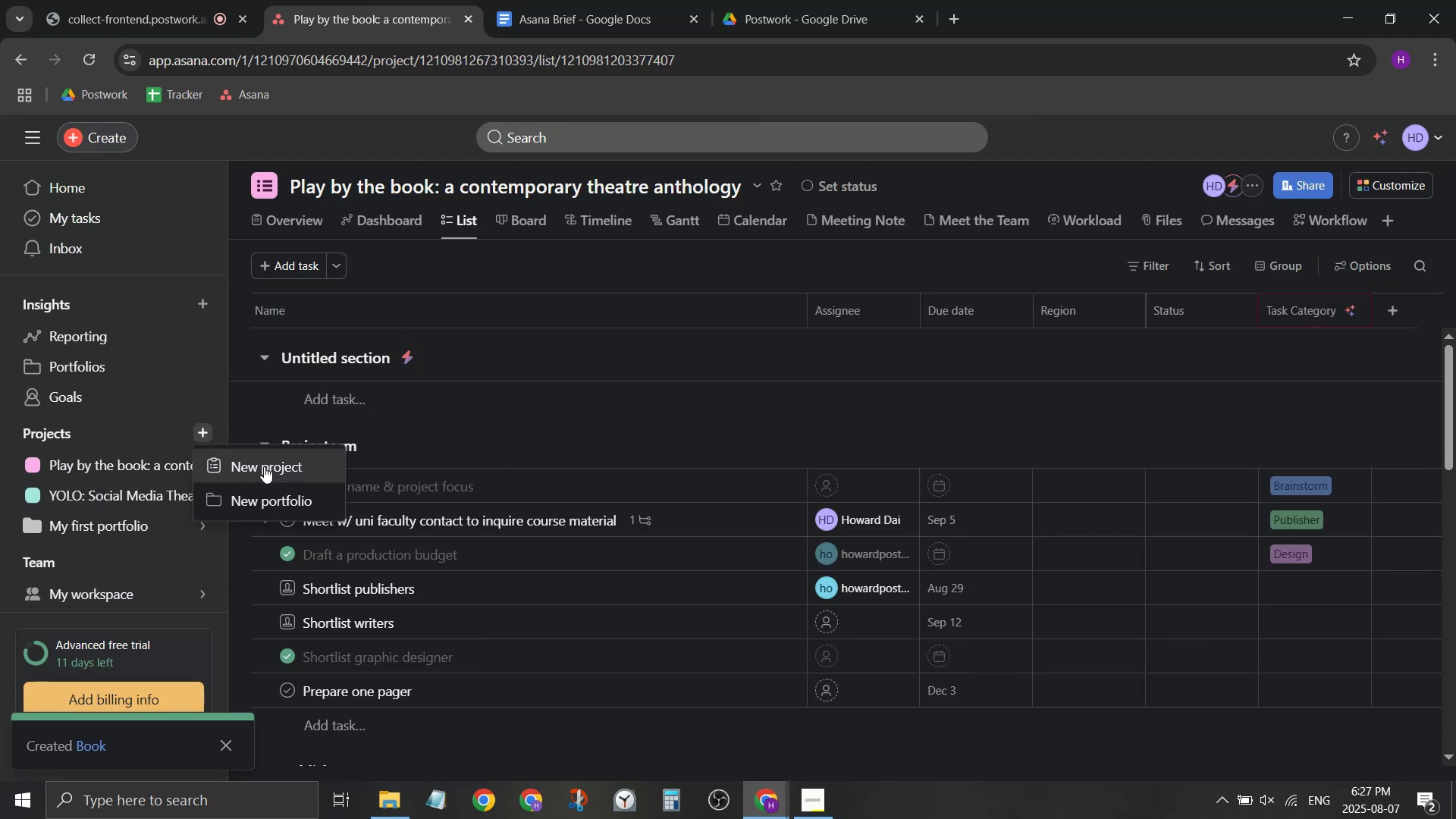 
left_click([264, 466])
 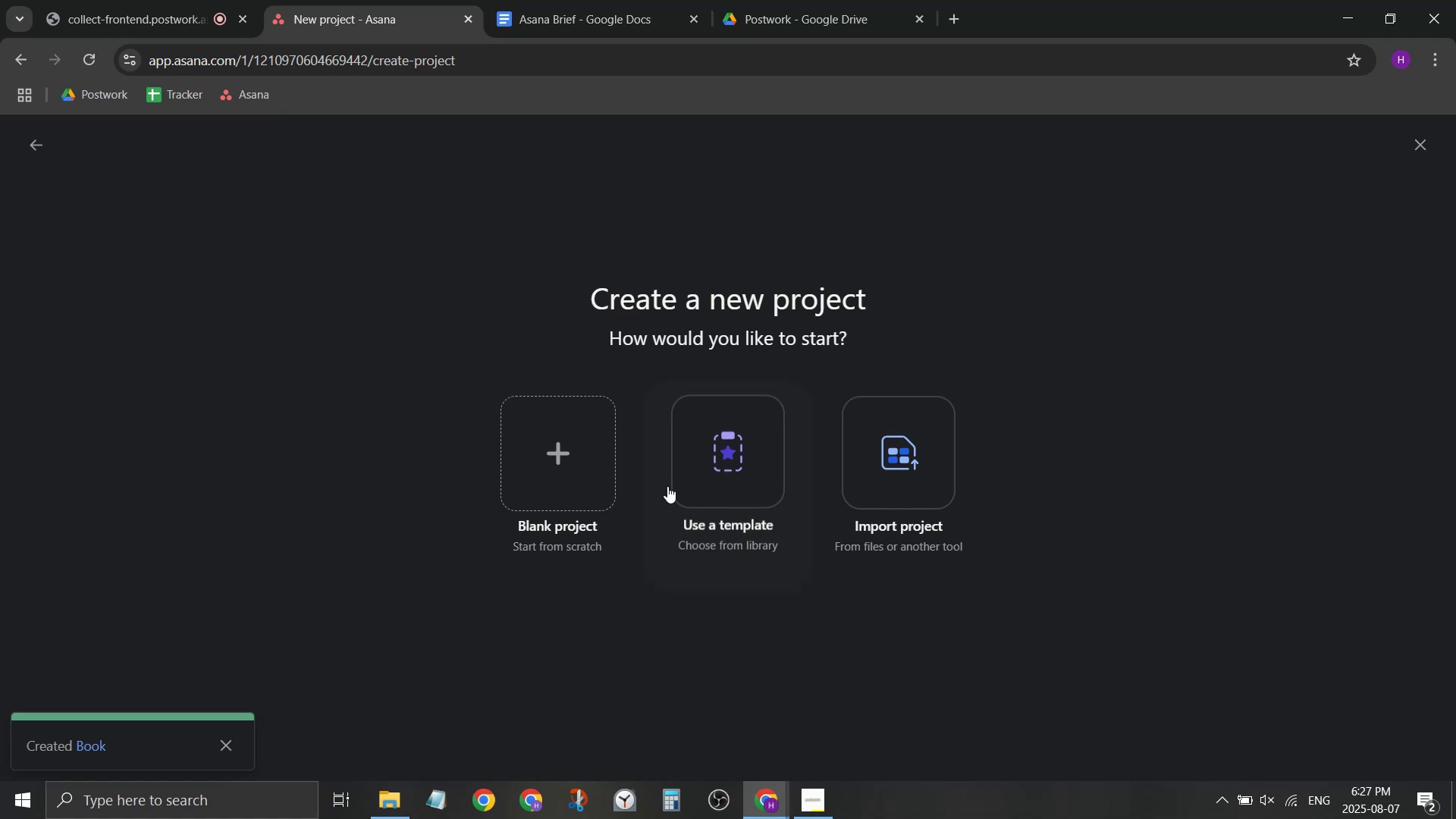 
left_click([583, 453])
 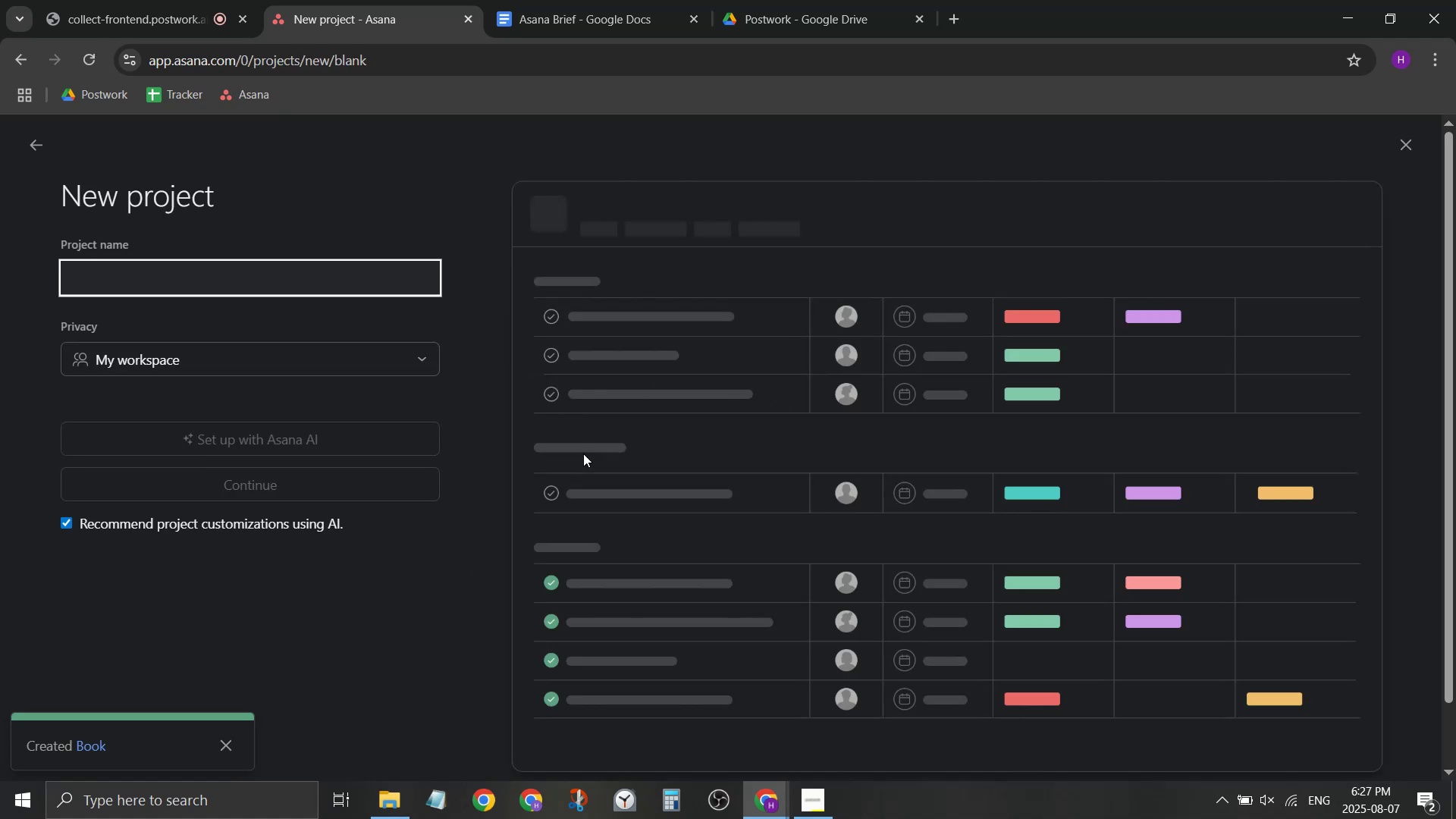 
type(Statford Festival Crick)
key(Backspace)
key(Backspace)
key(Backspace)
key(Backspace)
type(vs Shaw 51st Cricket Match)
 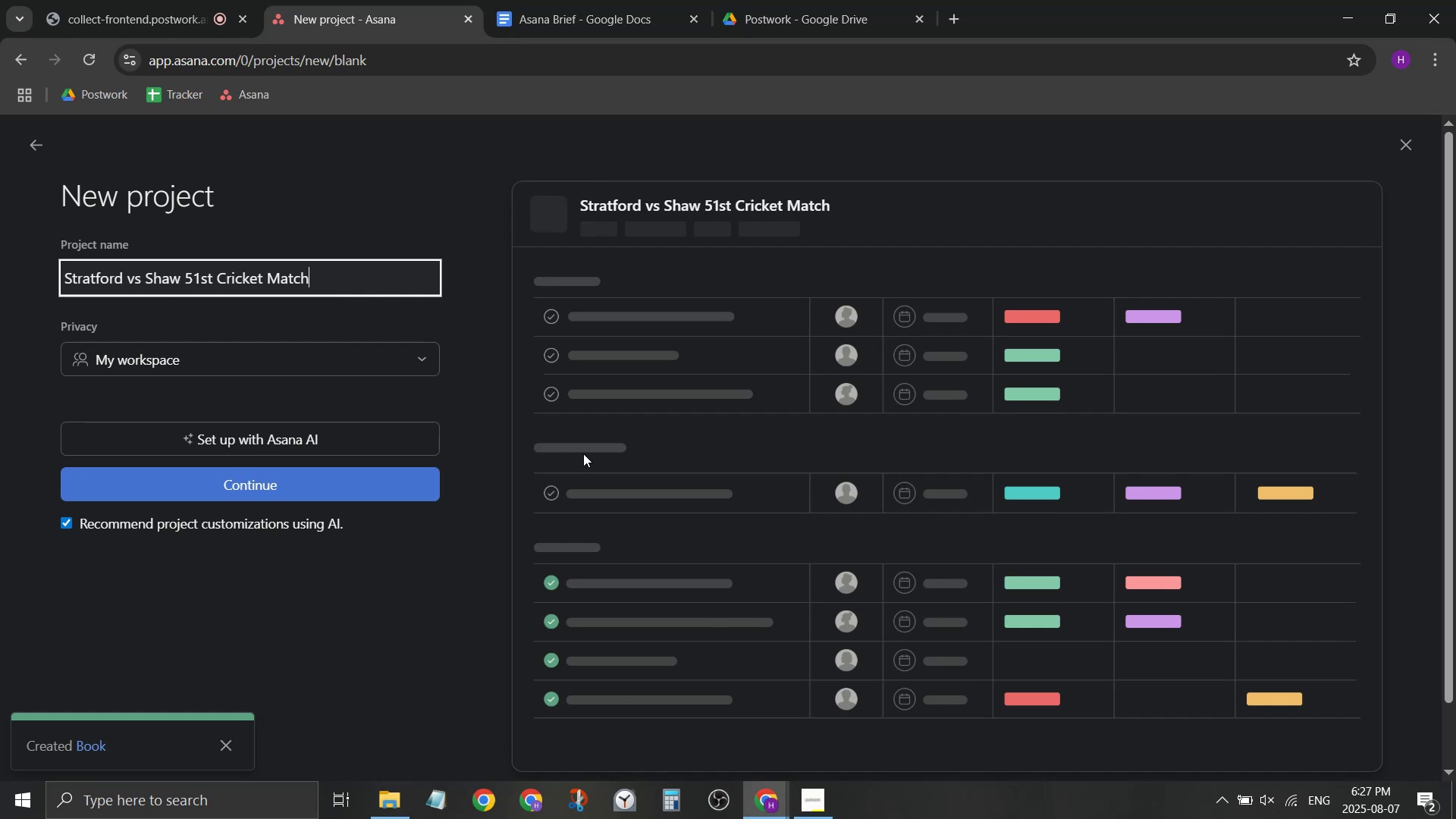 
wait(8.56)
 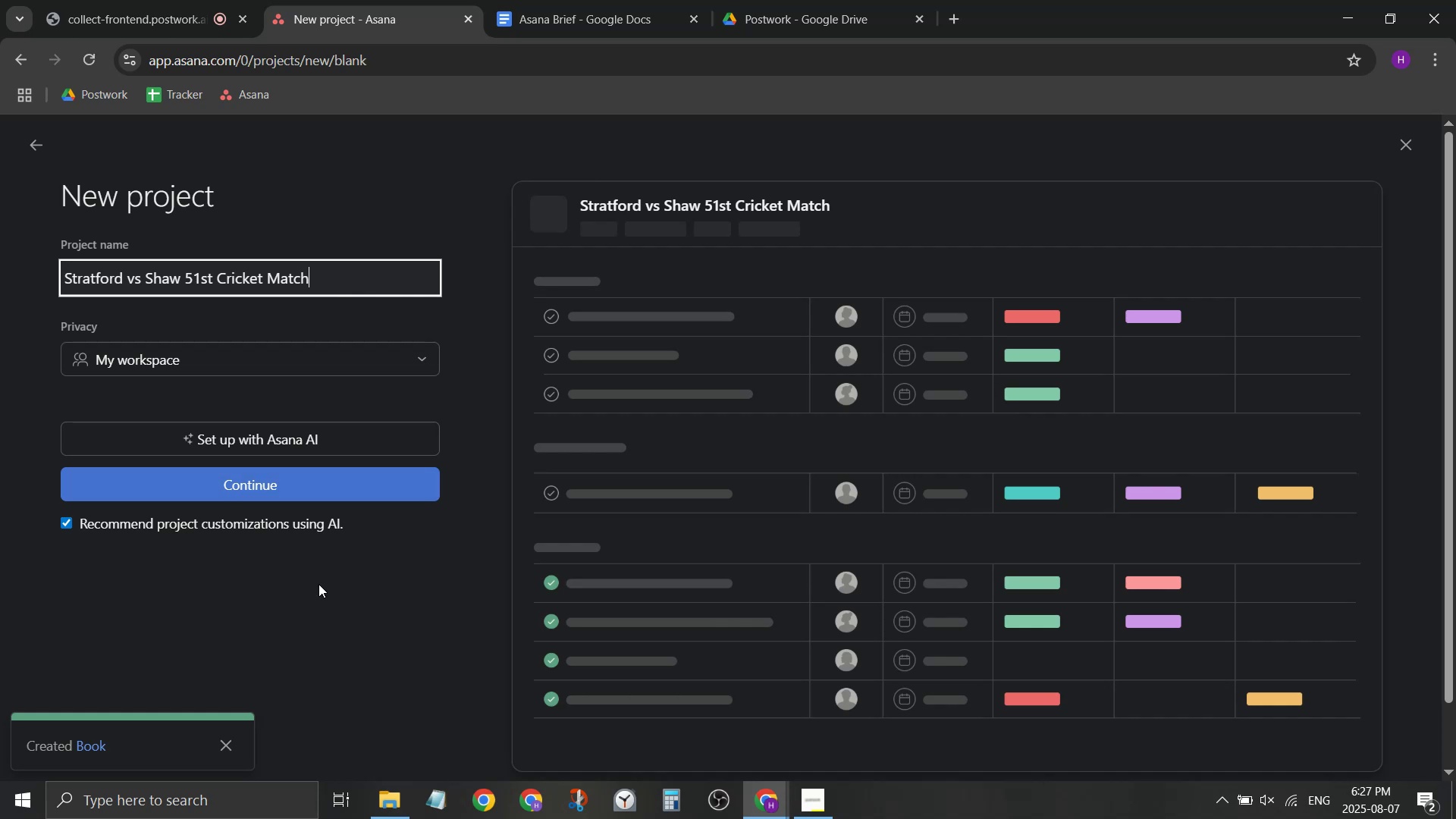 
left_click([324, 439])
 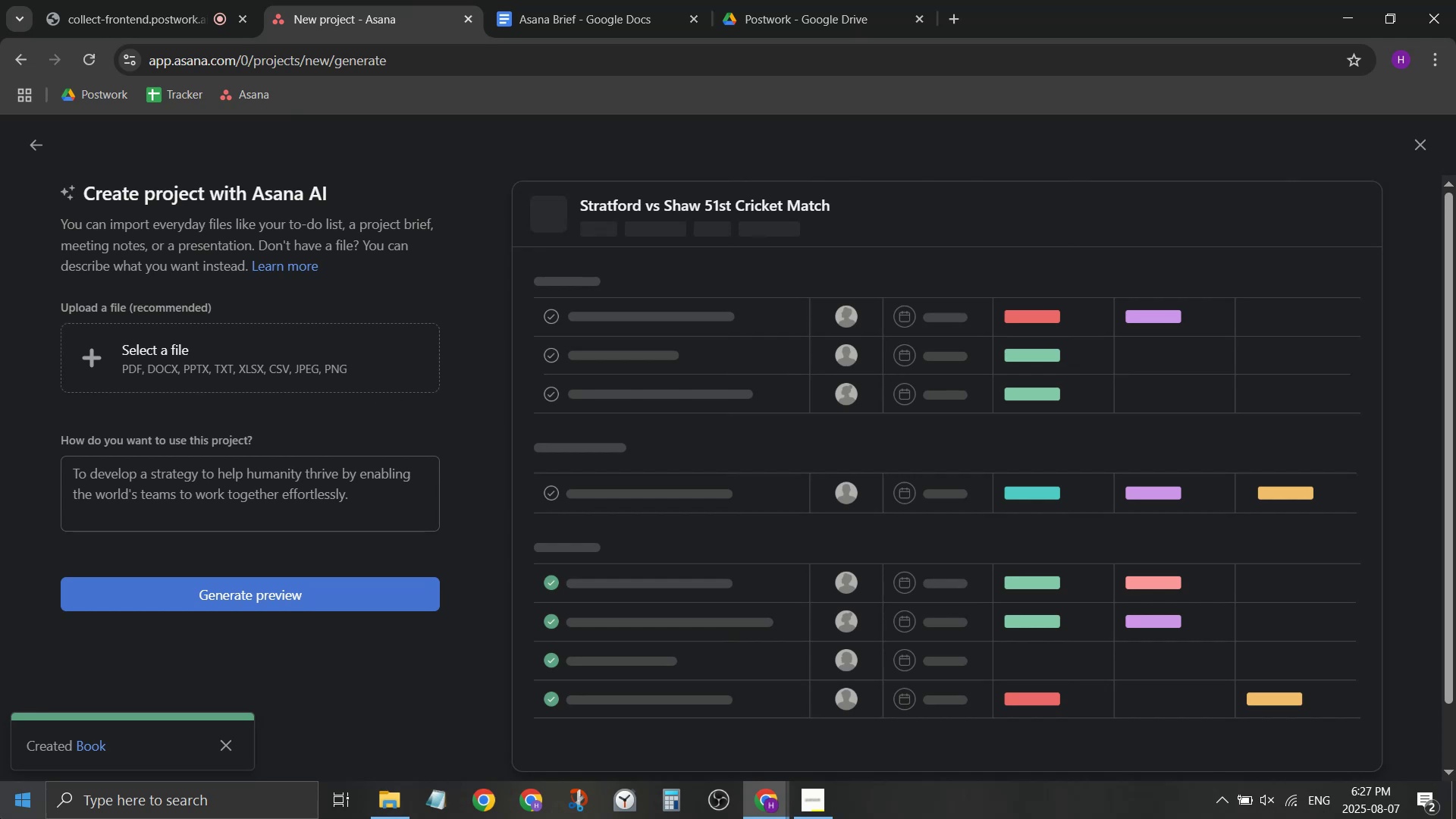 
wait(11.63)
 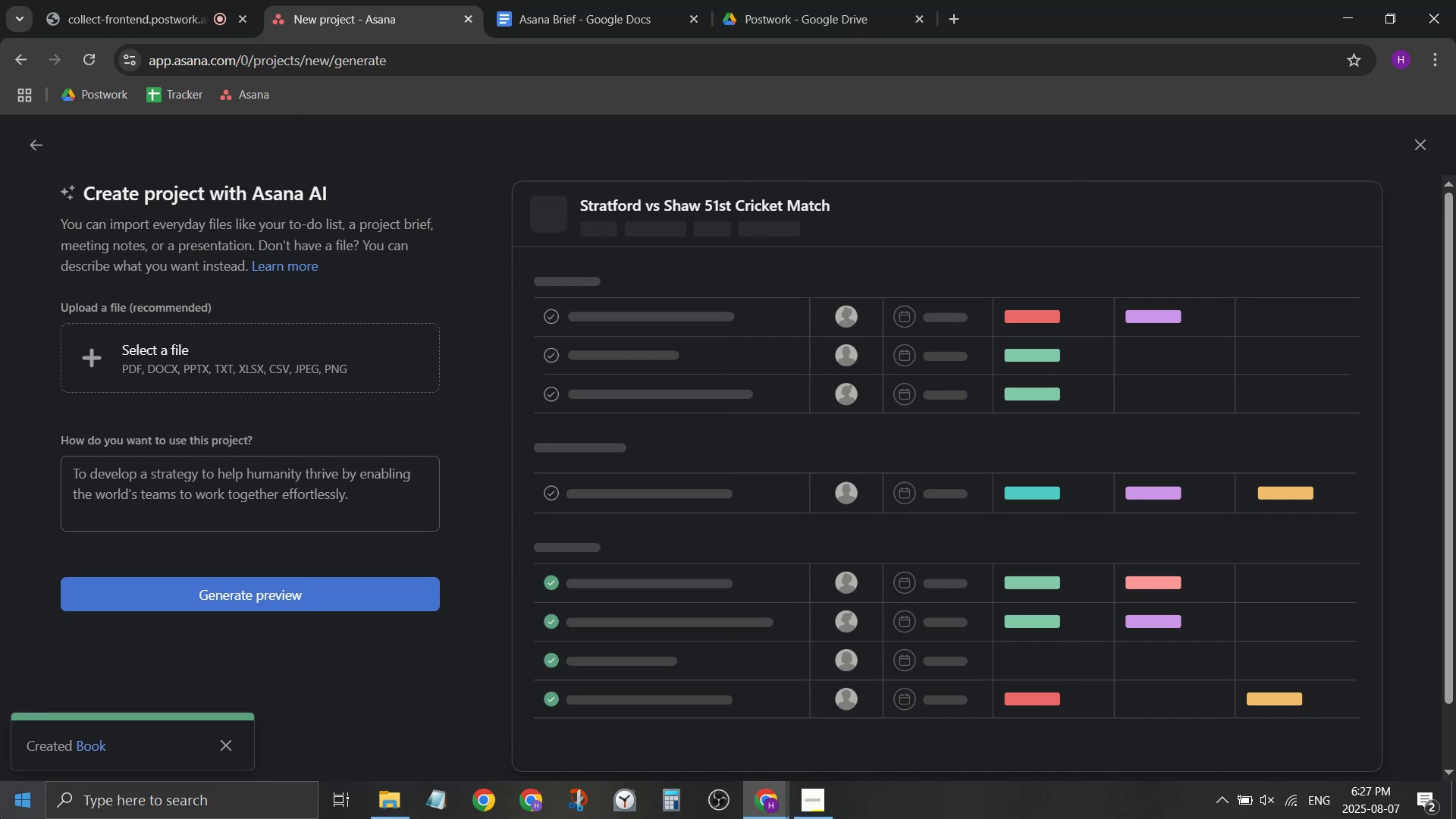 
left_click([955, 12])
 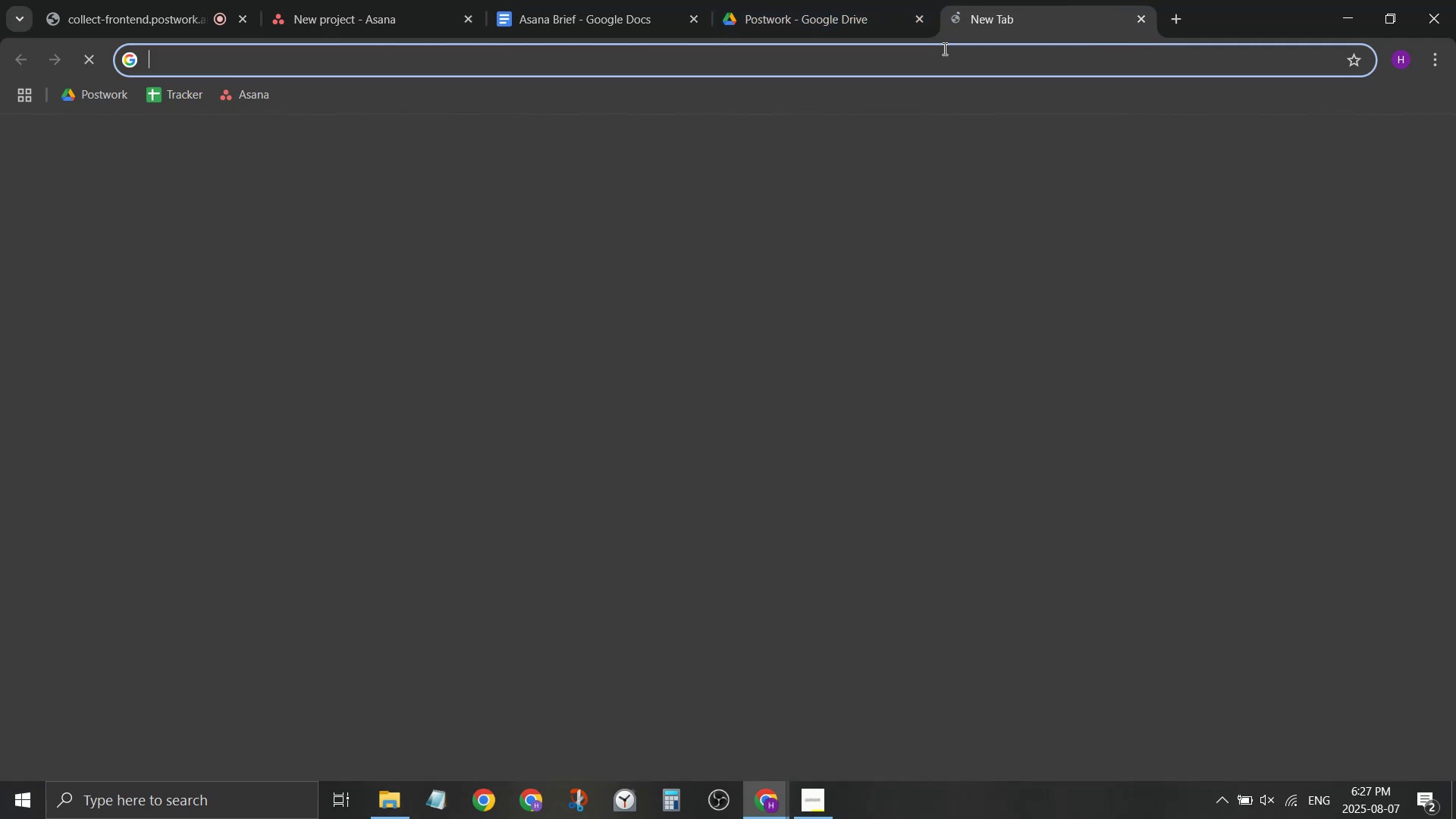 
left_click_drag(start_coordinate=[942, 52], to_coordinate=[940, 58])
 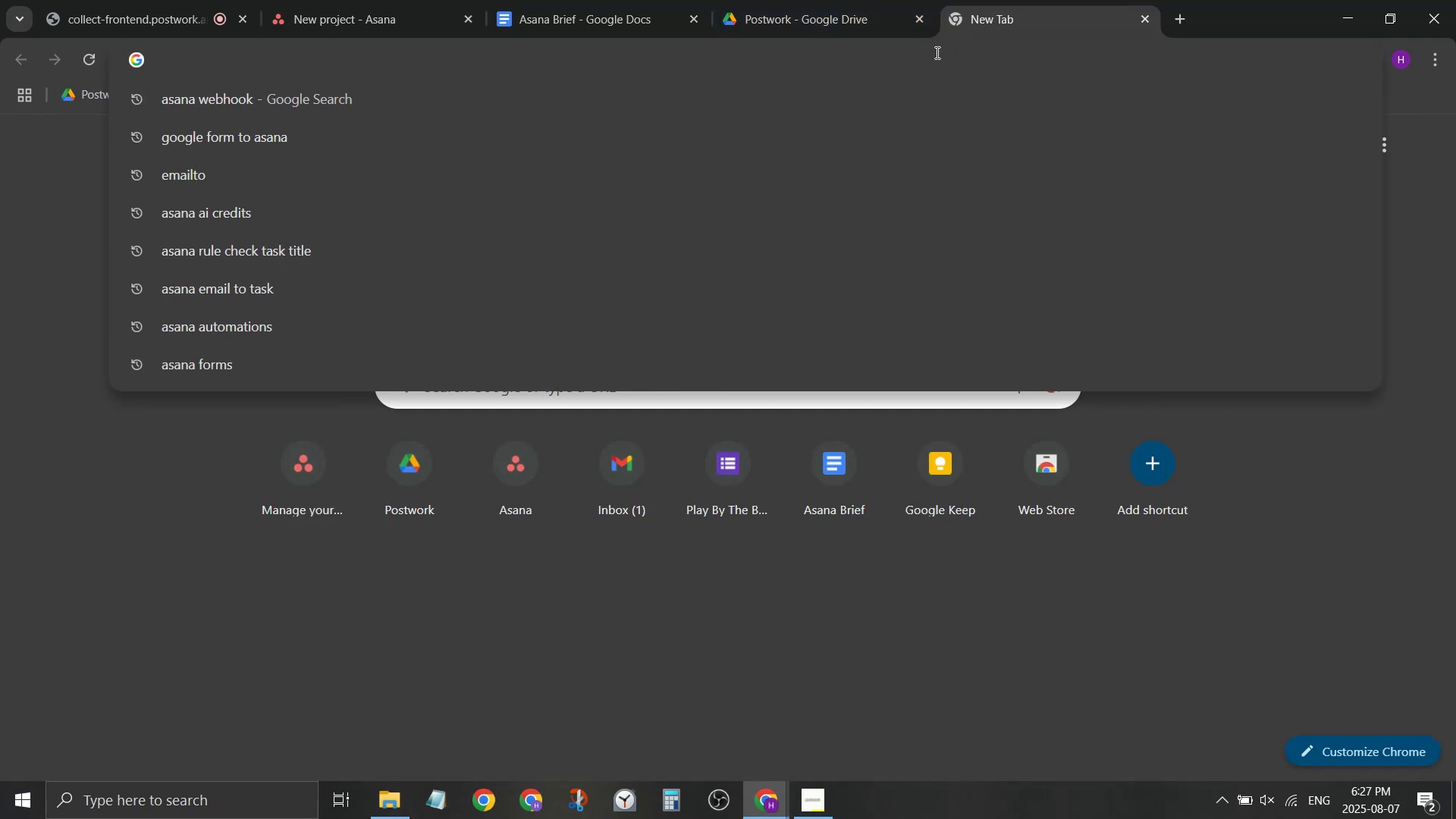 
type(strtford vs shaw cir)
key(Backspace)
key(Backspace)
type(ricket match)
 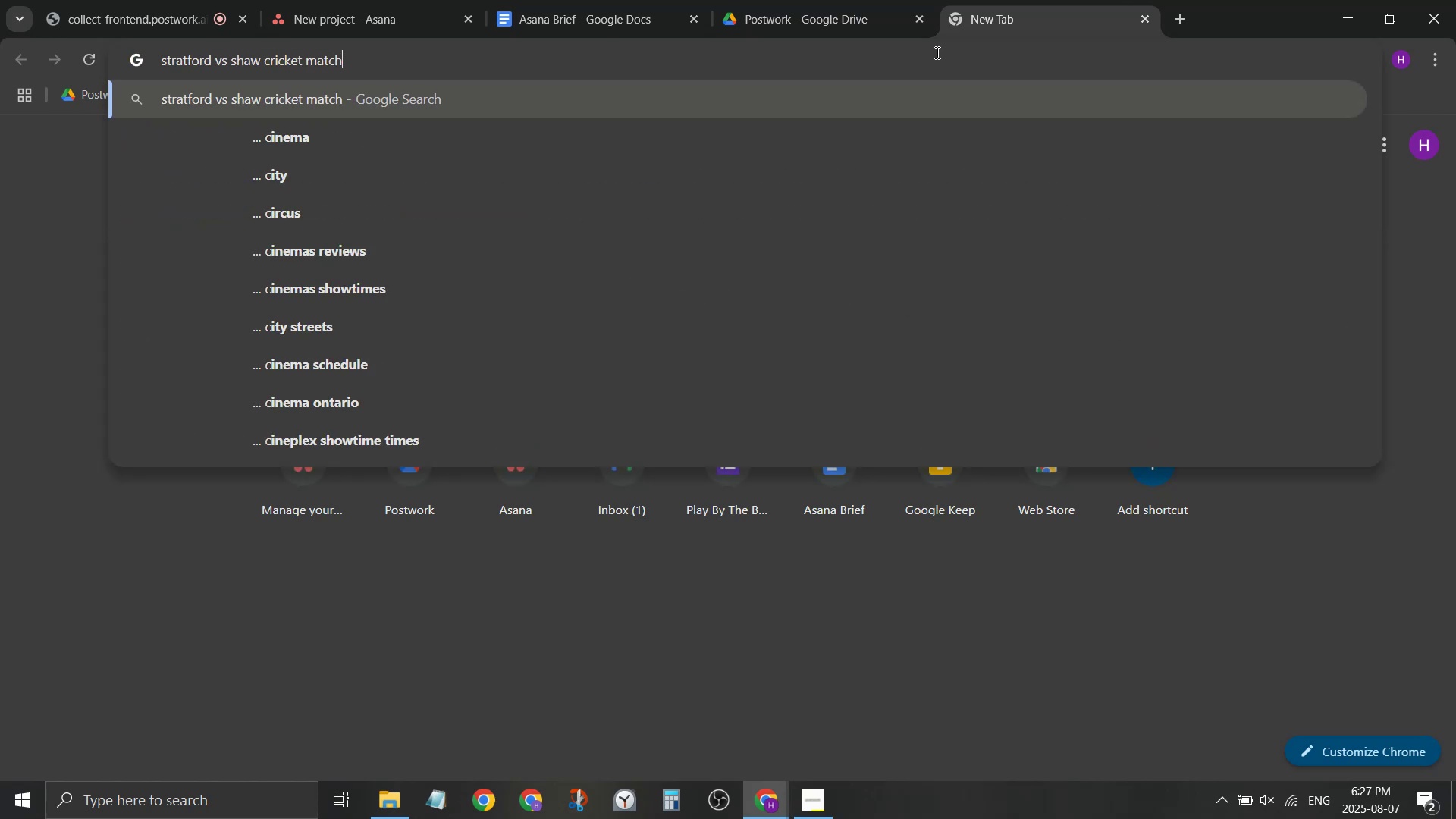 
key(Enter)
 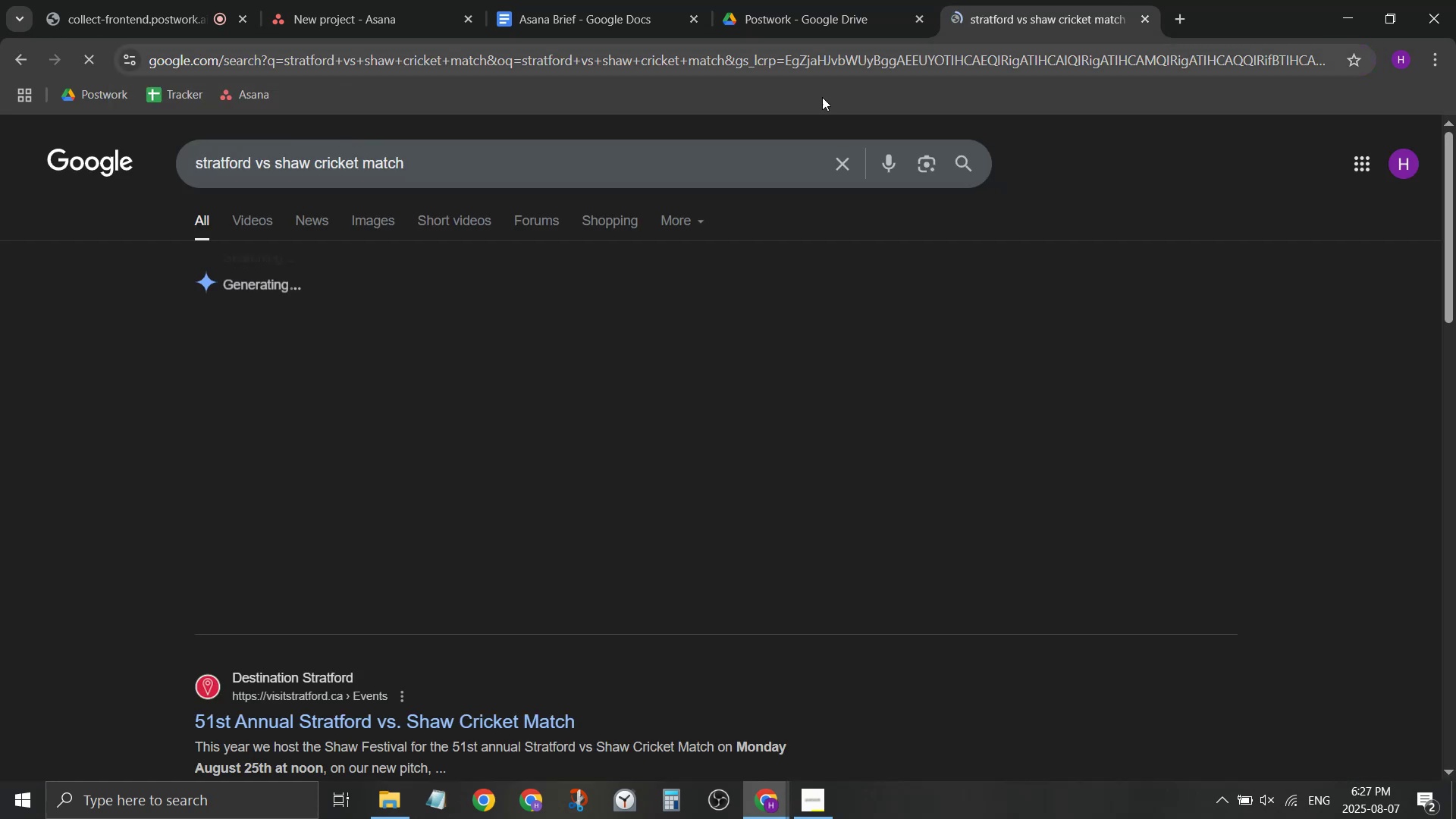 
scroll: coordinate [613, 320], scroll_direction: down, amount: 2.0
 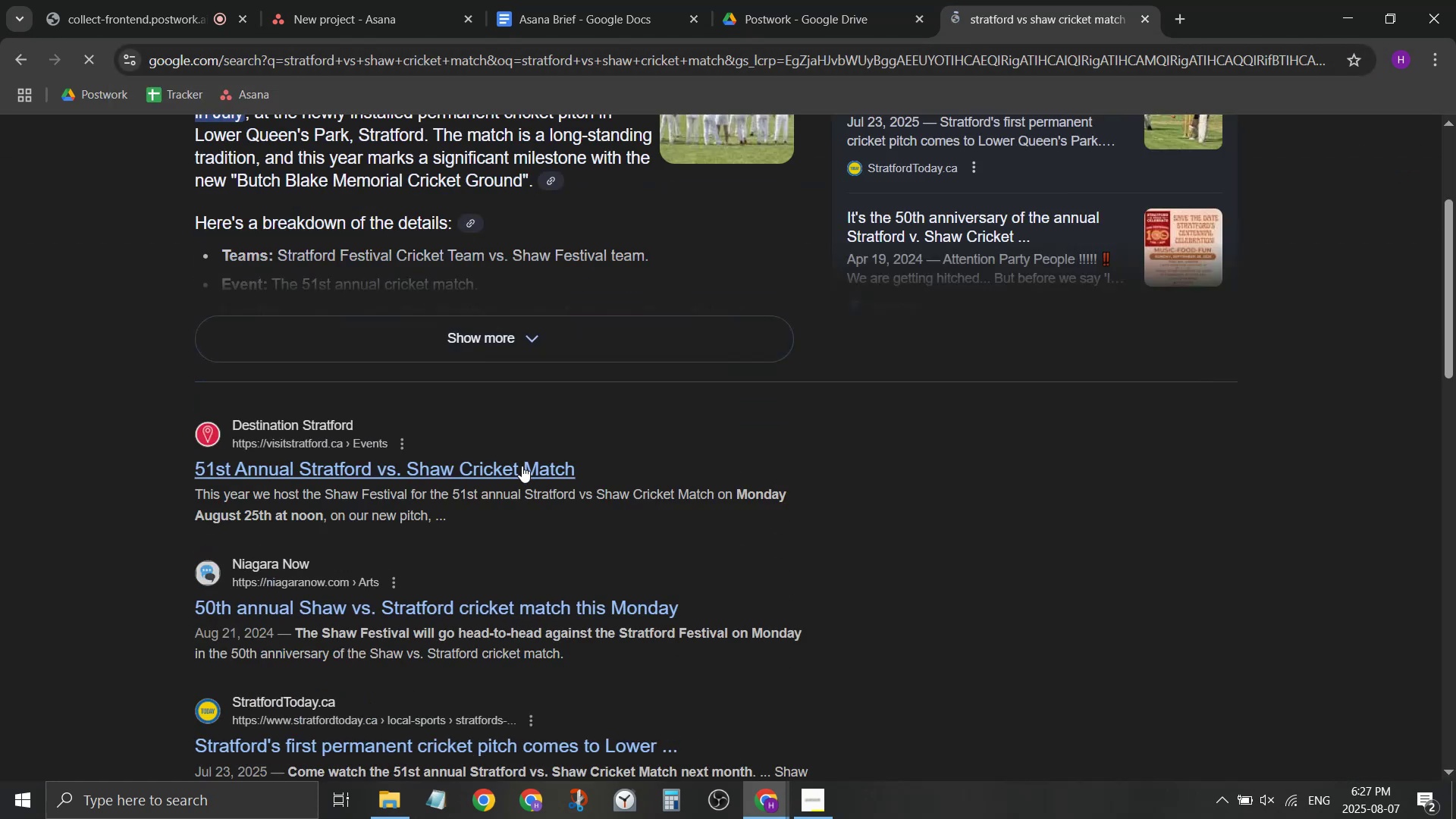 
right_click([522, 466])
 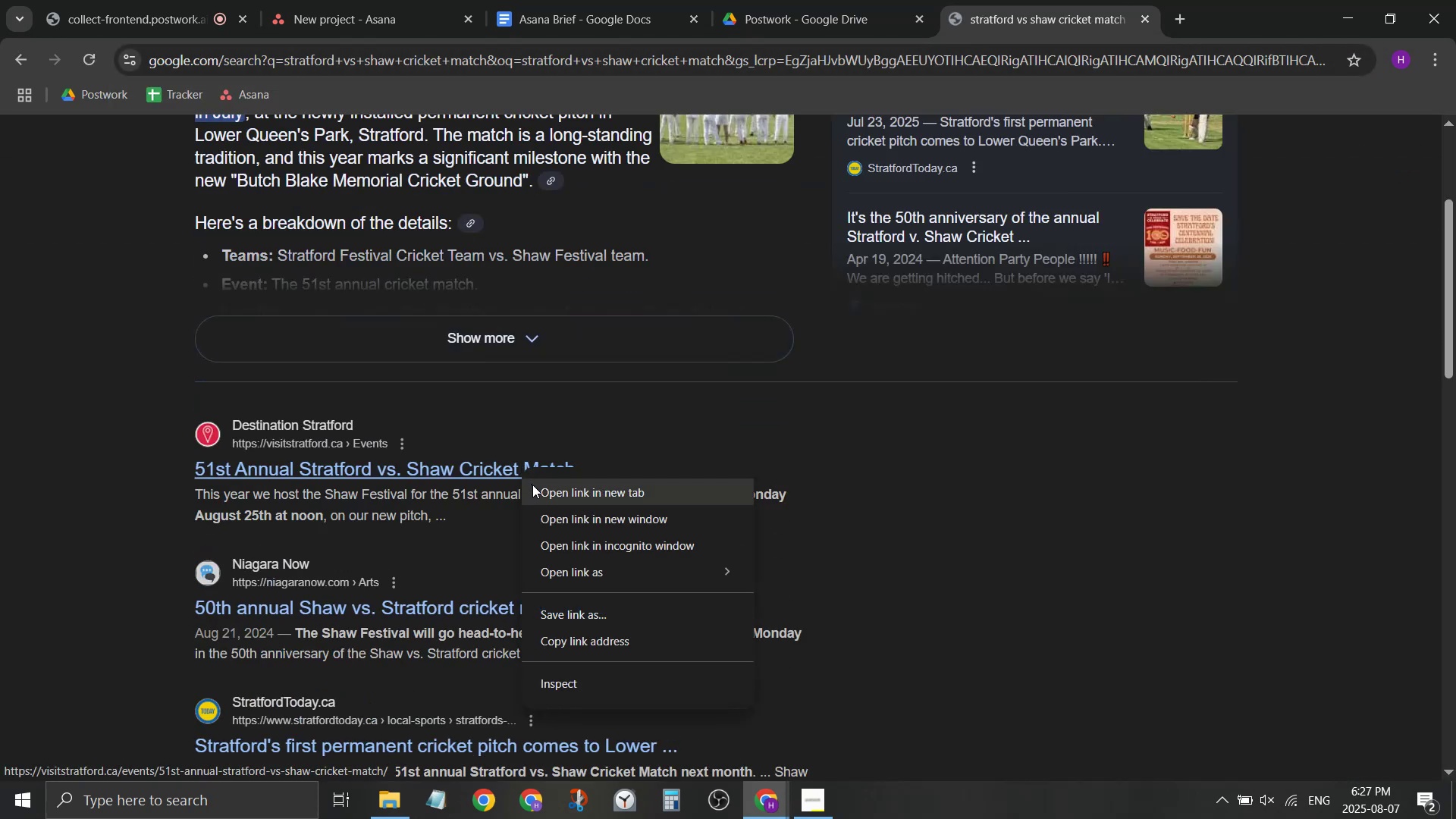 
left_click([533, 486])
 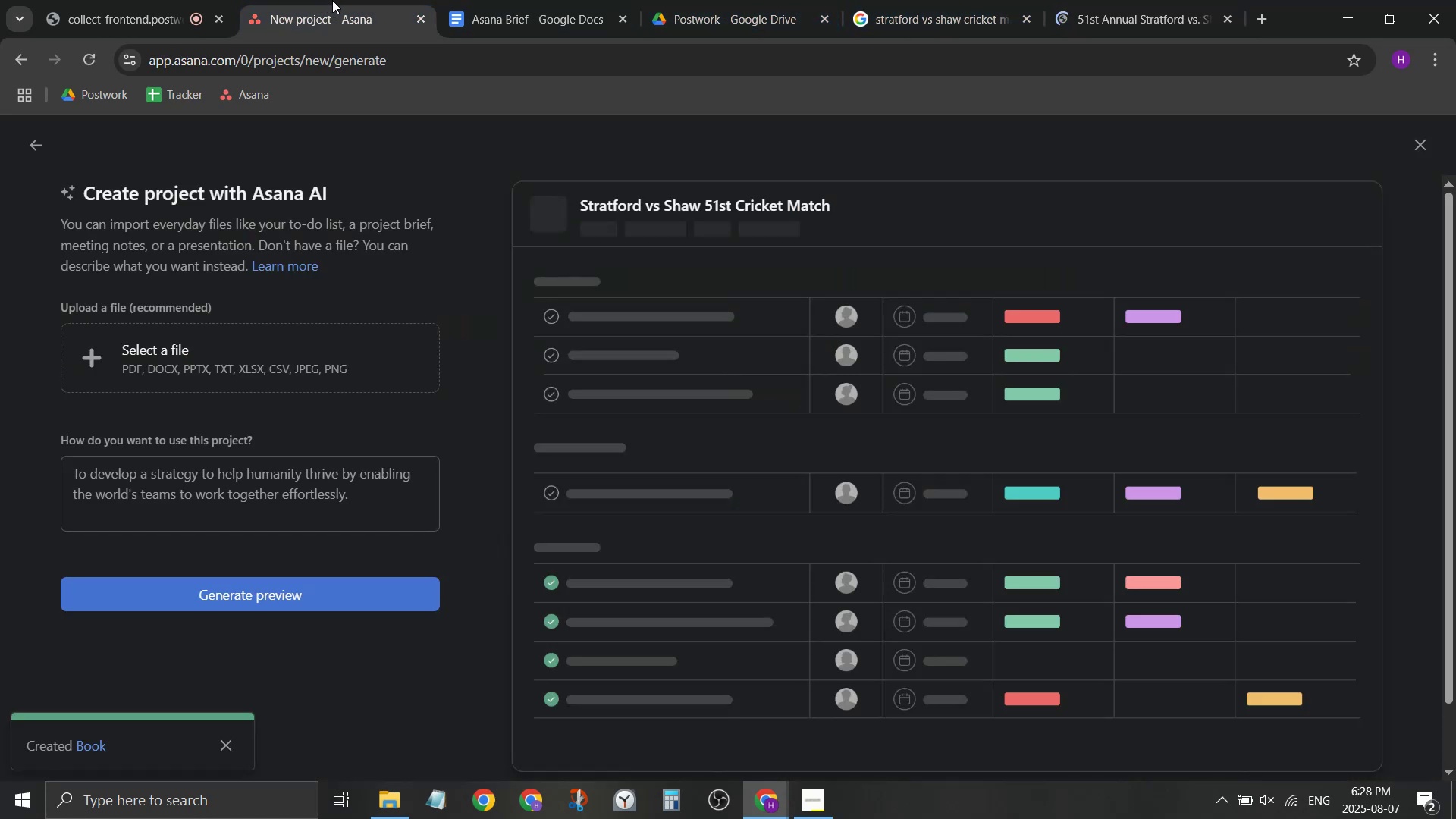 
wait(7.67)
 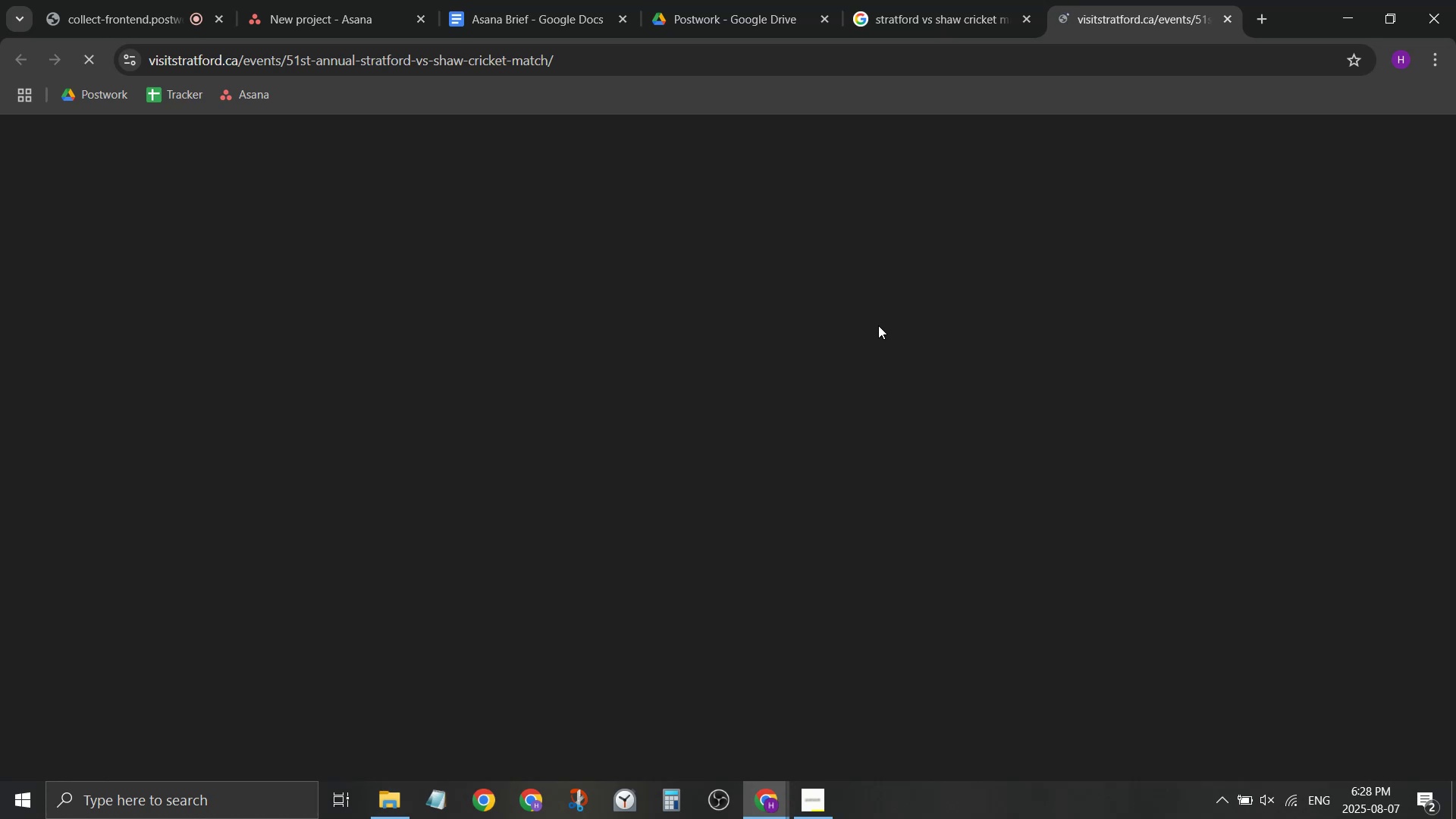 
left_click([1116, 0])
 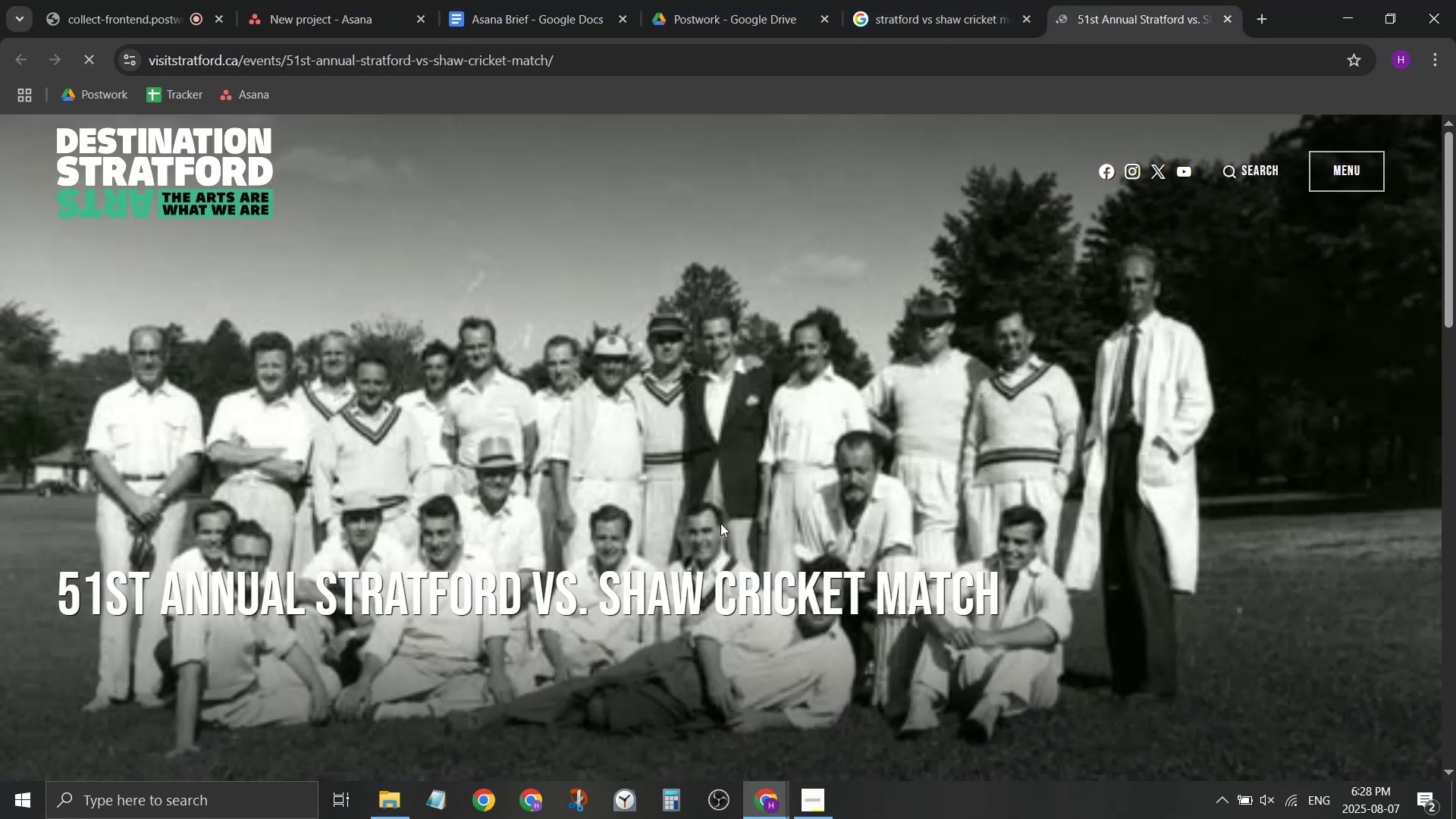 
scroll: coordinate [813, 509], scroll_direction: down, amount: 10.0
 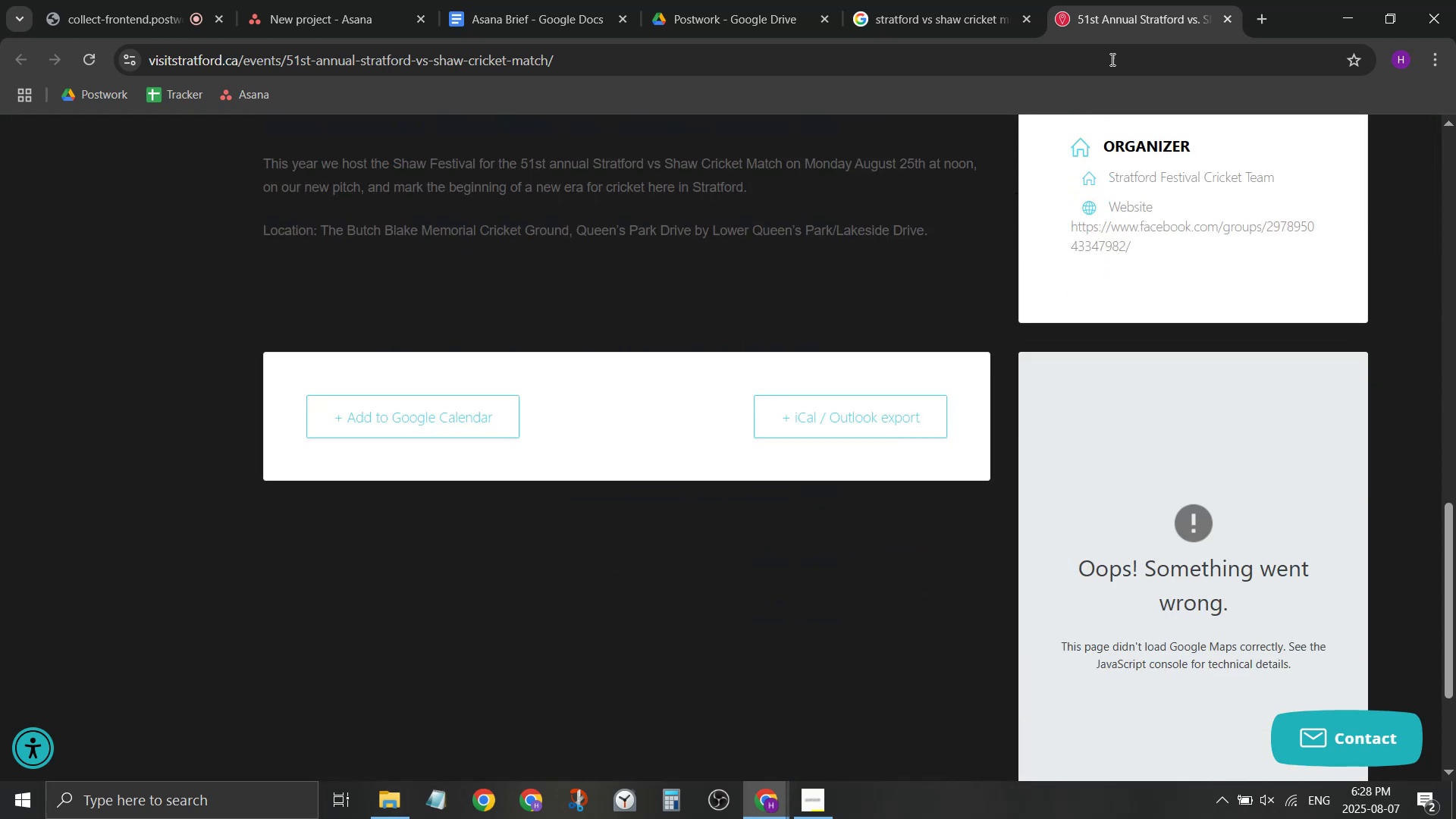 
middle_click([1157, 0])
 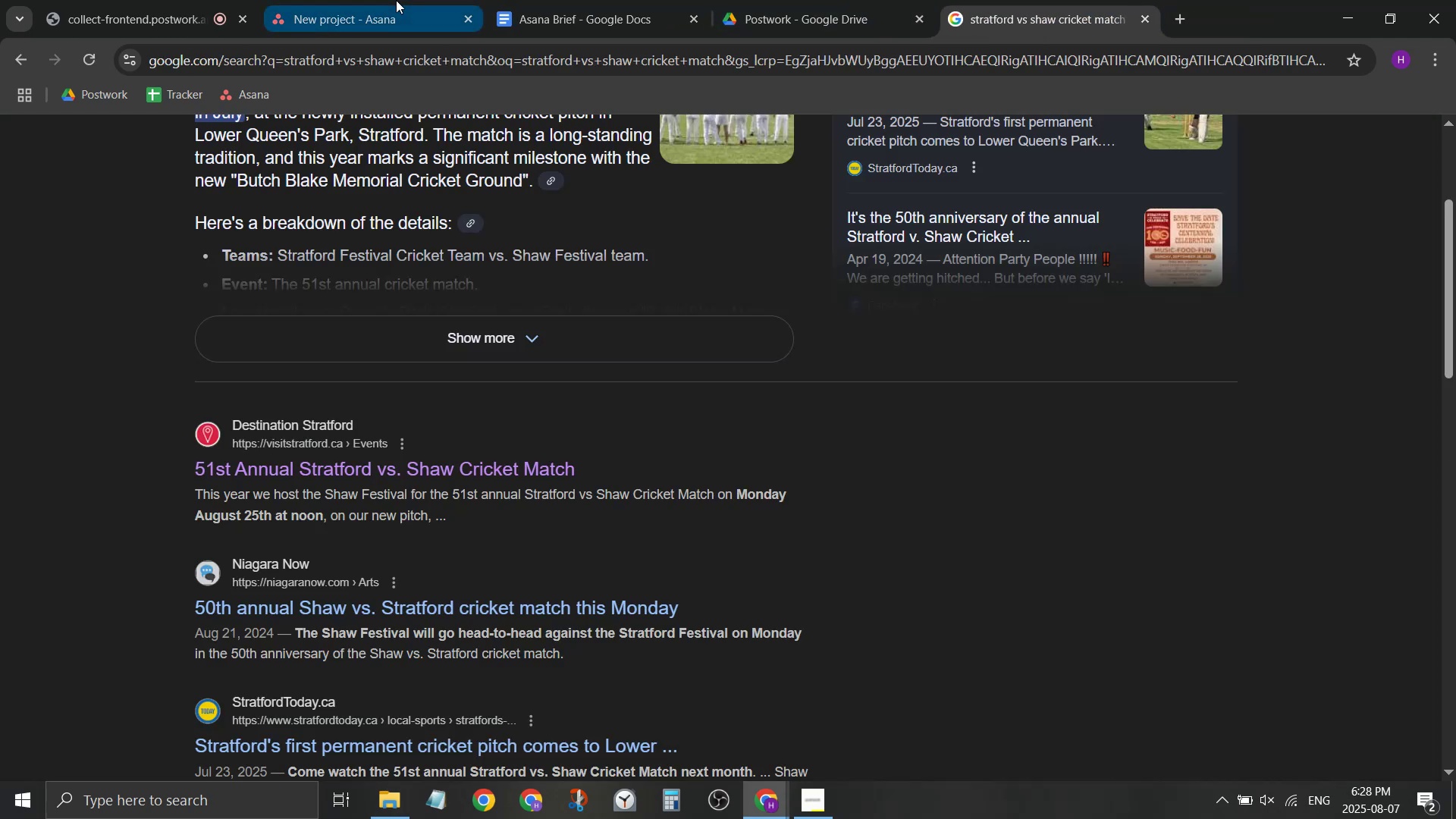 
left_click([396, 0])
 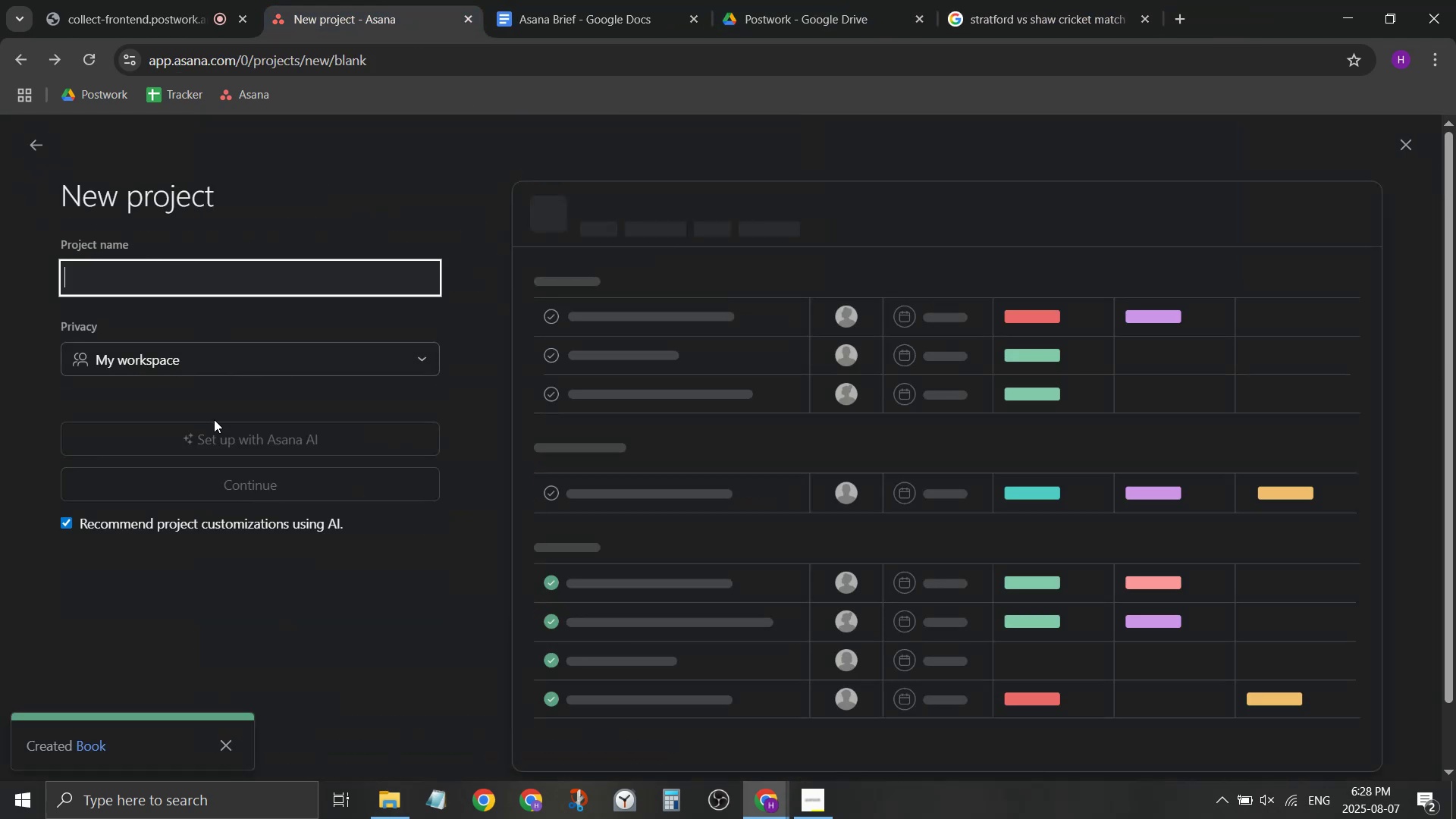 
left_click([215, 273])
 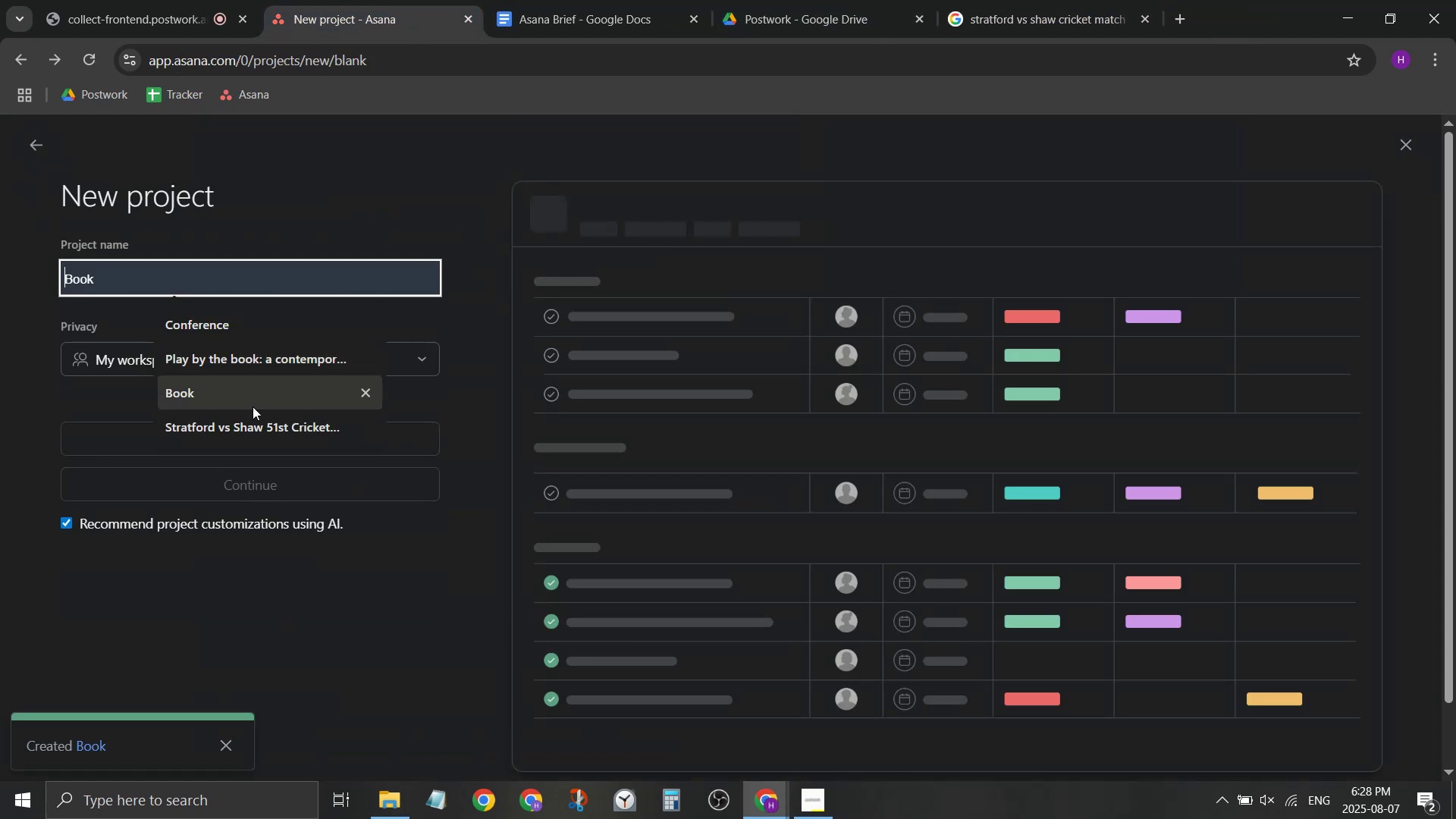 
left_click([253, 421])
 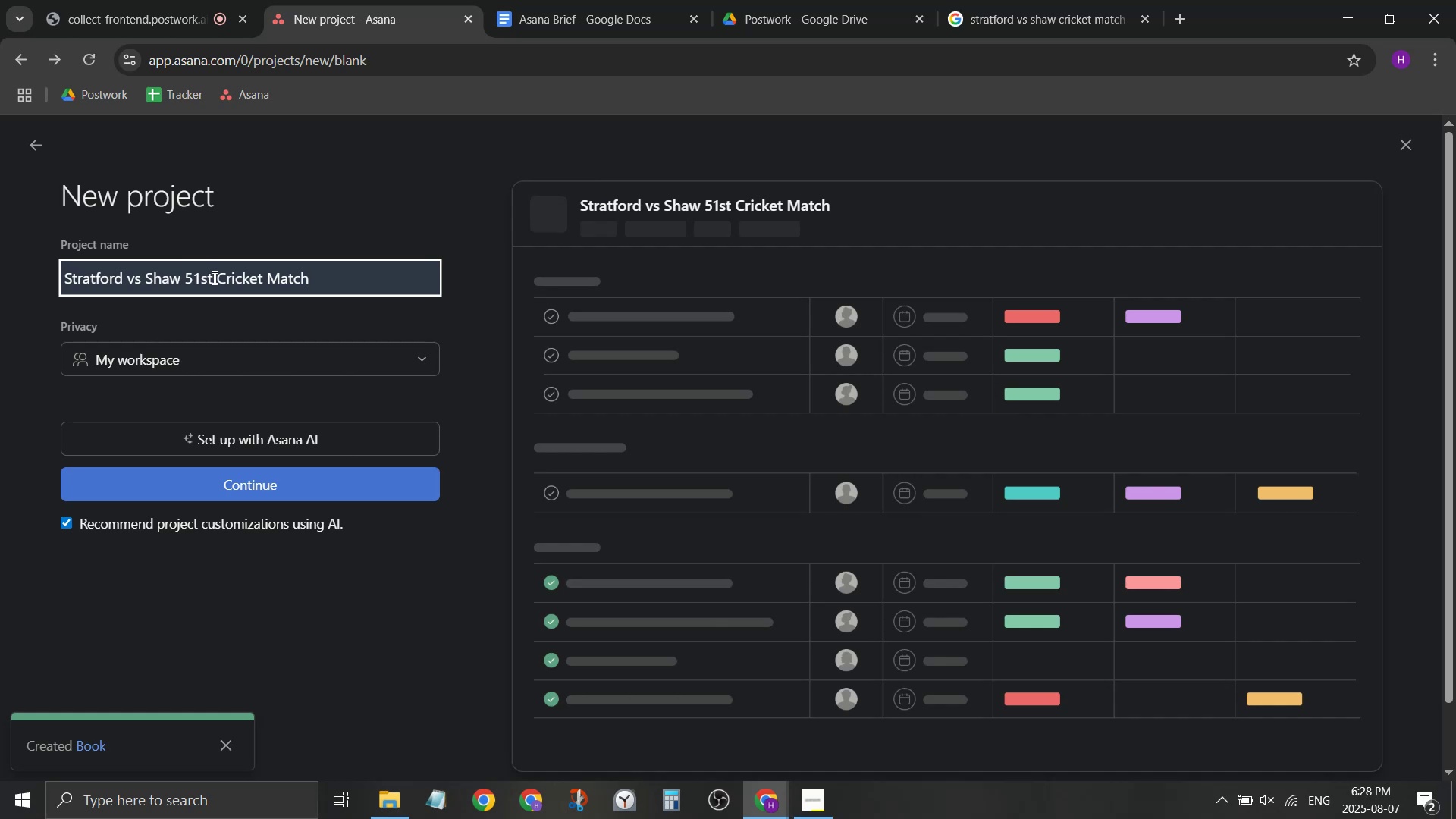 
type(Annual )
 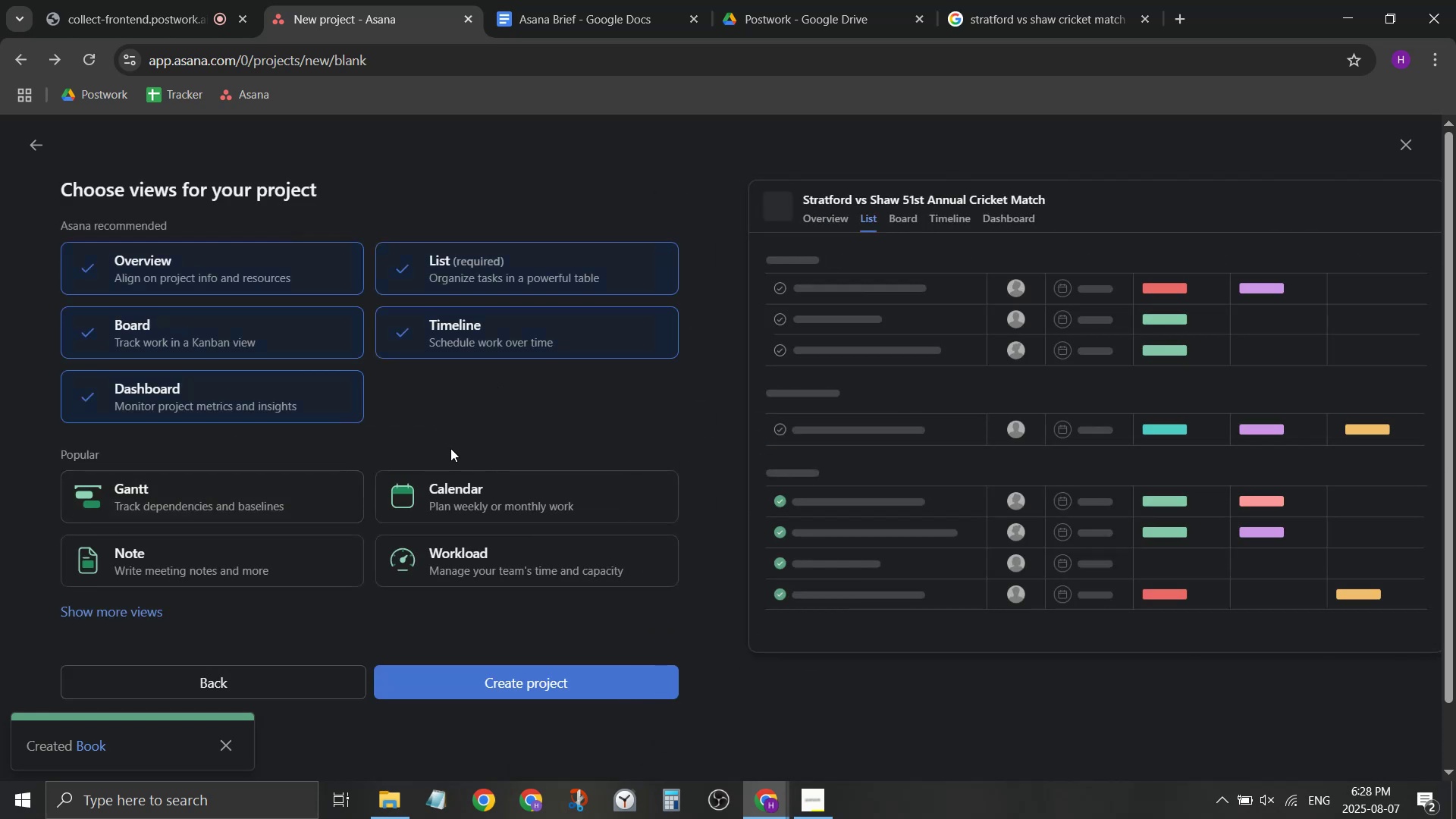 
wait(7.53)
 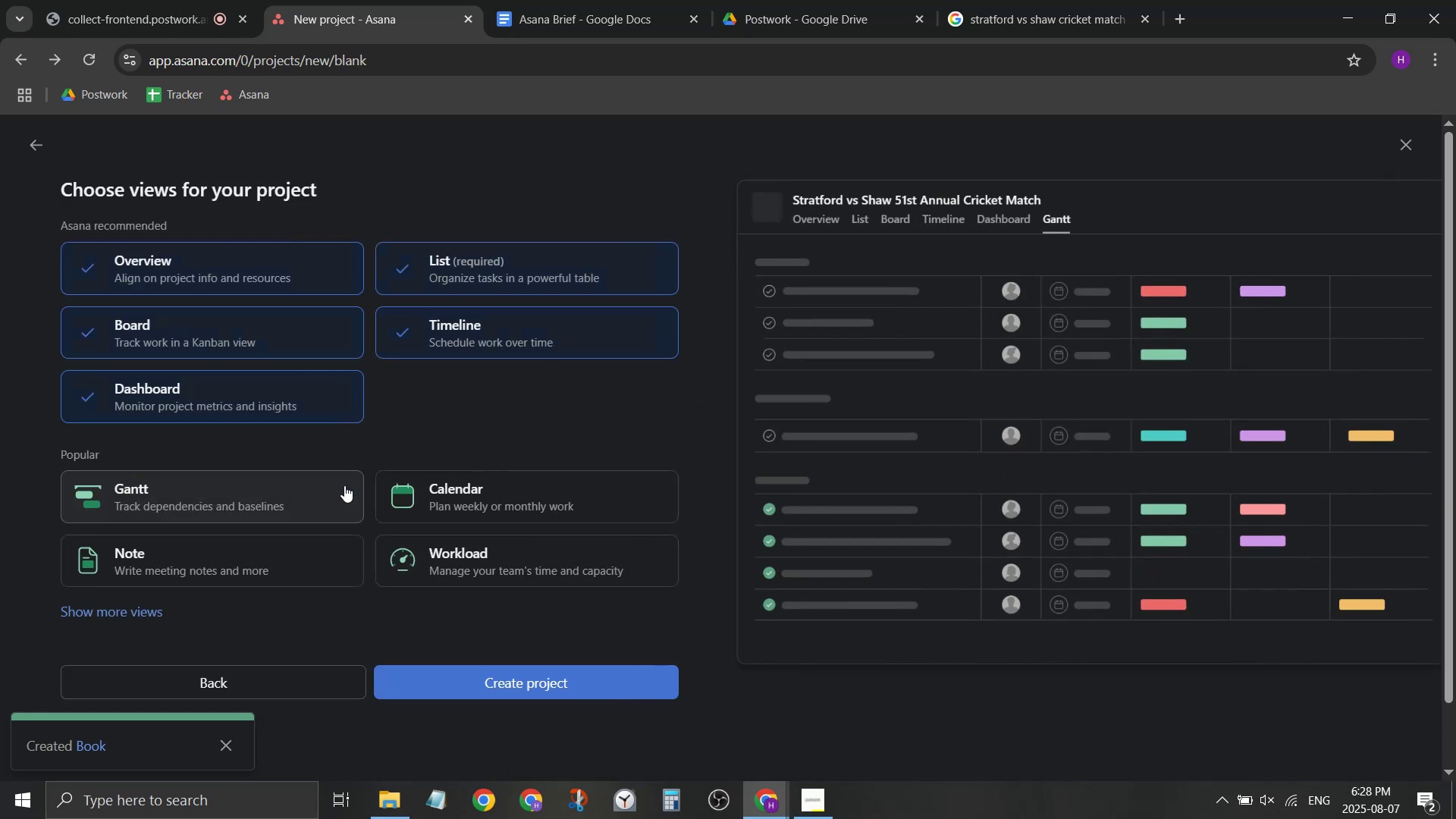 
left_click([318, 390])
 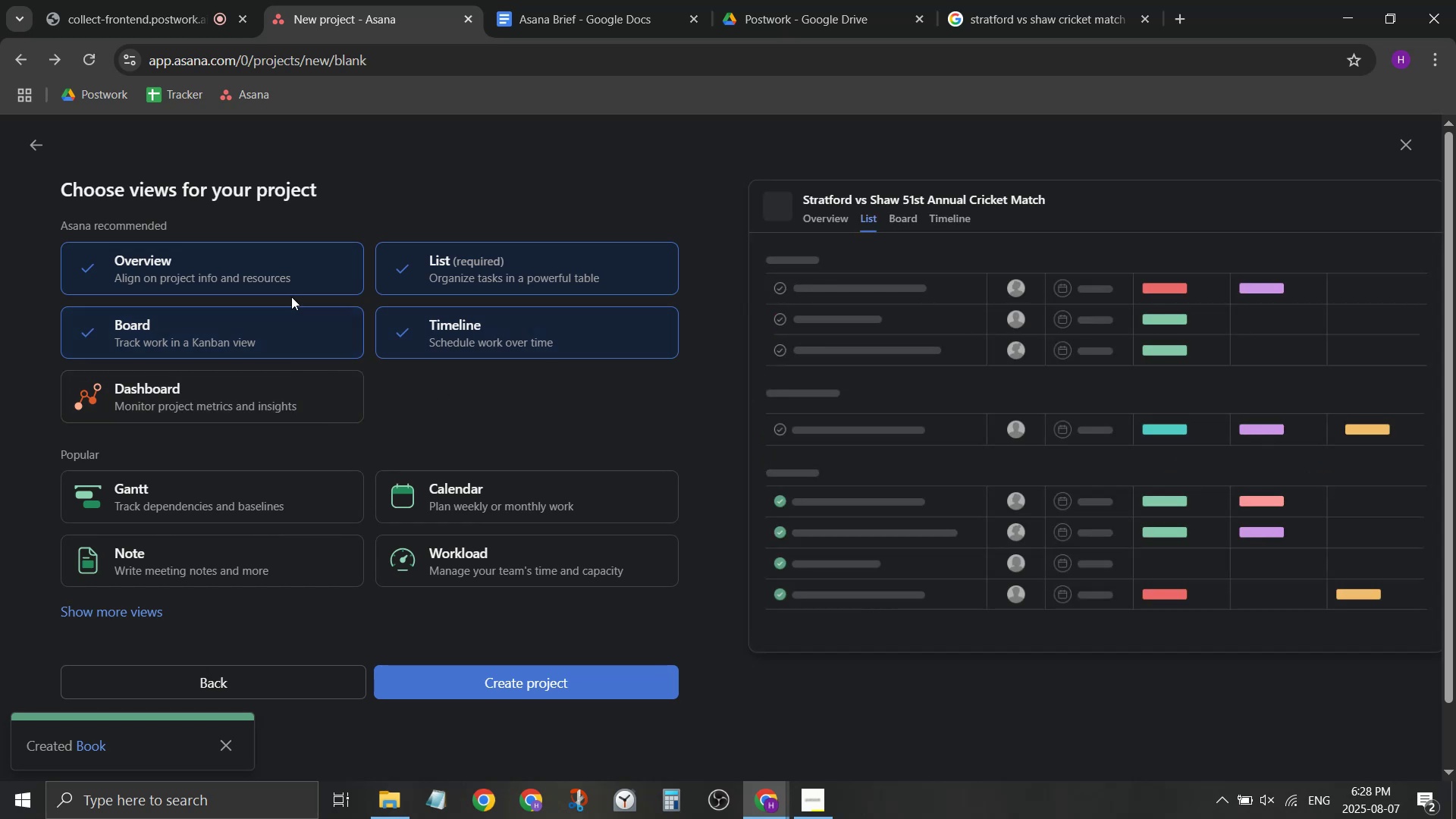 
wait(7.96)
 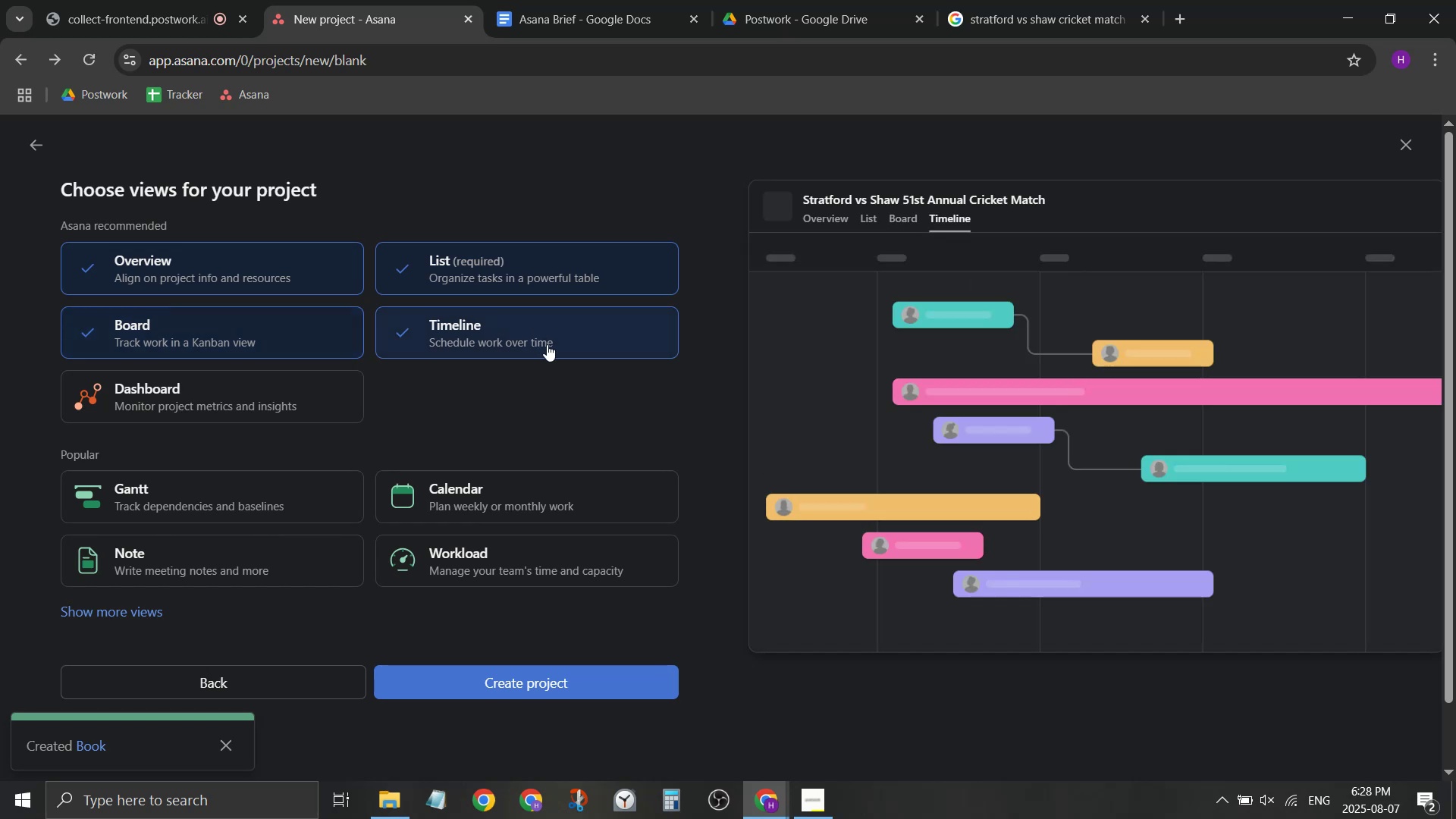 
scroll: coordinate [632, 442], scroll_direction: down, amount: 1.0
 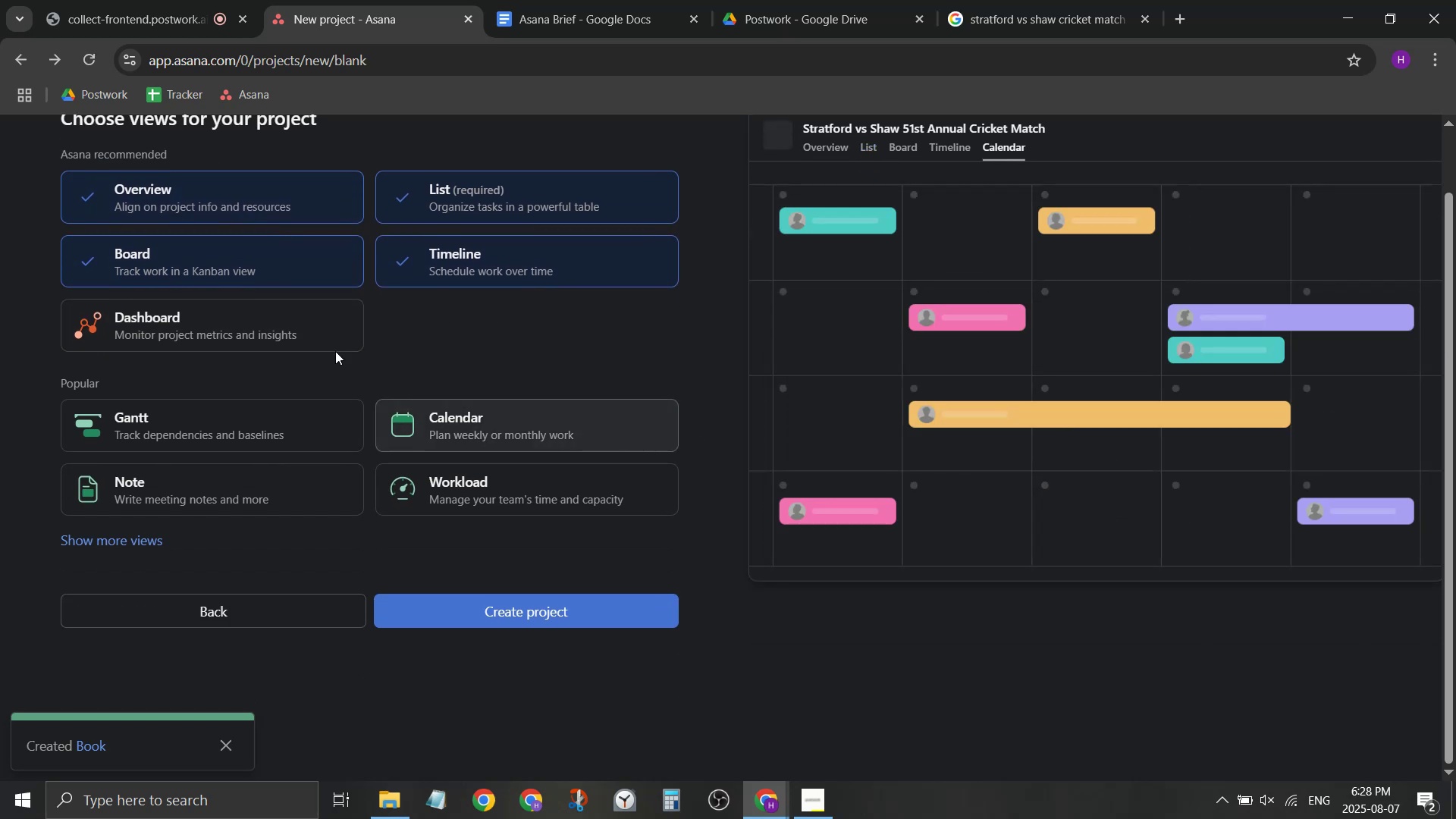 
left_click([313, 328])
 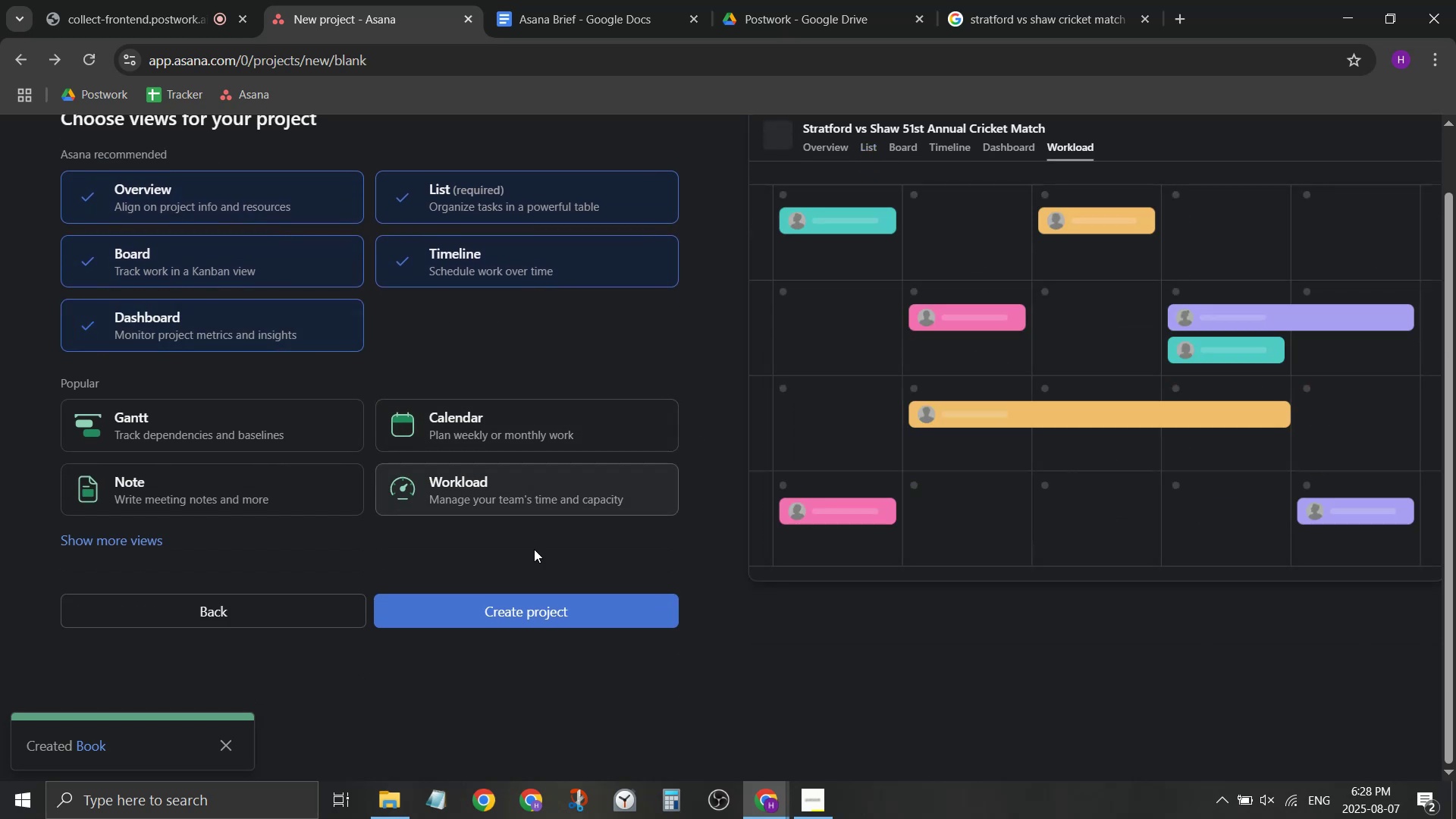 
scroll: coordinate [545, 566], scroll_direction: down, amount: 1.0
 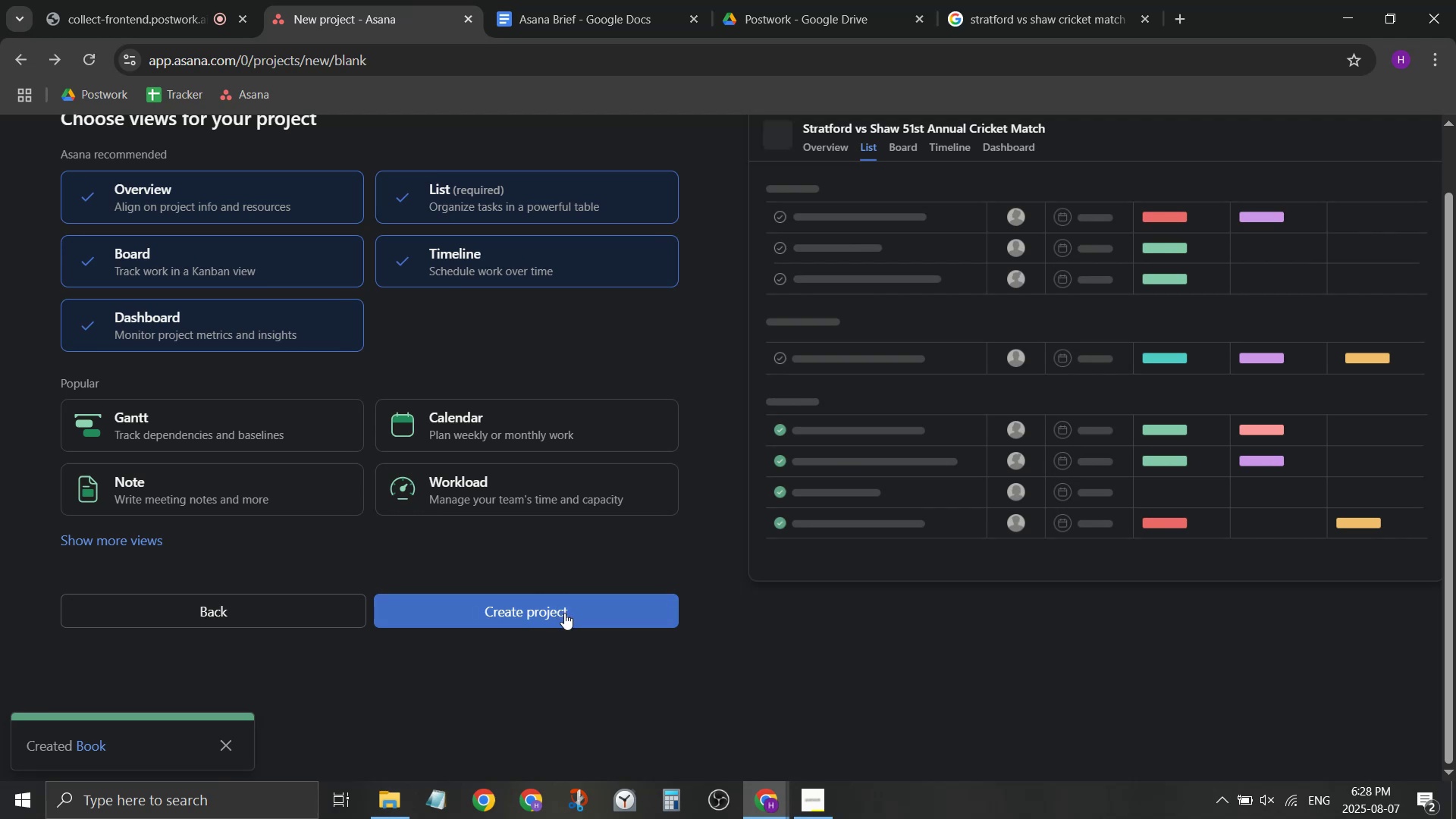 
left_click([564, 613])
 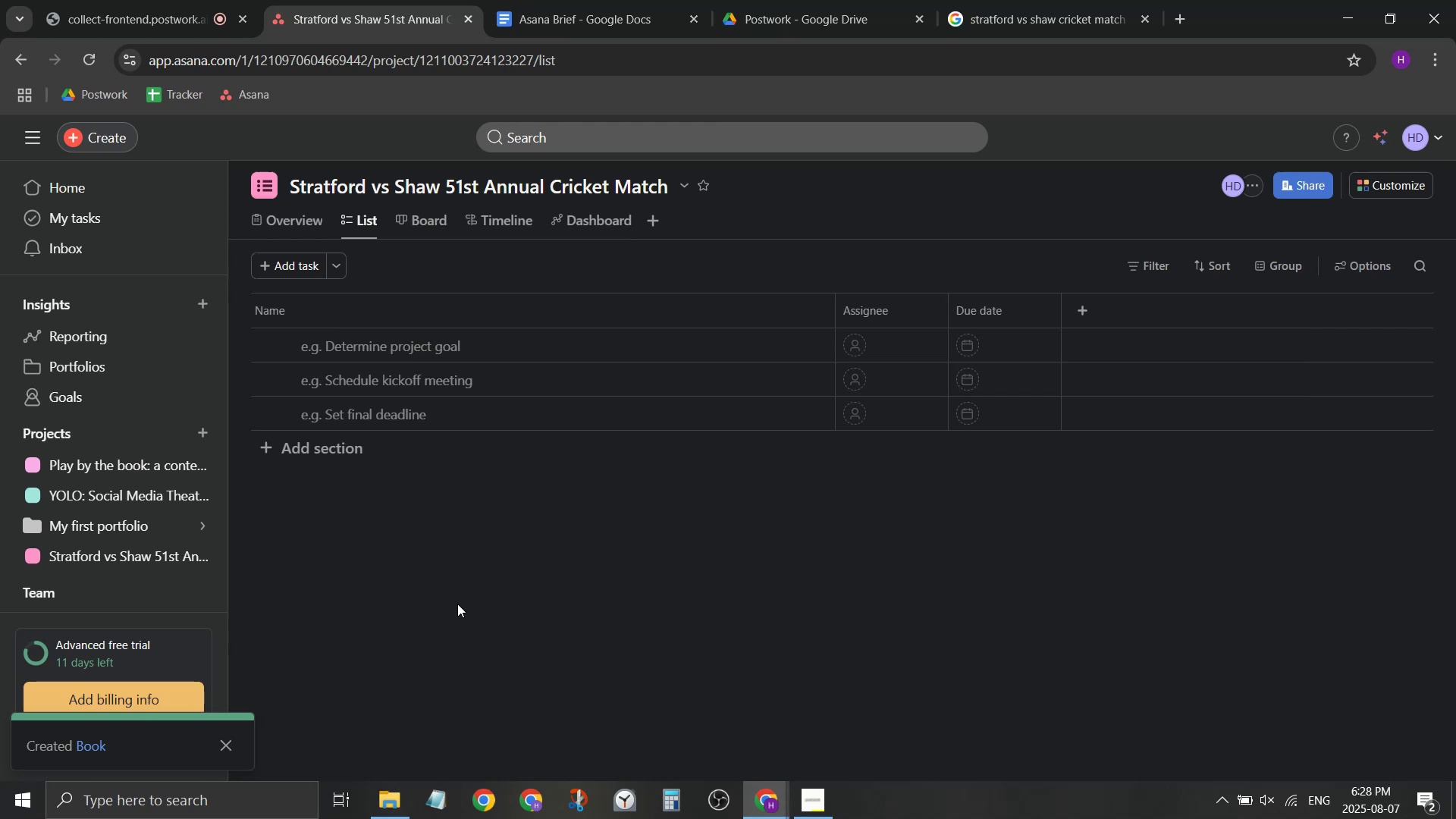 
wait(14.03)
 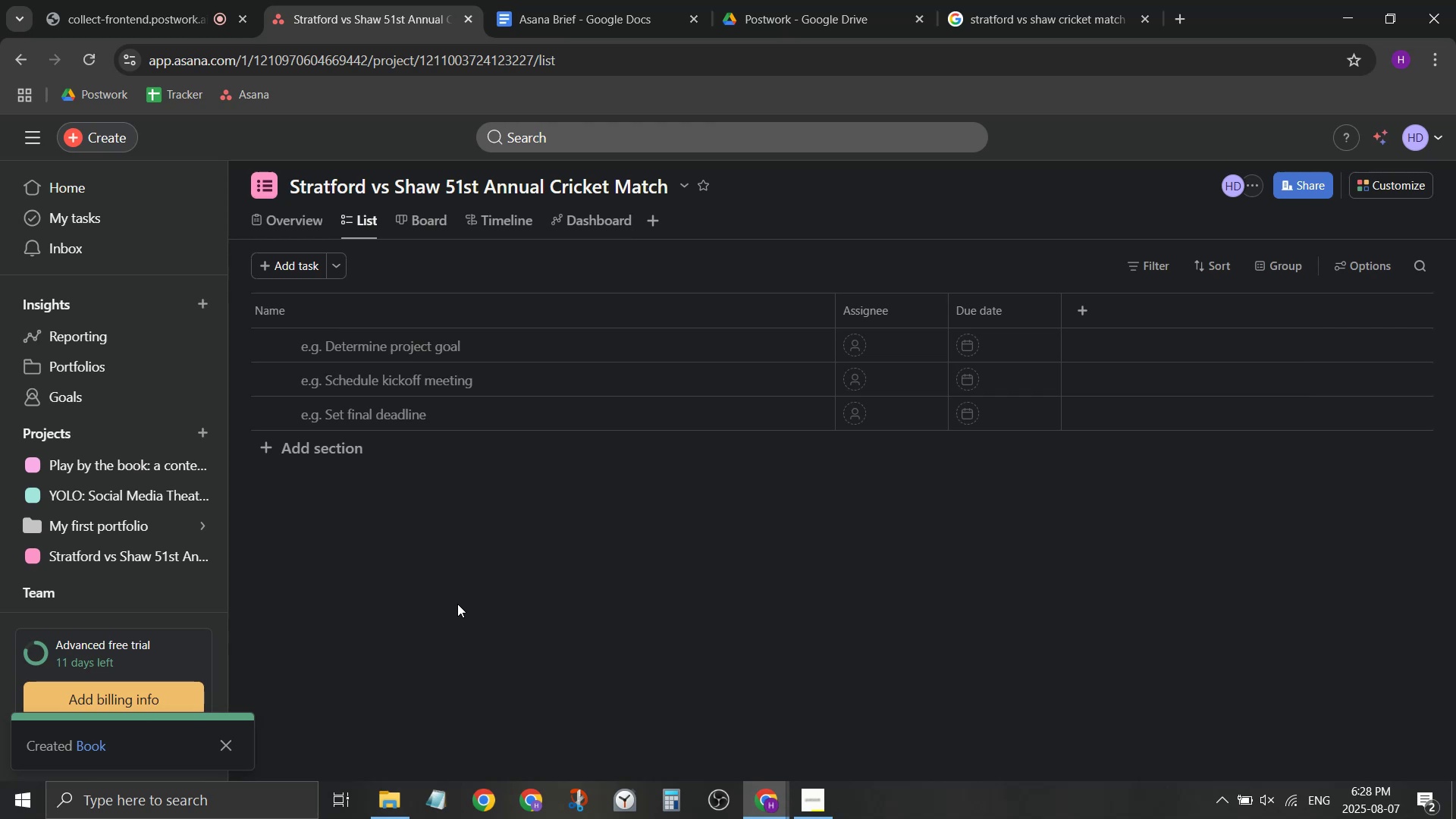 
left_click([195, 0])
 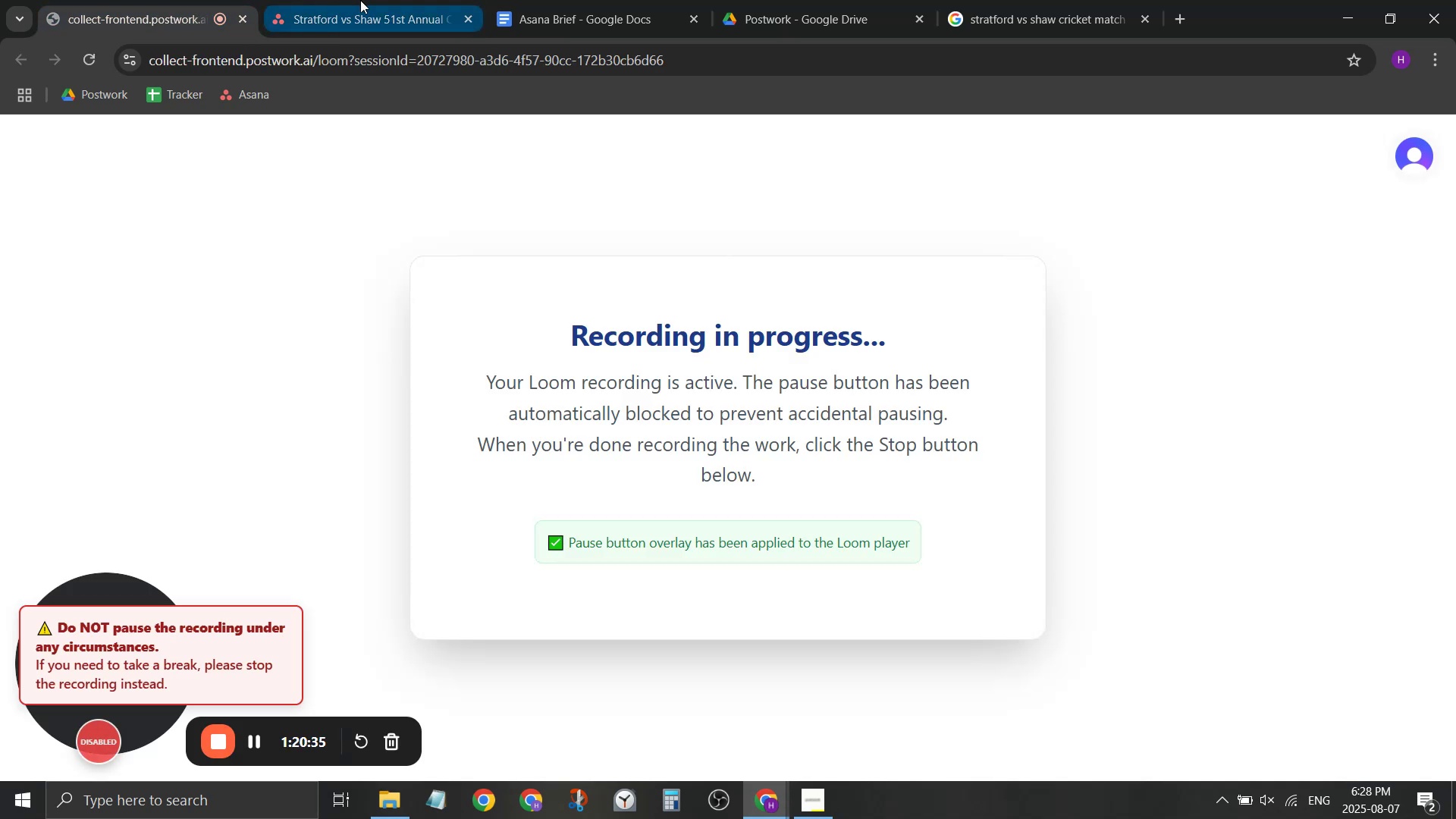 
left_click([361, 0])
 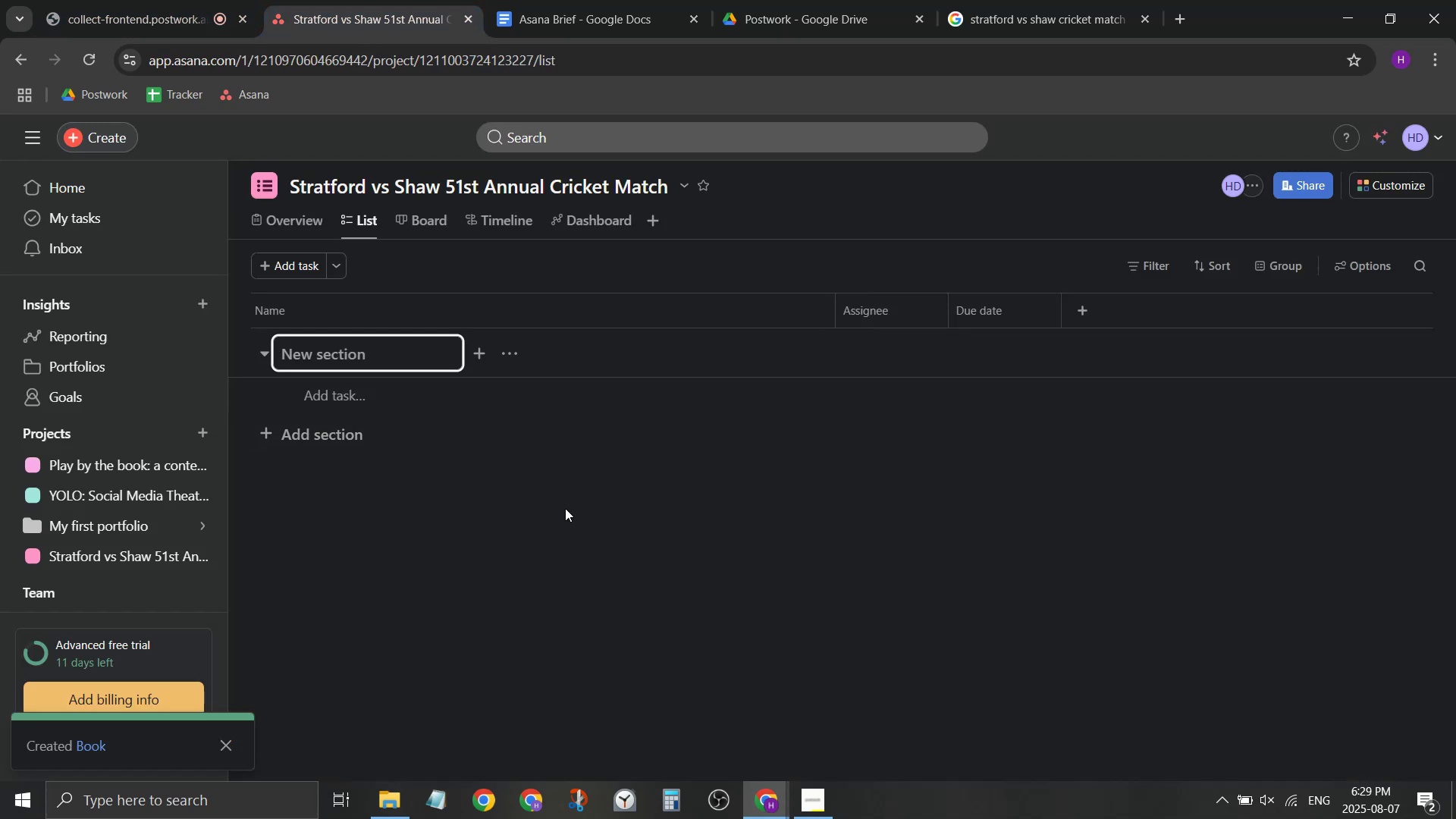 
wait(5.32)
 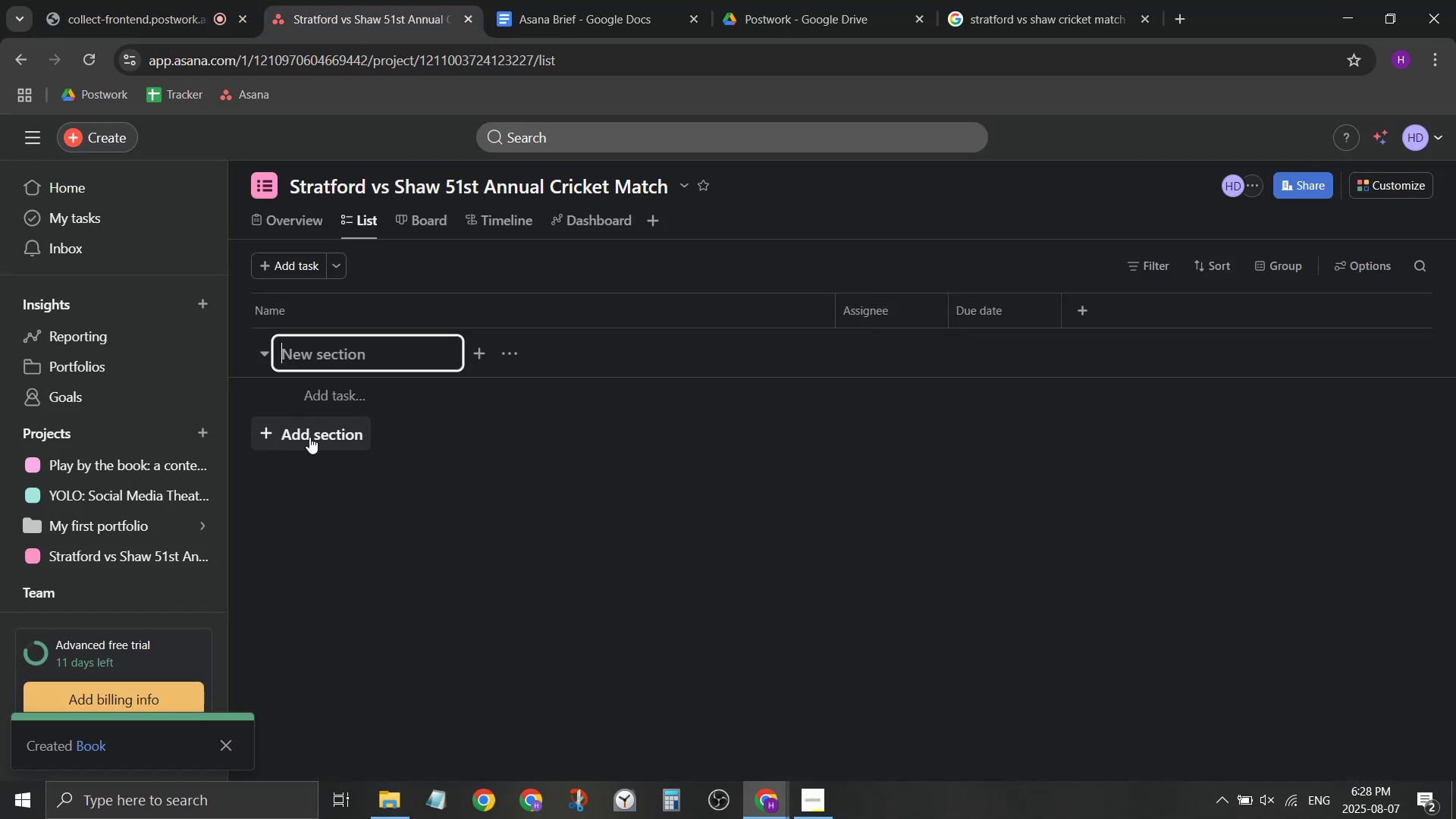 
type(Catei)
key(Backspace)
type(ring )
 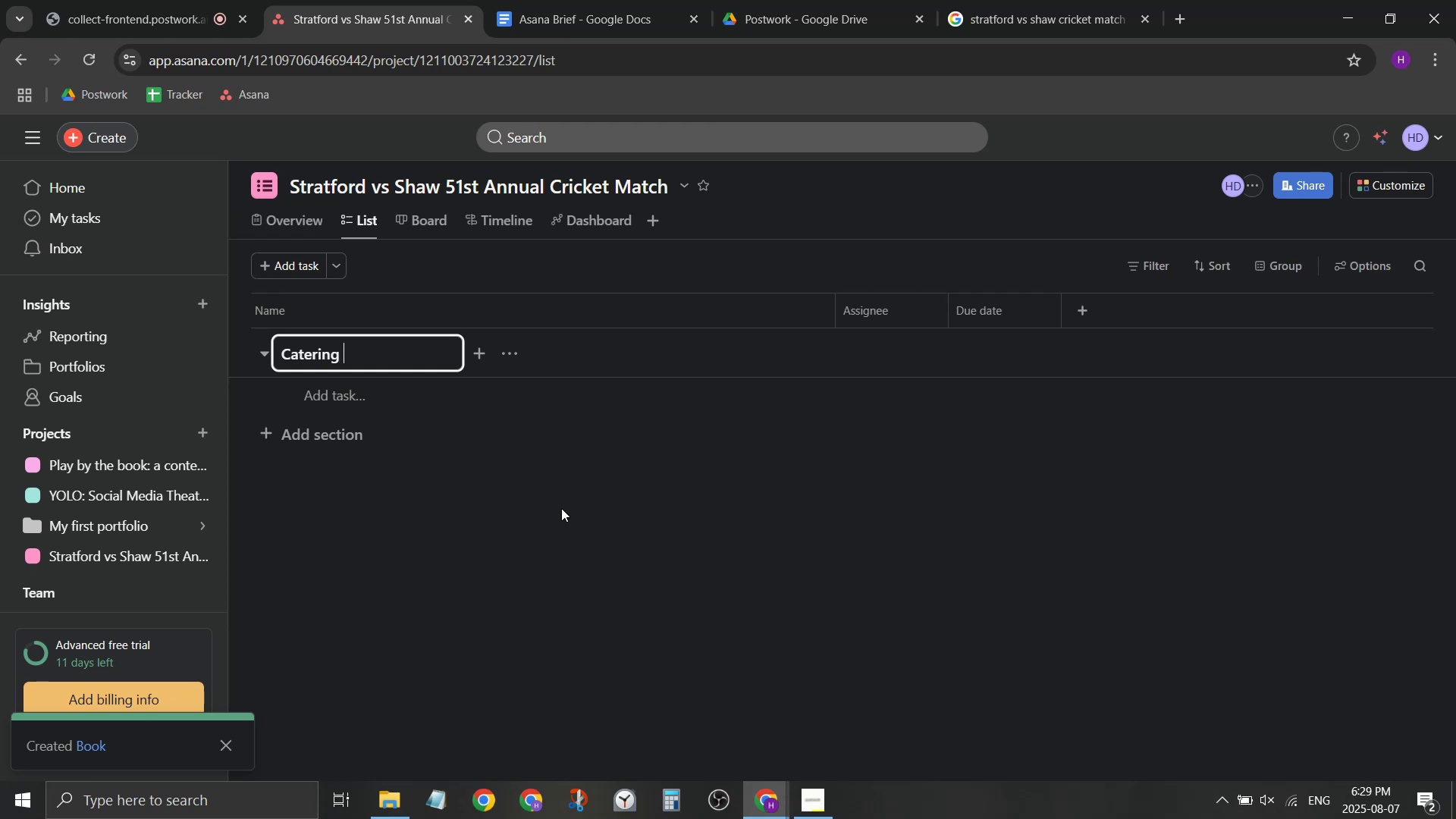 
left_click([561, 508])
 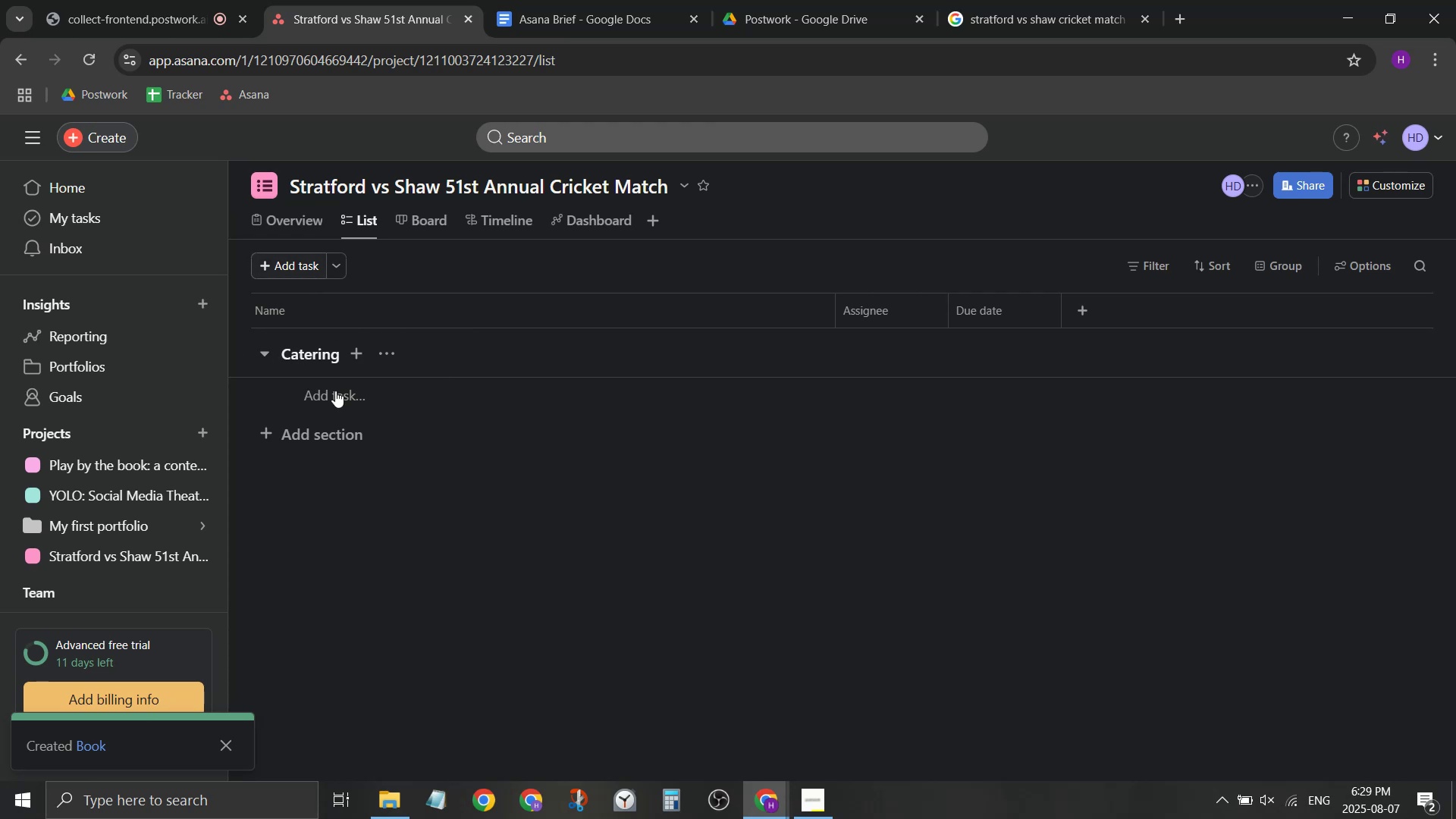 
left_click([332, 444])
 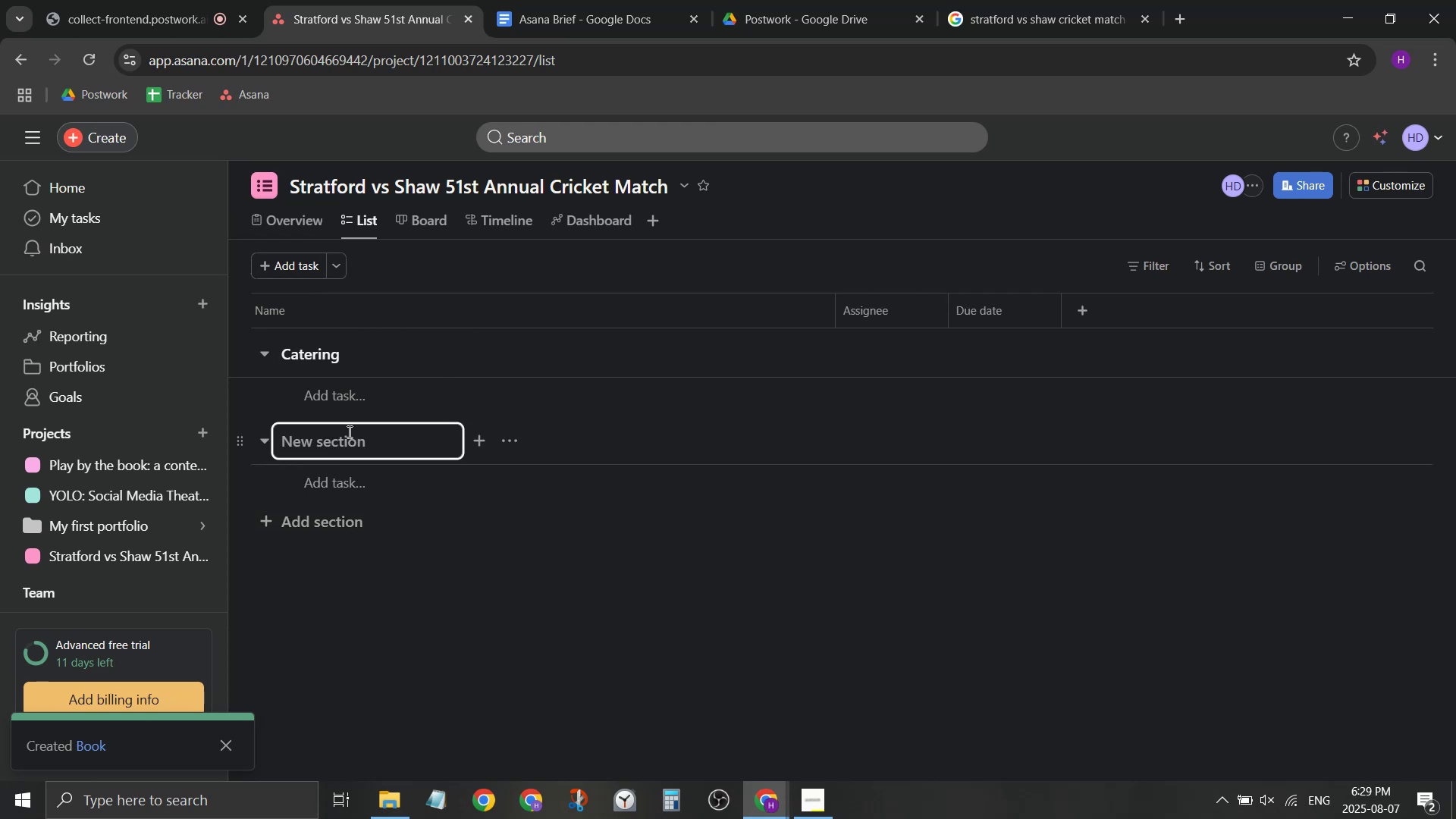 
hold_key(key=ShiftLeft, duration=1.52)
 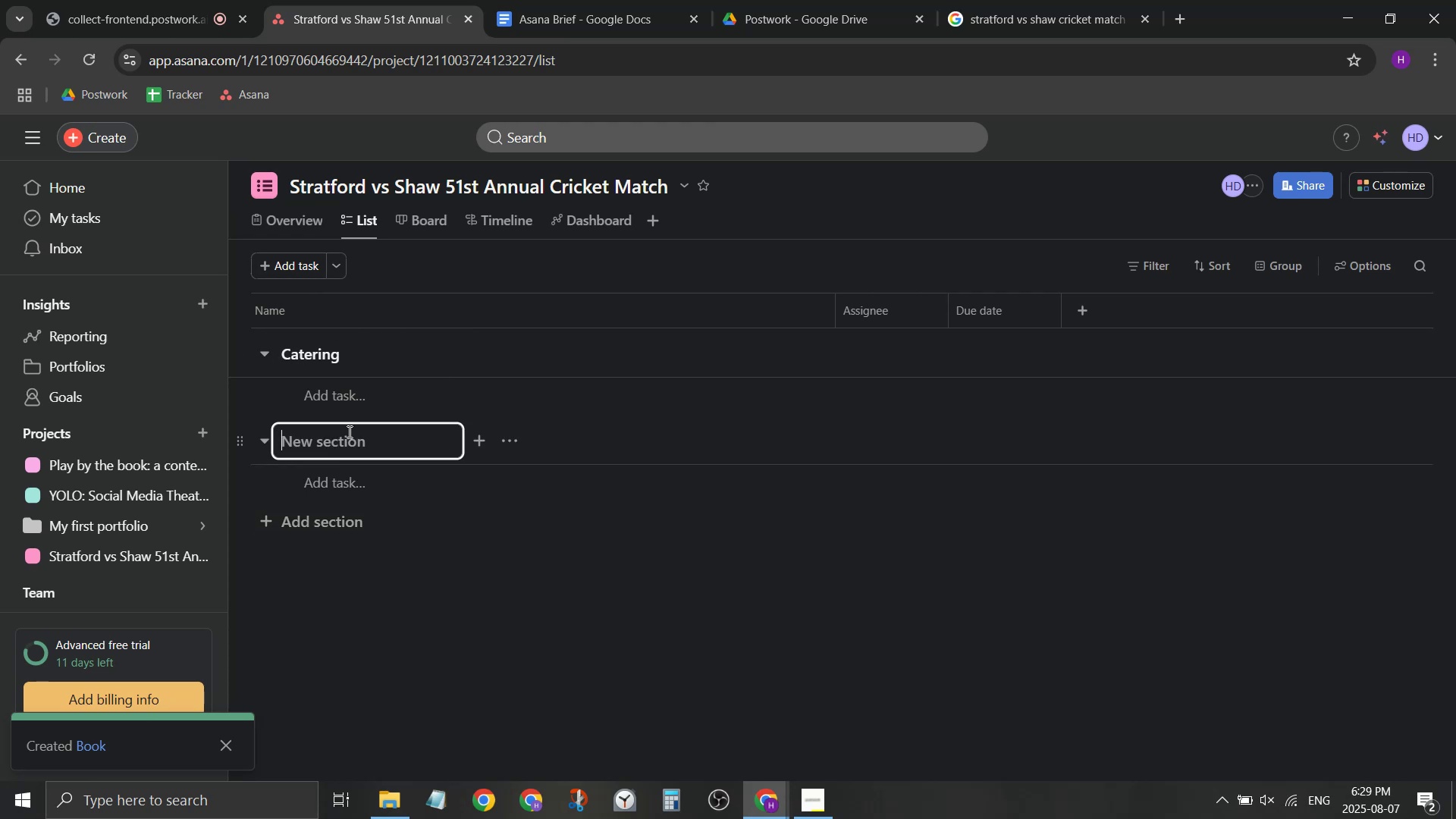 
hold_key(key=ShiftLeft, duration=1.51)
 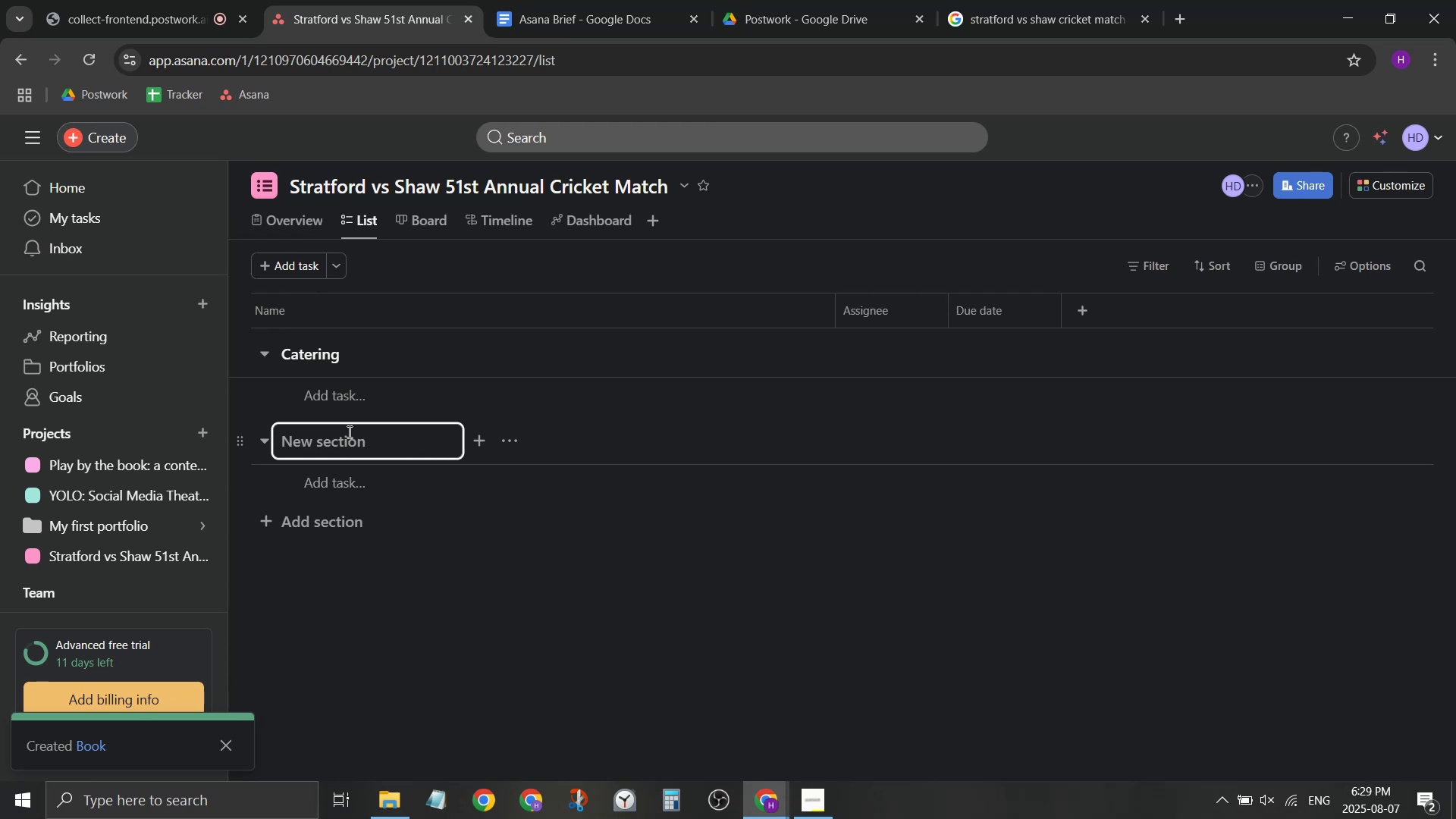 
hold_key(key=ShiftLeft, duration=1.52)
 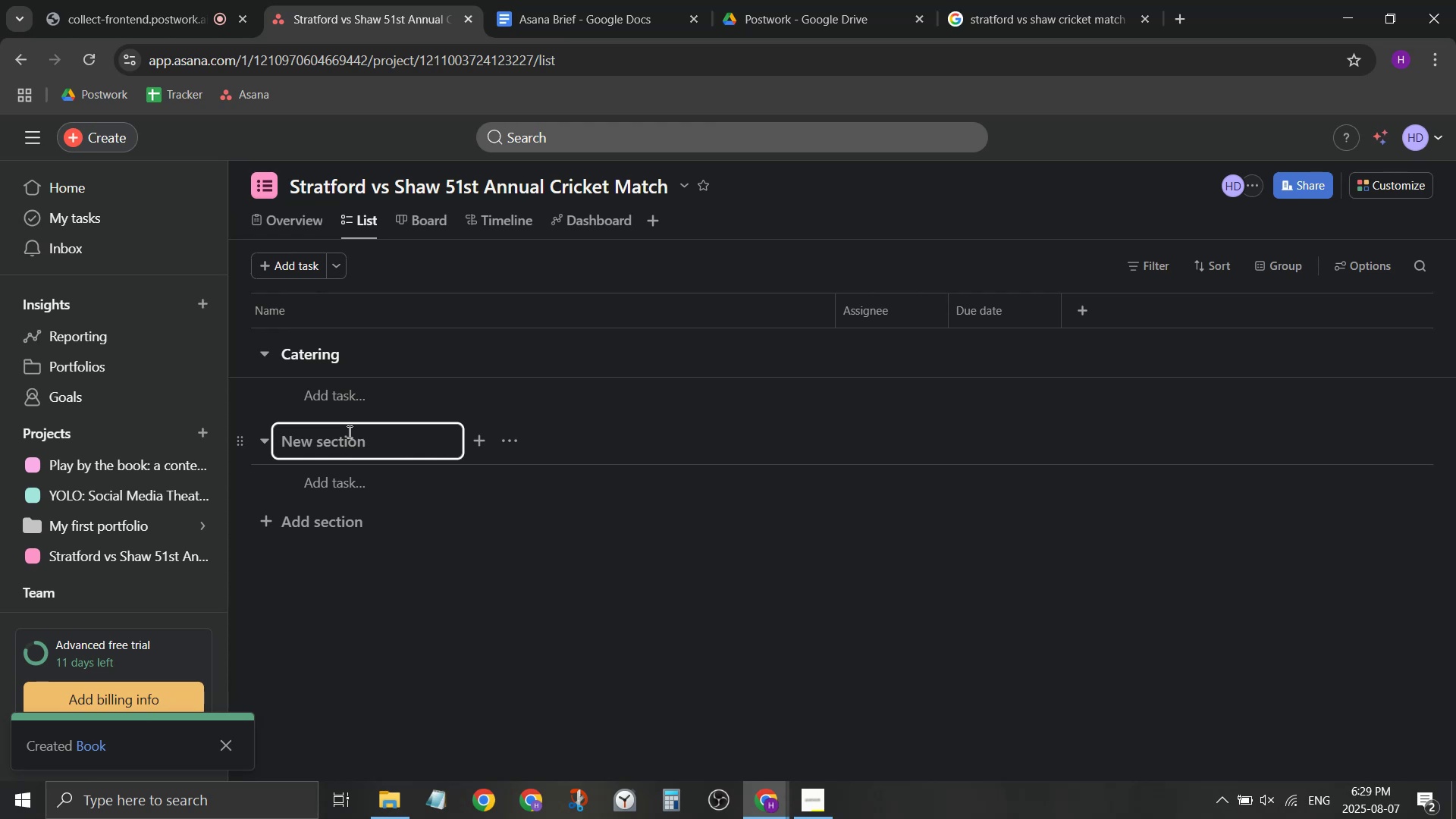 
type(Pitch Permiet)
 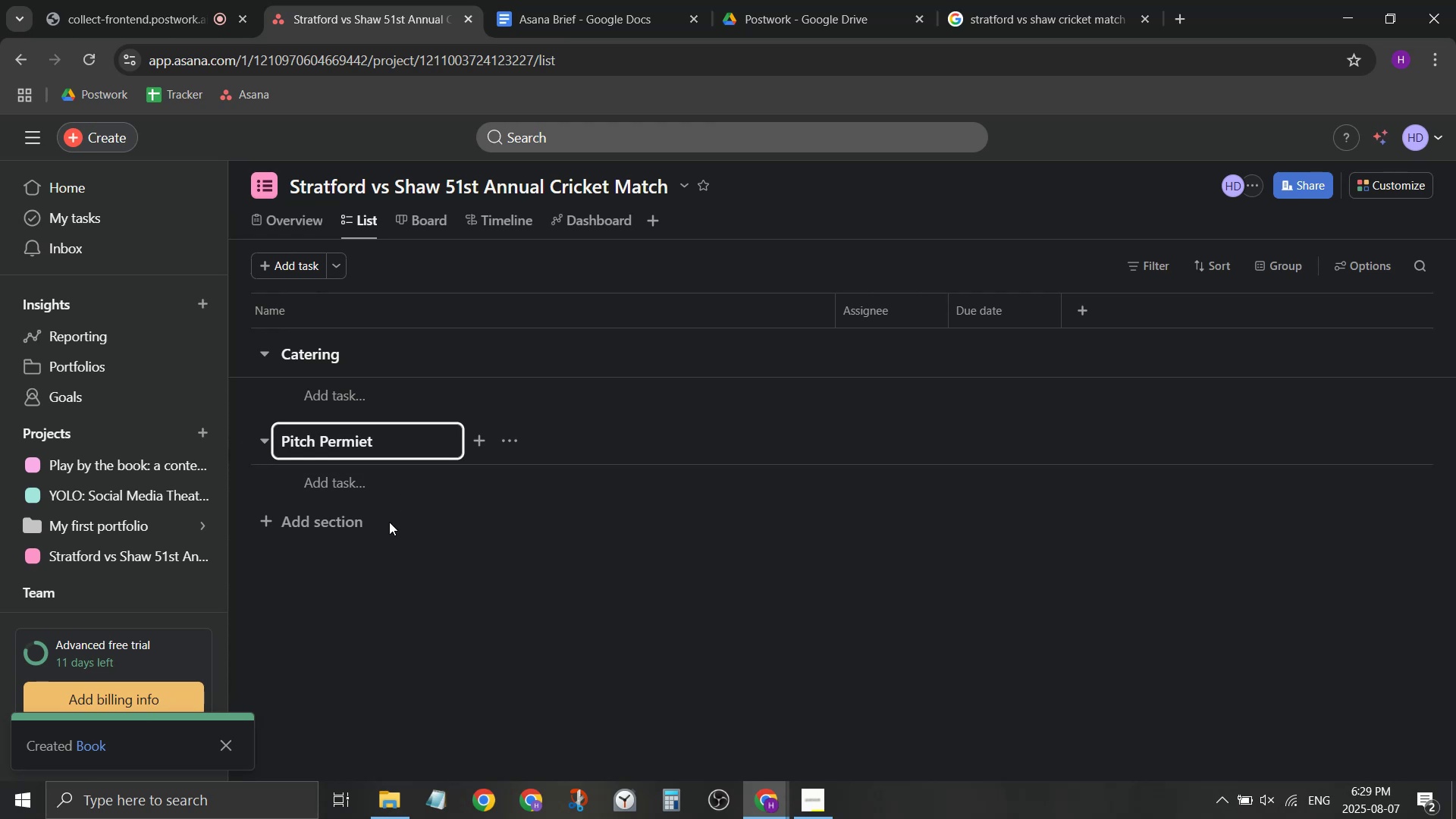 
left_click([368, 486])
 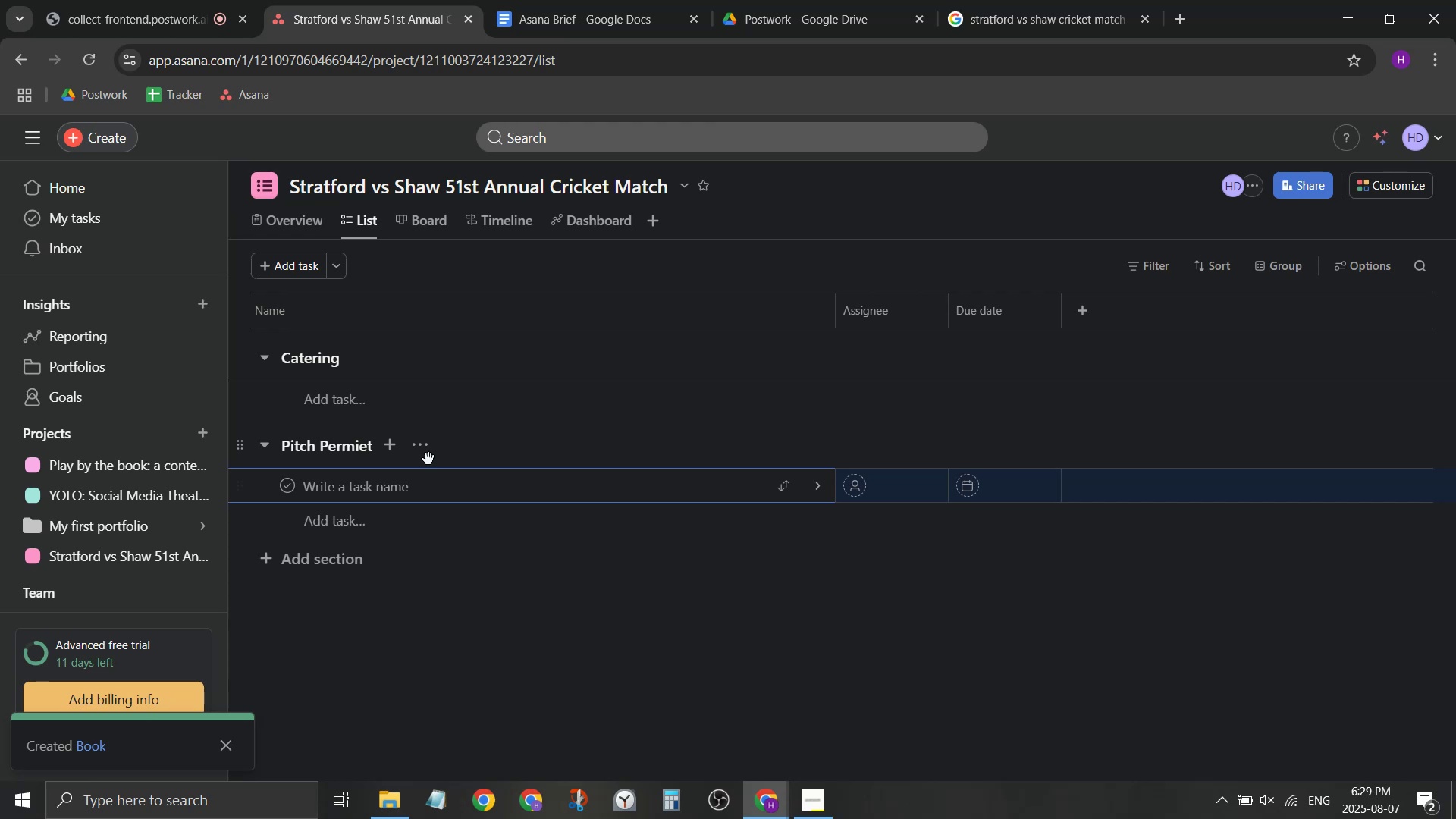 
wait(12.16)
 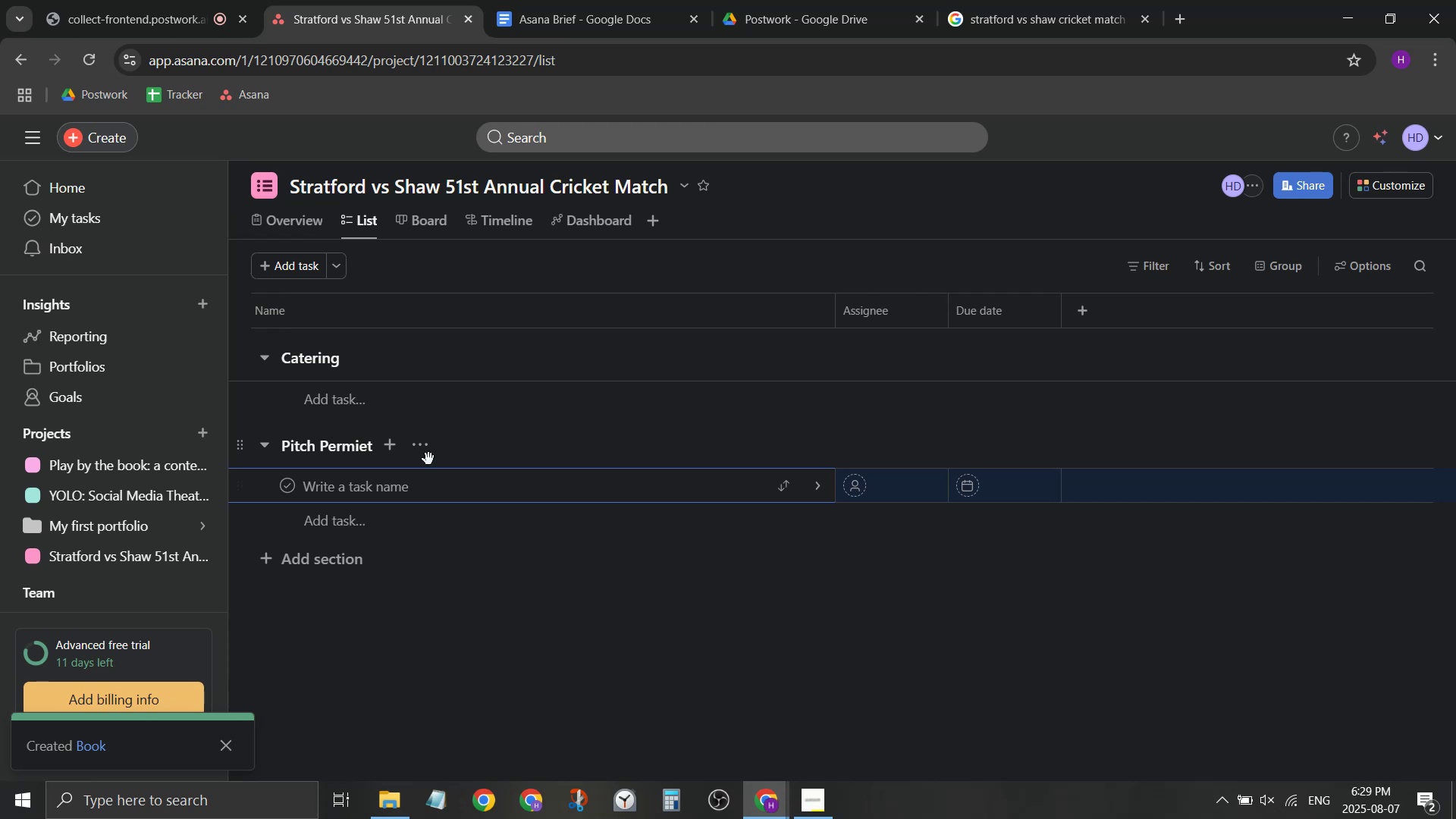 
type(Meet with )
key(Backspace)
key(Backspace)
type( )
key(Backspace)
type(h consturctu)
key(Backspace)
key(Backspace)
key(Backspace)
key(Backspace)
type(r)
key(Backspace)
key(Backspace)
type(ructon)
key(Backspace)
key(Backspace)
type(ion company)
 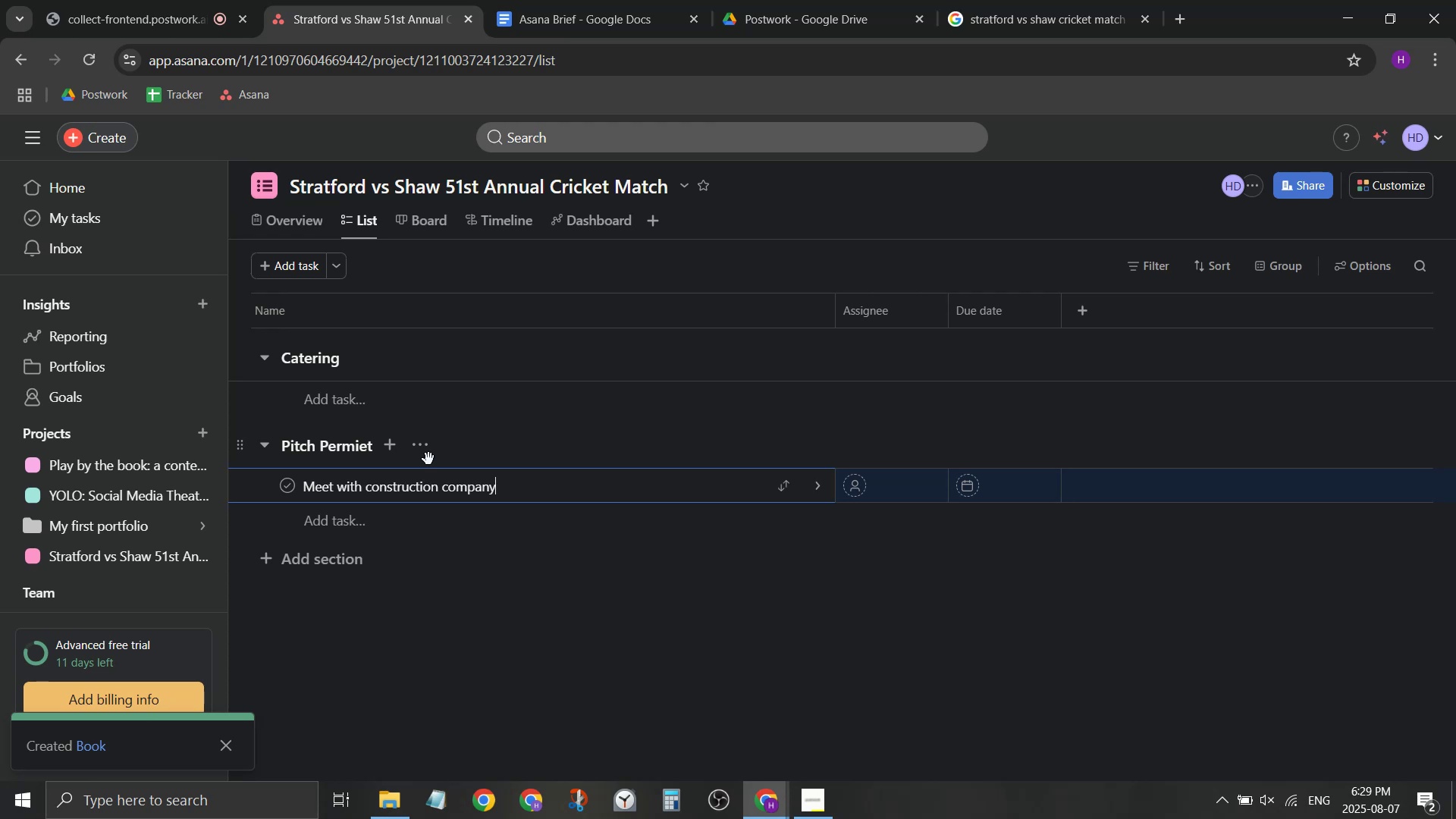 
key(Enter)
 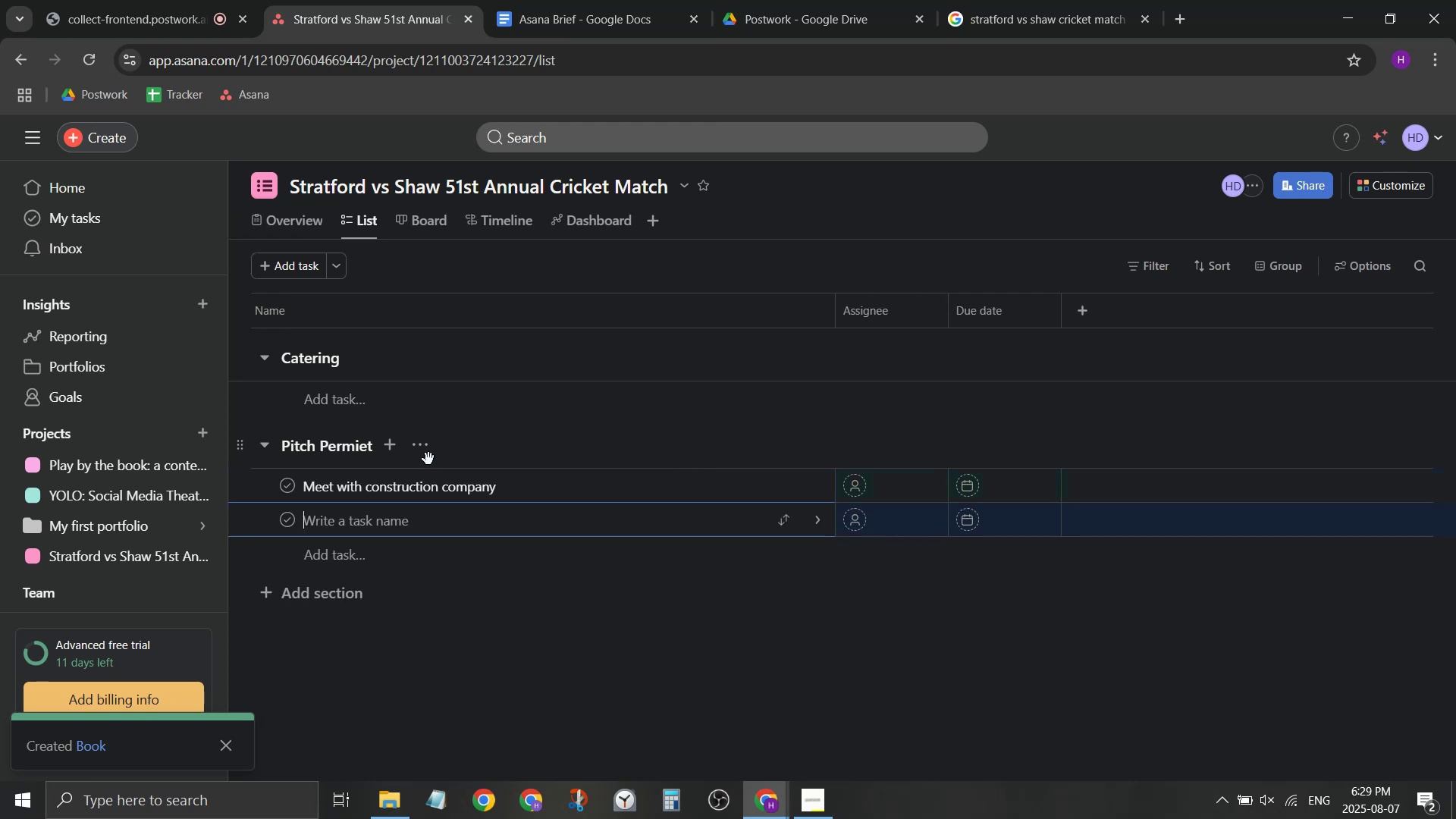 
type(Meet with Parks)
key(Backspace)
key(Backspace)
key(Backspace)
key(Backspace)
type(ci)
key(Backspace)
key(Backspace)
type(ci)
key(Backspace)
key(Backspace)
key(Backspace)
type(city ap)
key(Backspace)
key(Backspace)
type(oar)
key(Backspace)
key(Backspace)
key(Backspace)
type(pakr)
key(Backspace)
key(Backspace)
type(rks & rec )
 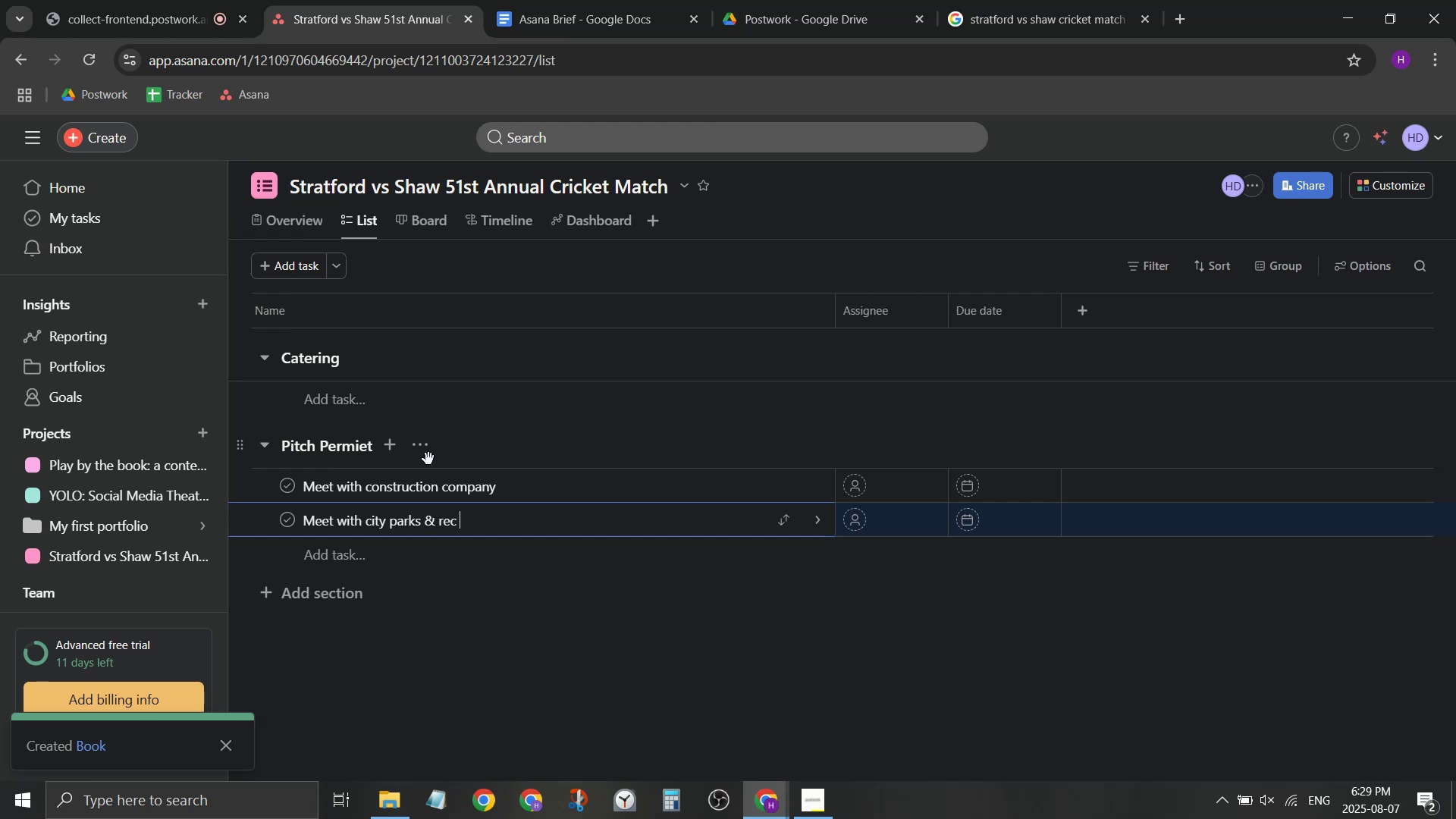 
wait(9.65)
 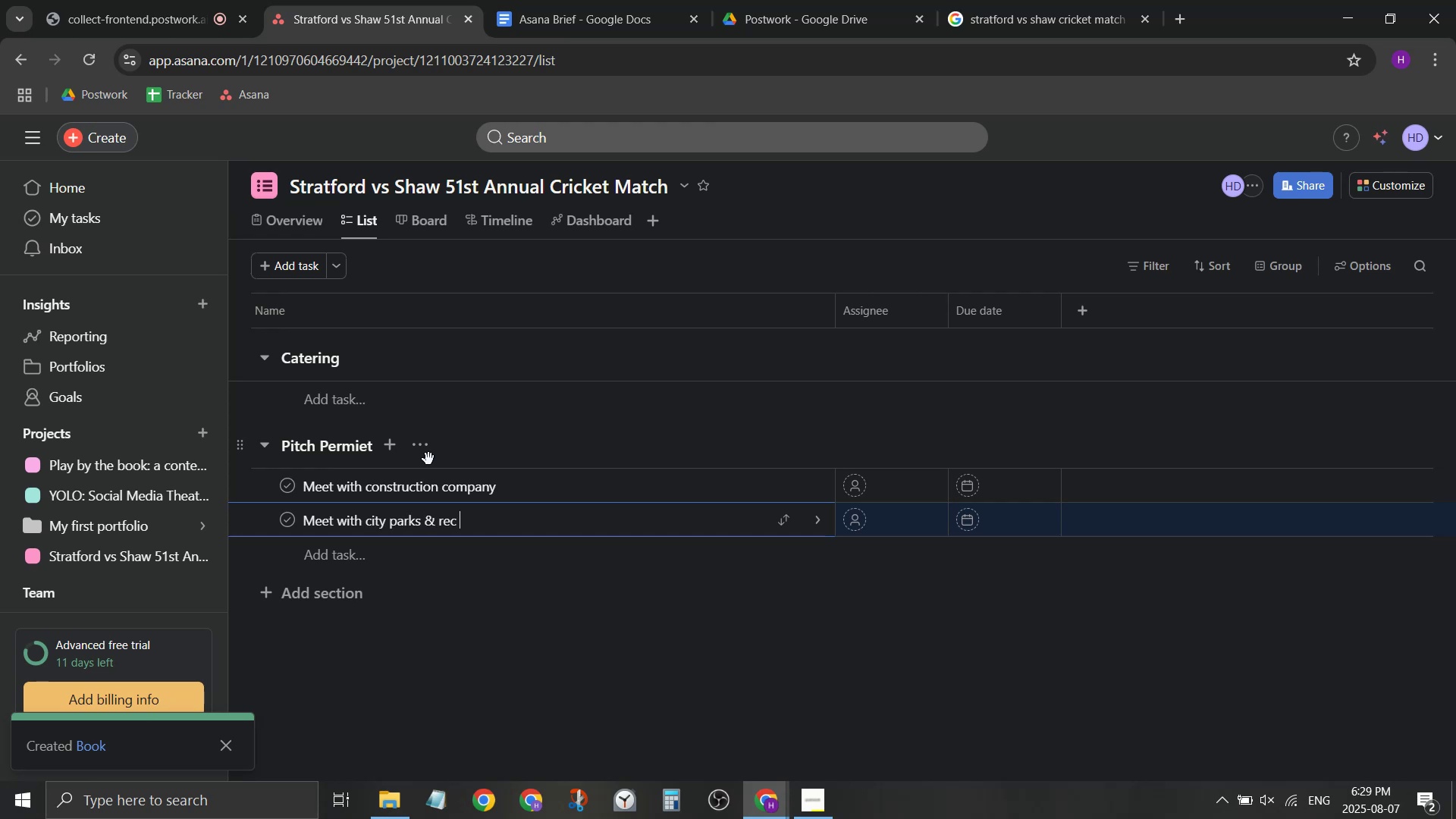 
key(Enter)
 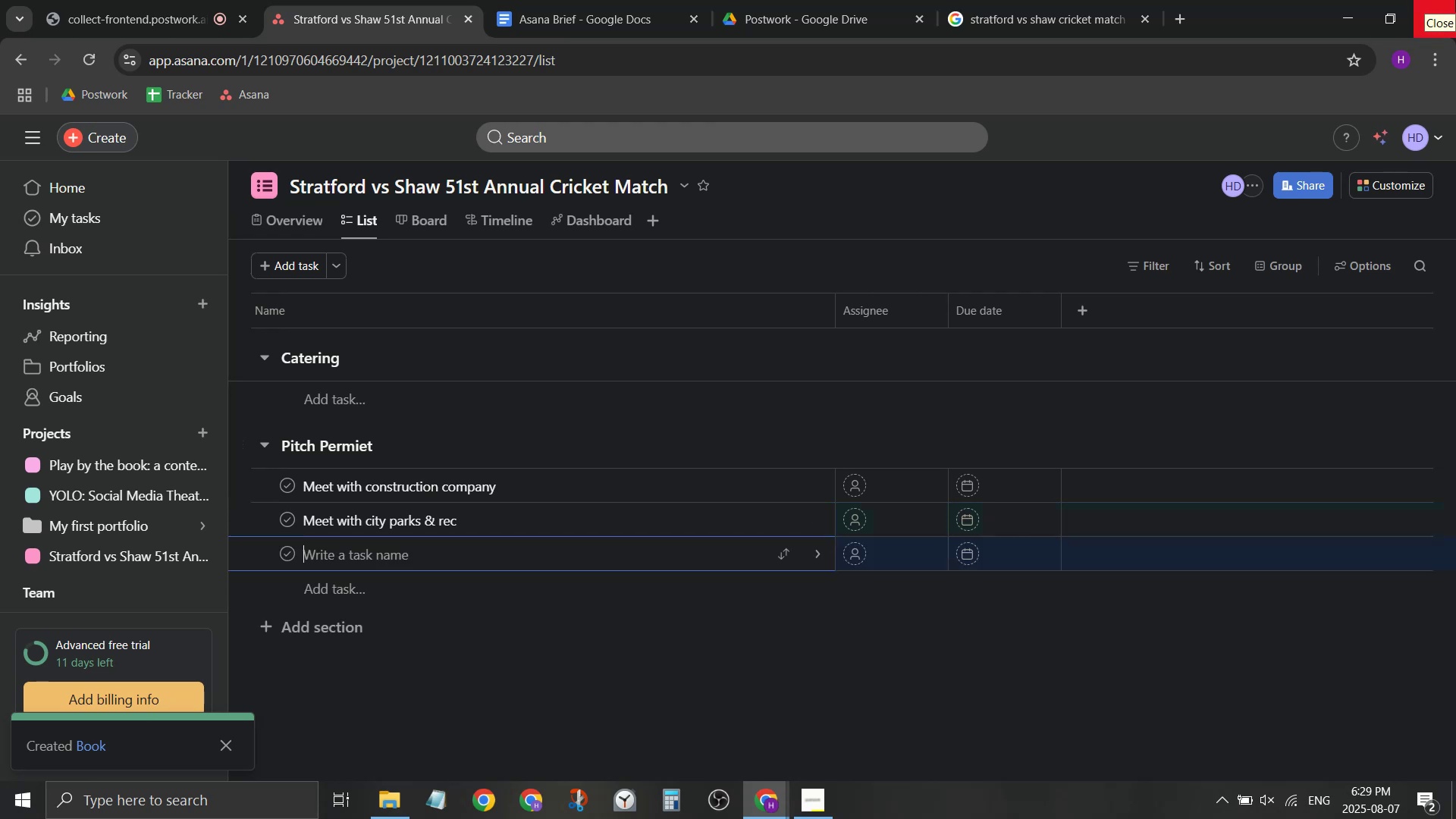 
key(Shift+ShiftLeft)
 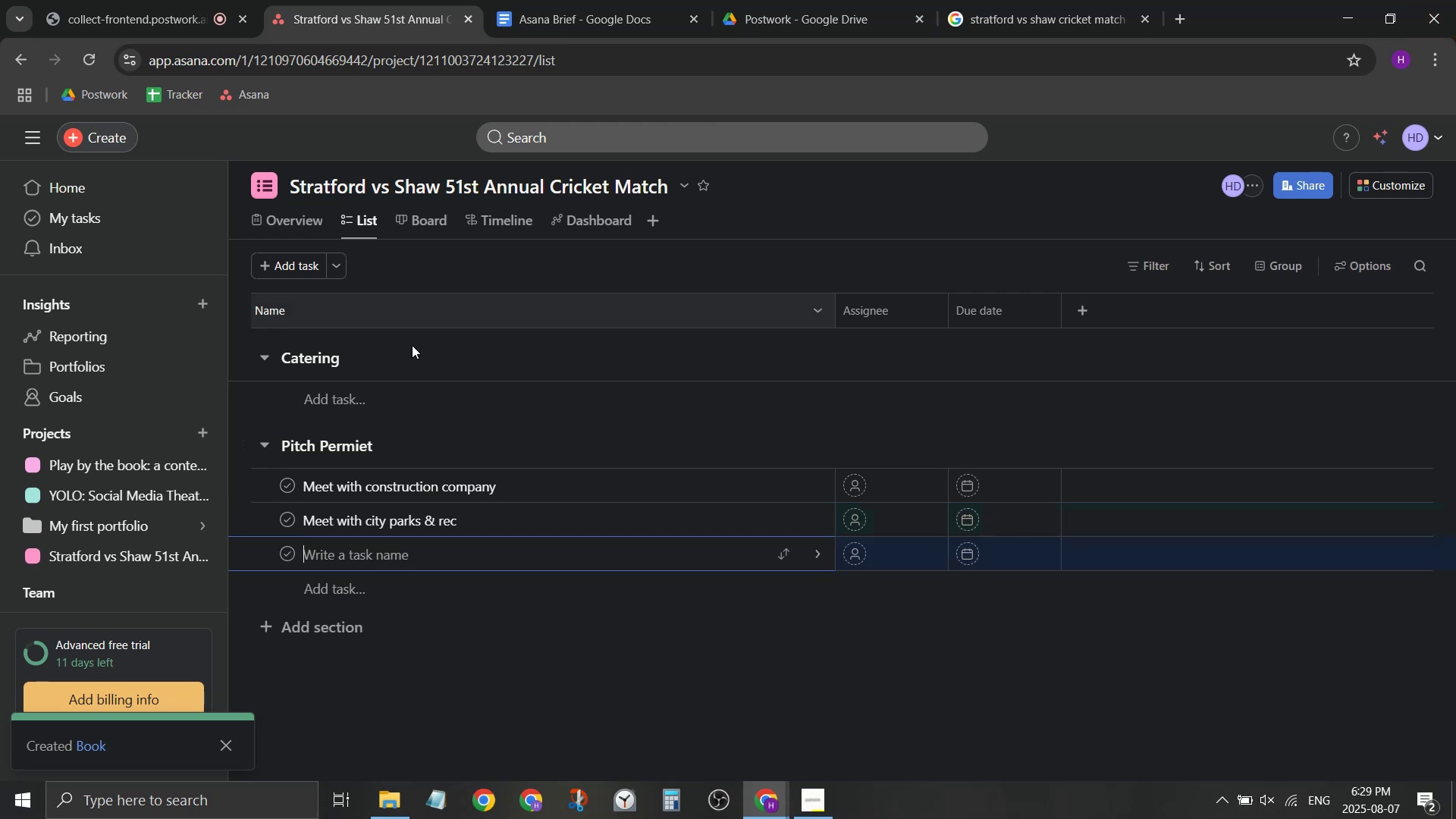 
double_click([322, 435])
 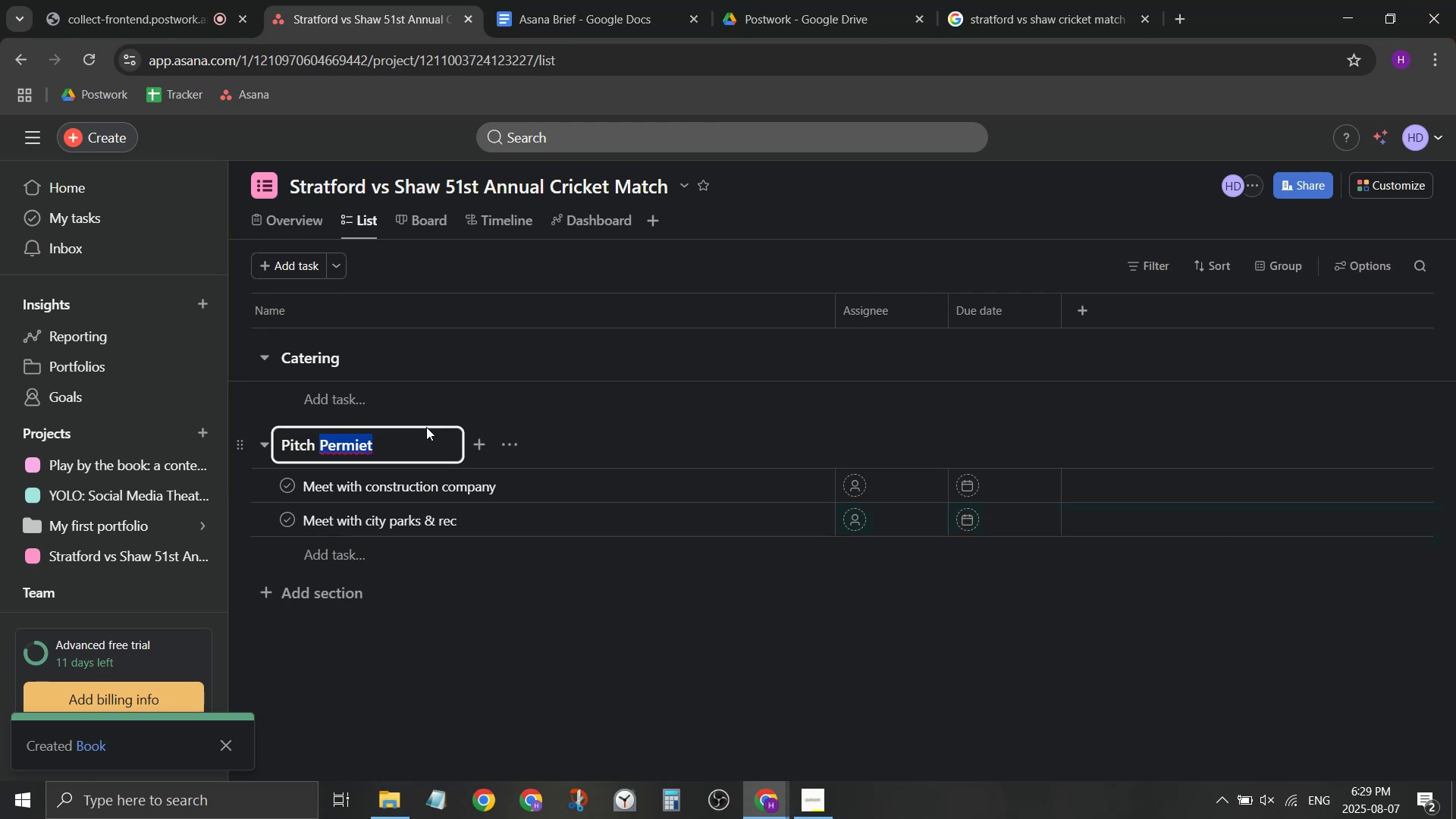 
key(Backspace)
key(Backspace)
key(Backspace)
key(Backspace)
key(Backspace)
key(Backspace)
type(Pe)
key(Backspace)
key(Backspace)
type(ermanent P)
key(Backspace)
type(Ci)
key(Backspace)
type(ricket Pitch)
 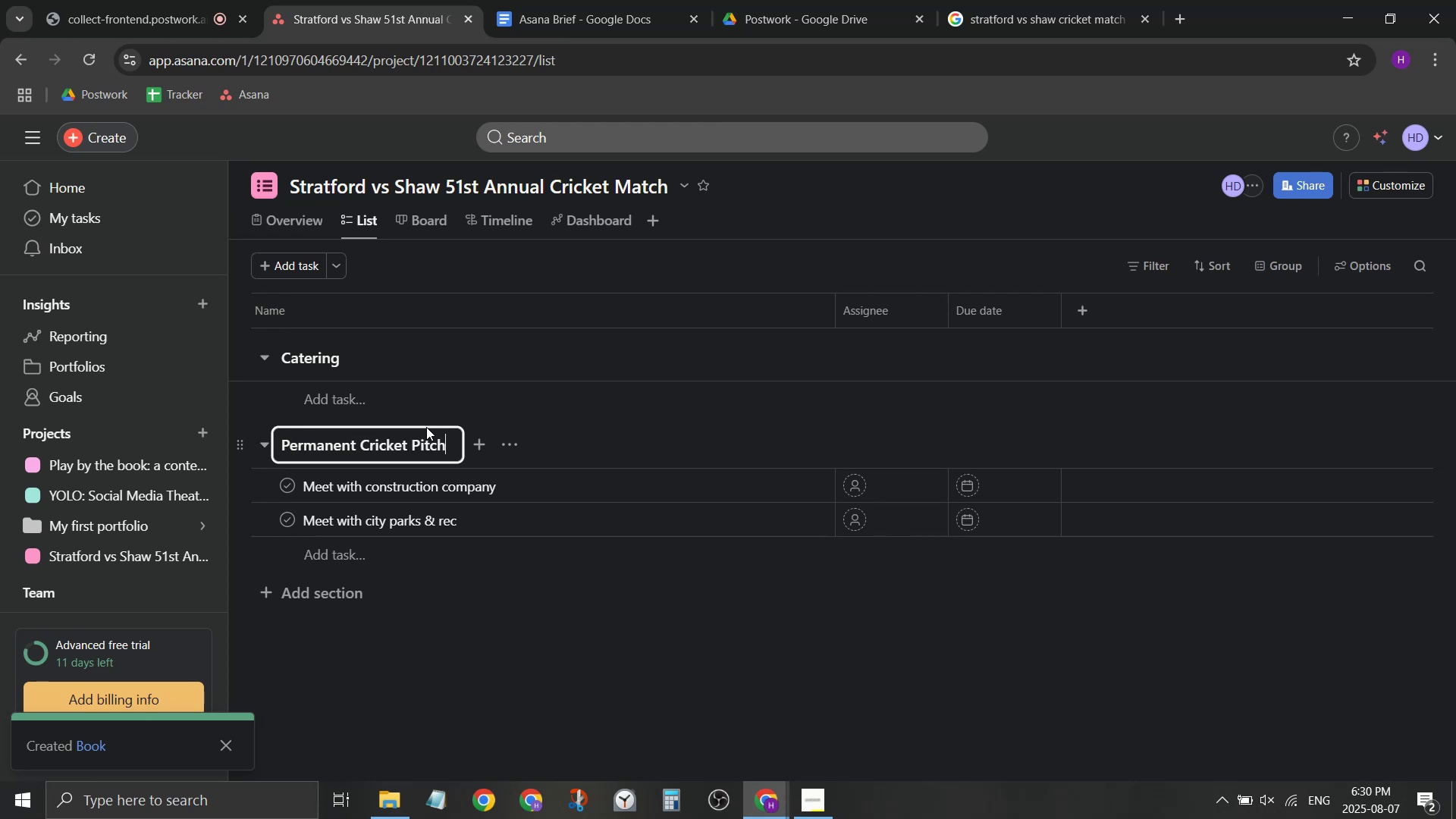 
left_click([340, 551])
 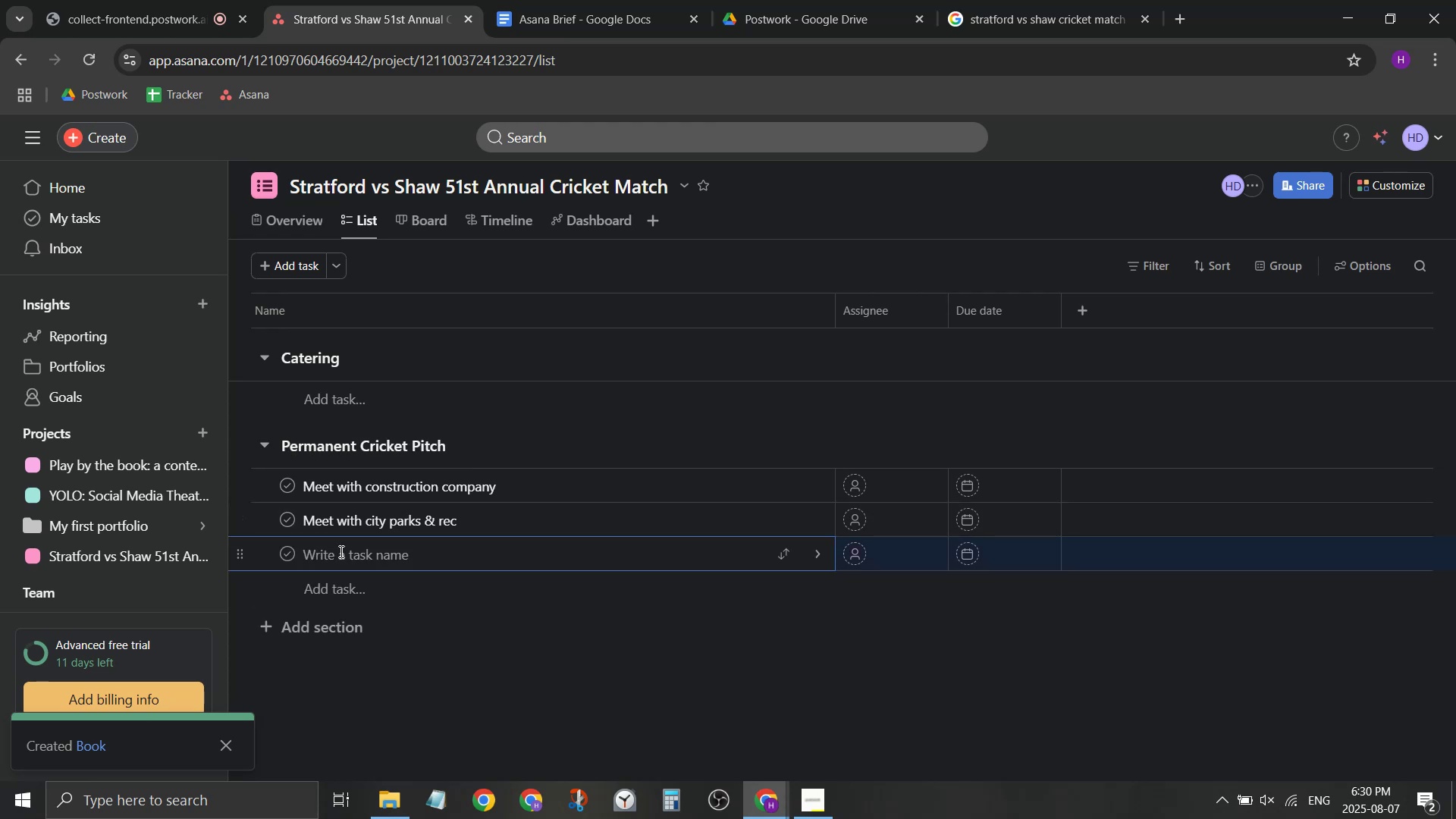 
type(Call for )
 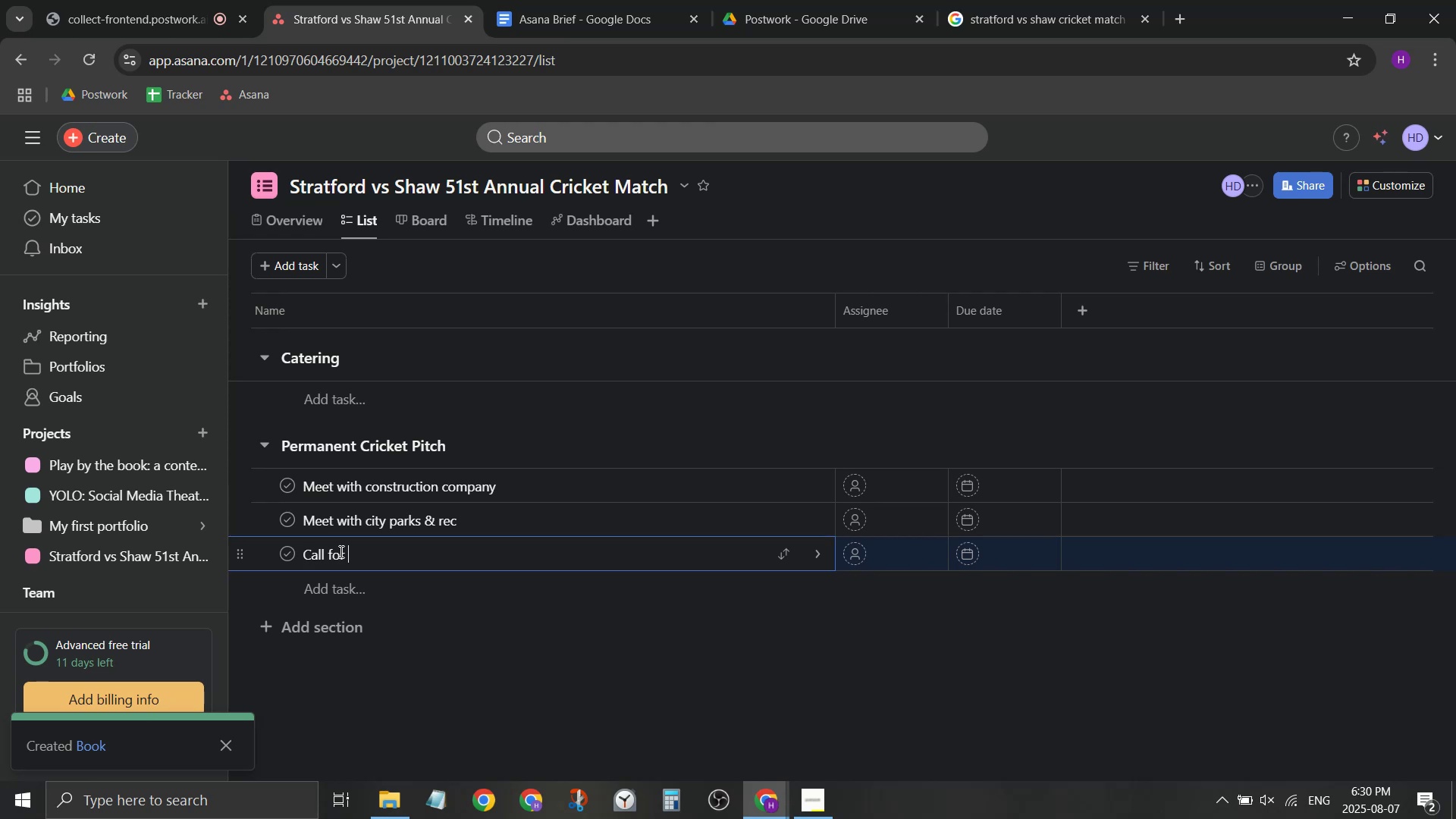 
type( )
key(Backspace)
type(memora)
 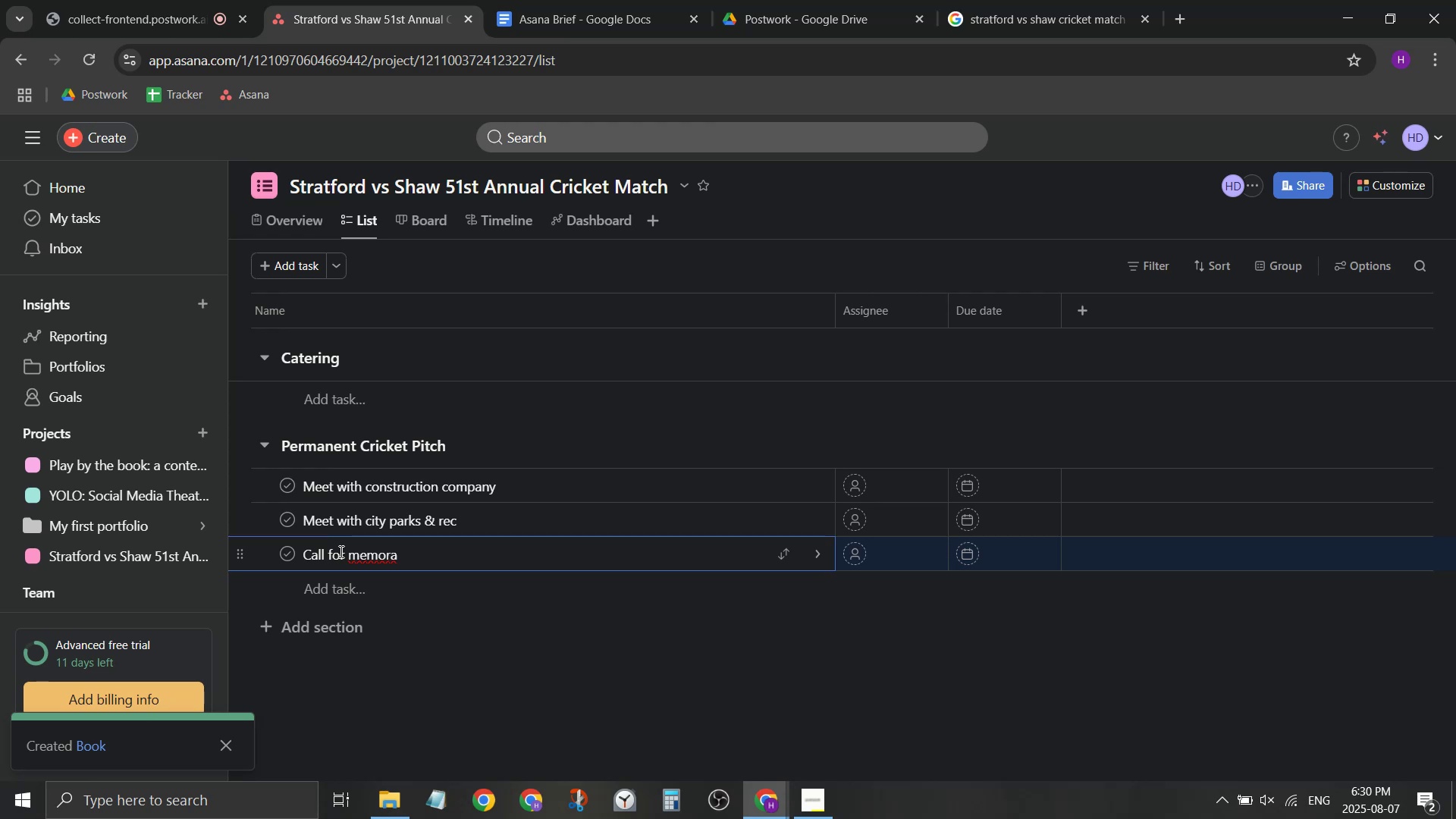 
type(bilia)
 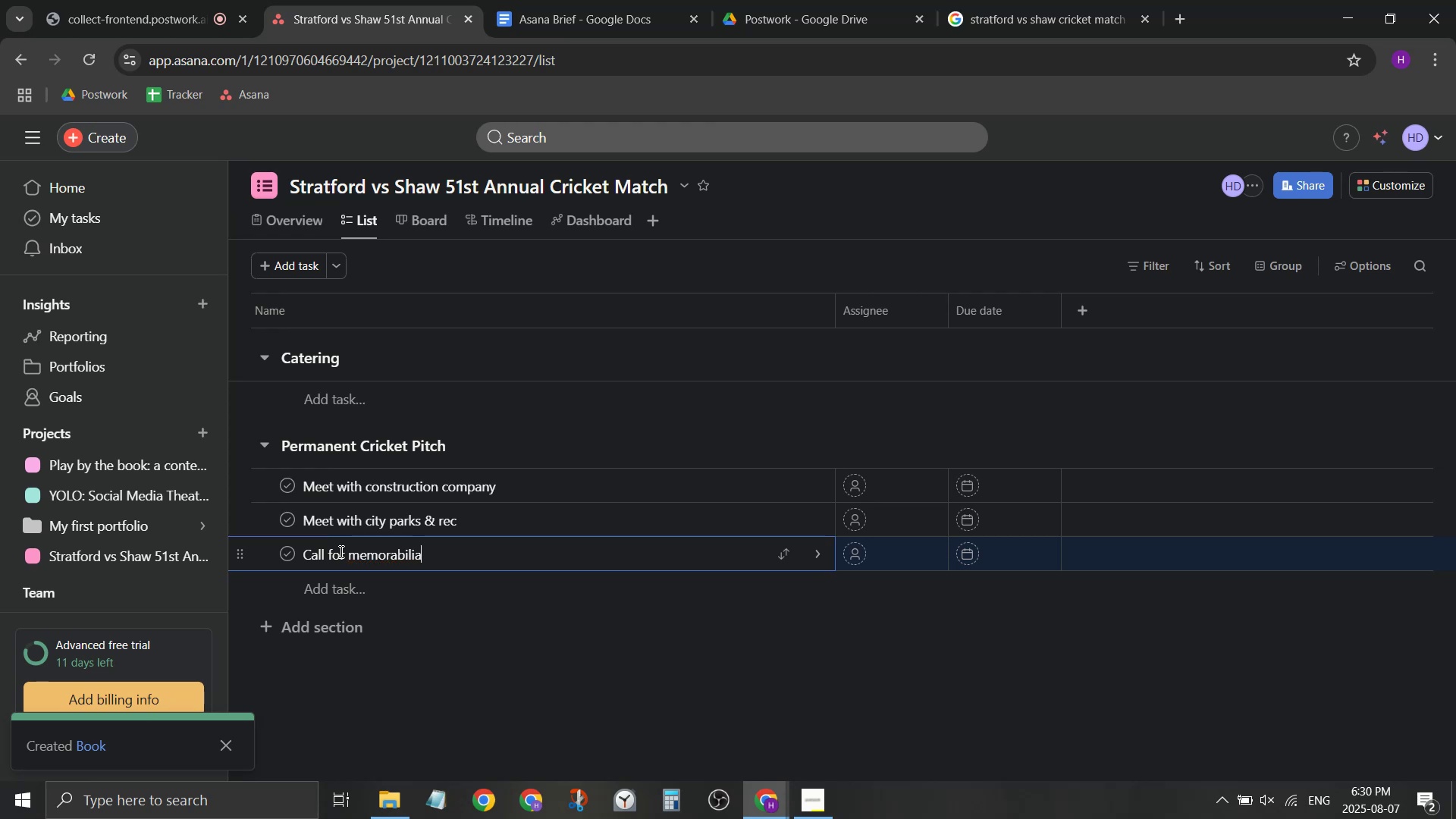 
key(Enter)
 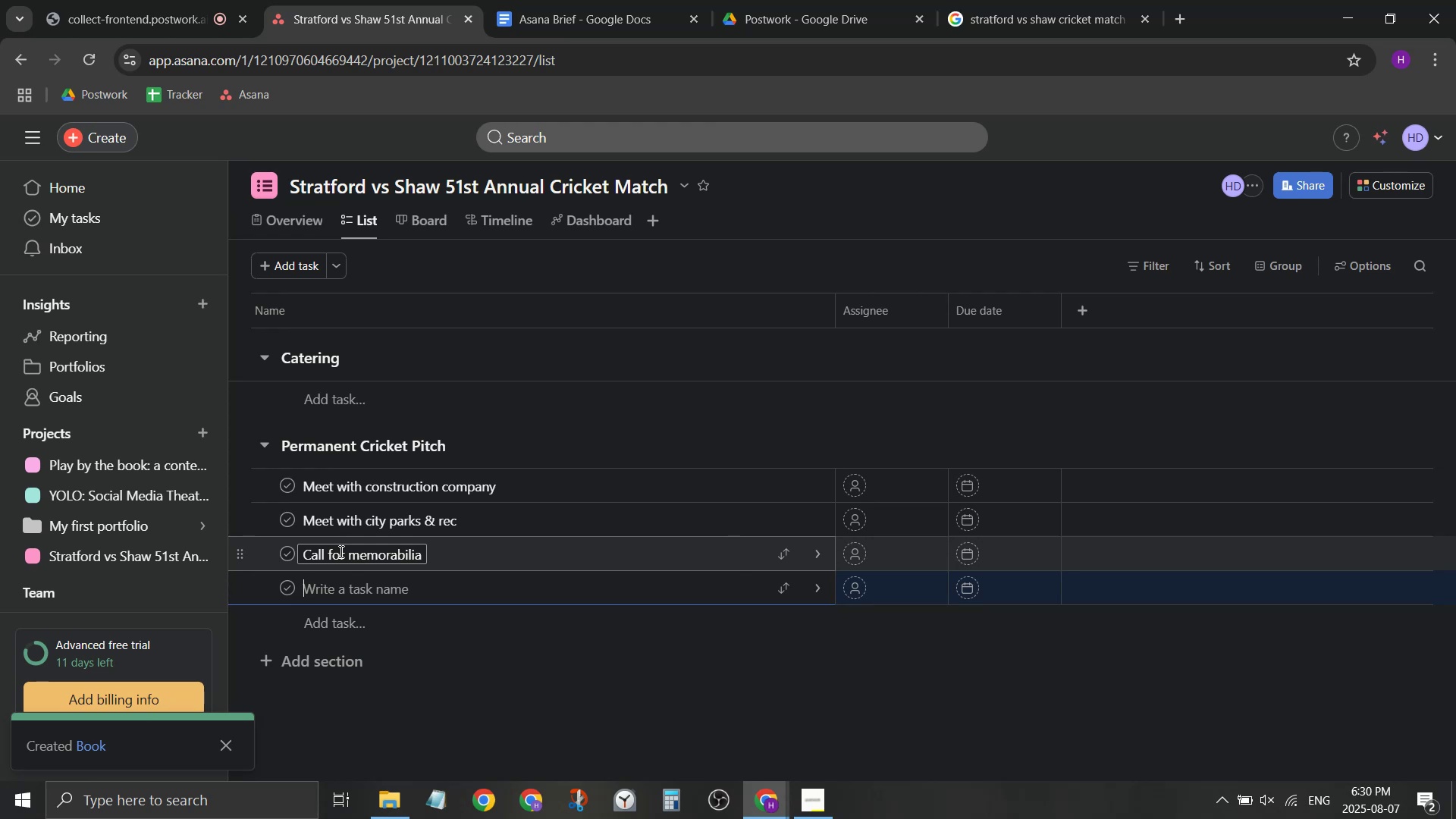 
wait(14.8)
 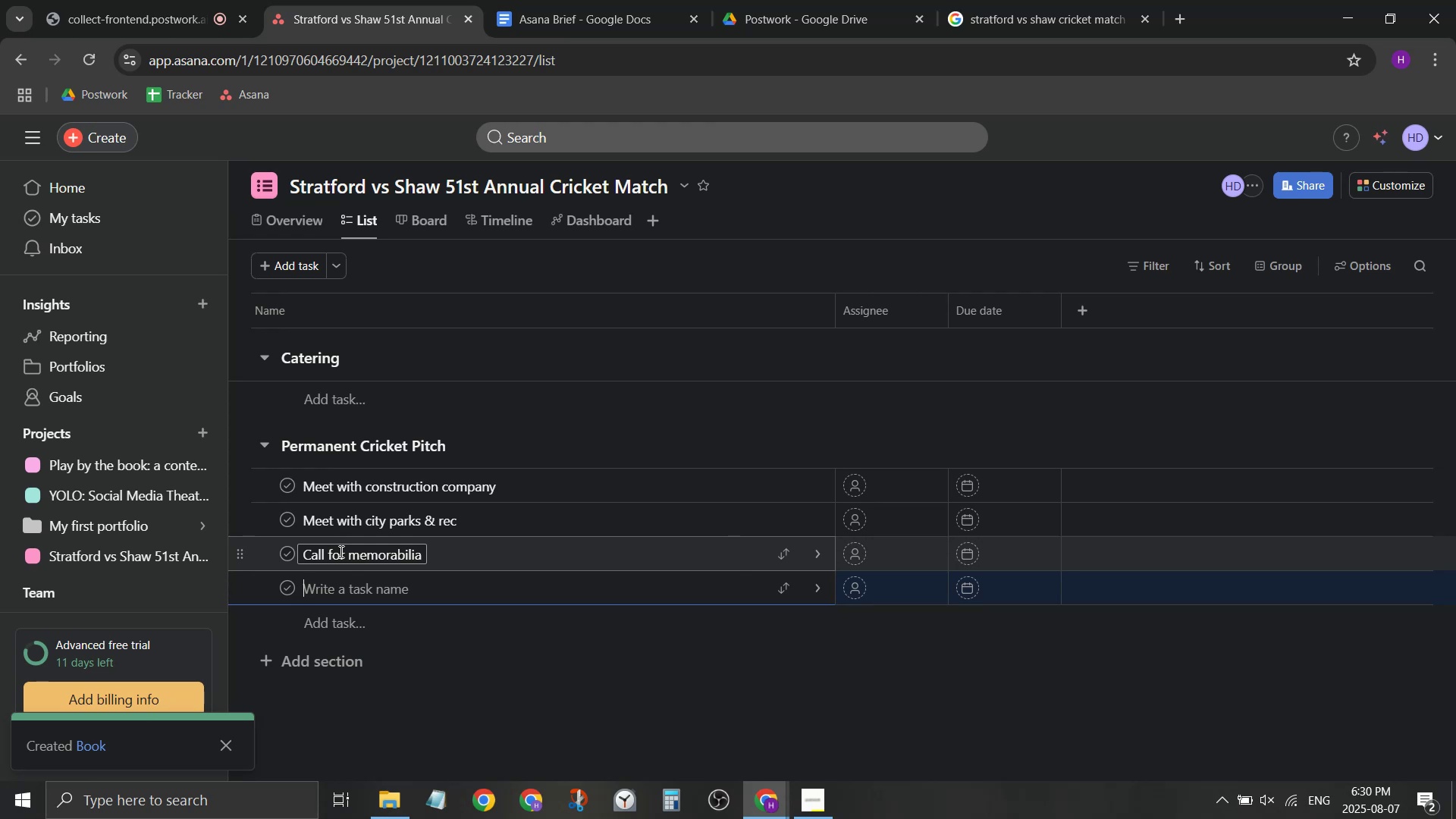 
type(Meet sponsr)
 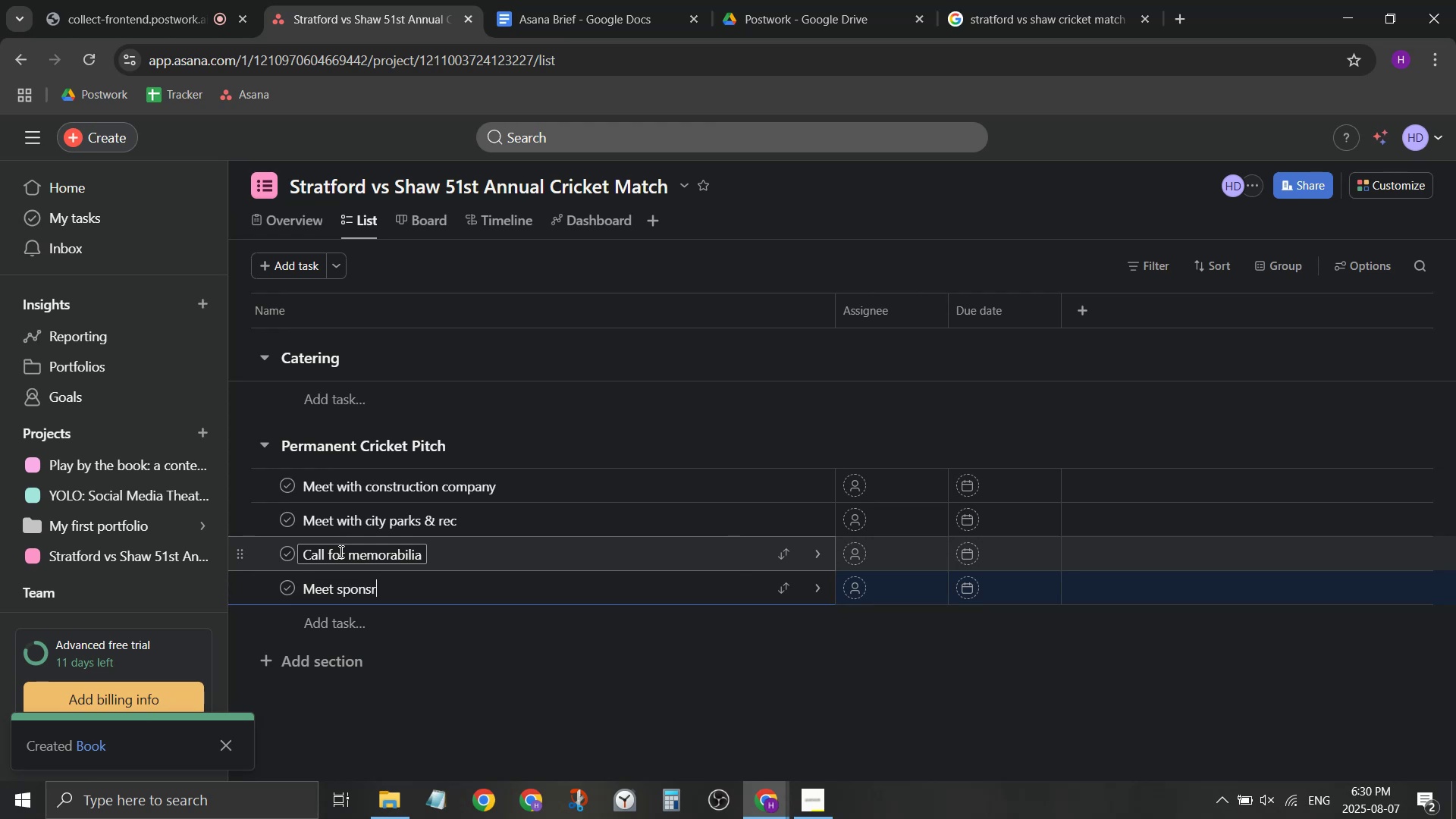 
hold_key(key=Backspace, duration=0.84)
 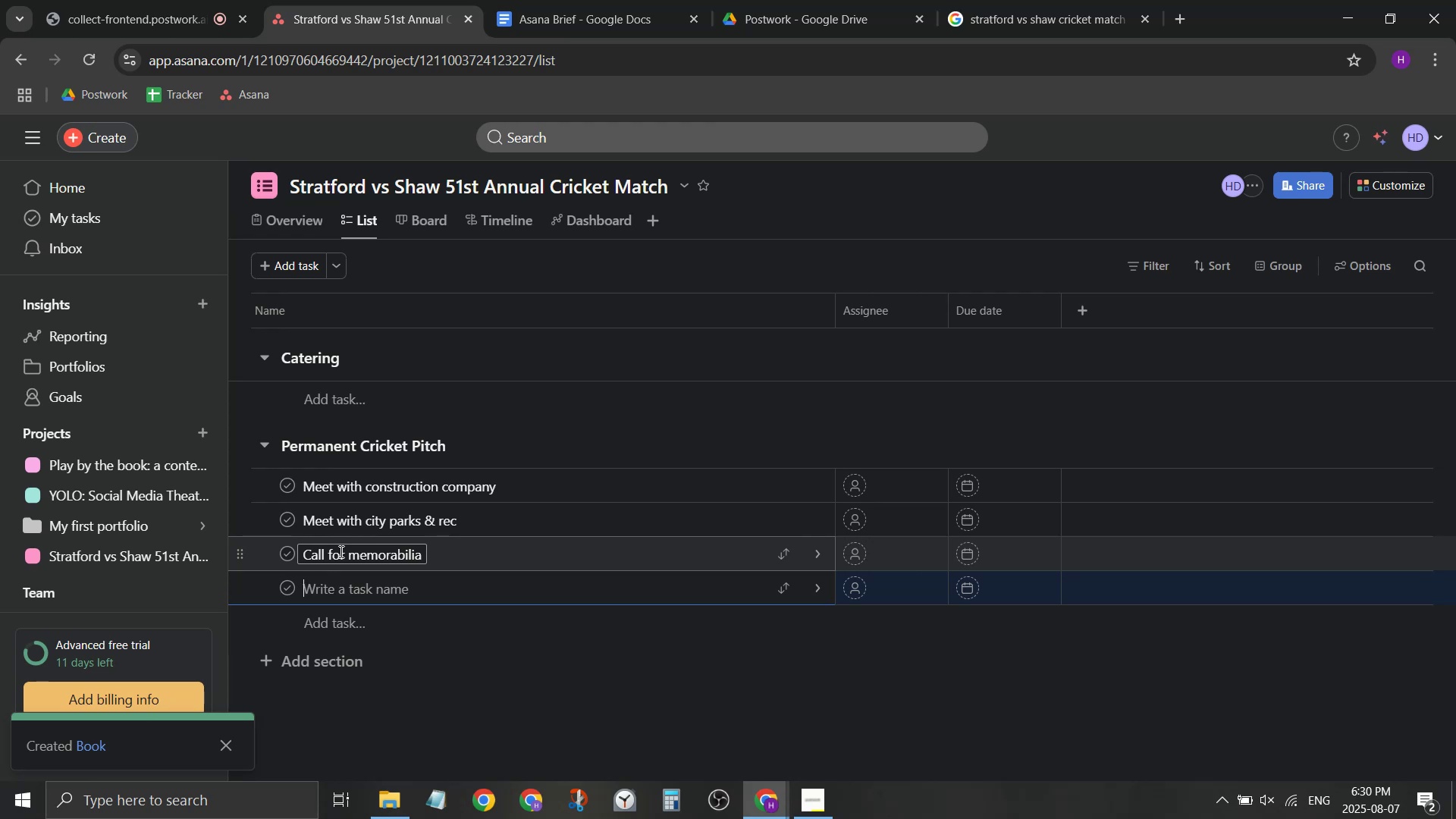 
wait(5.71)
 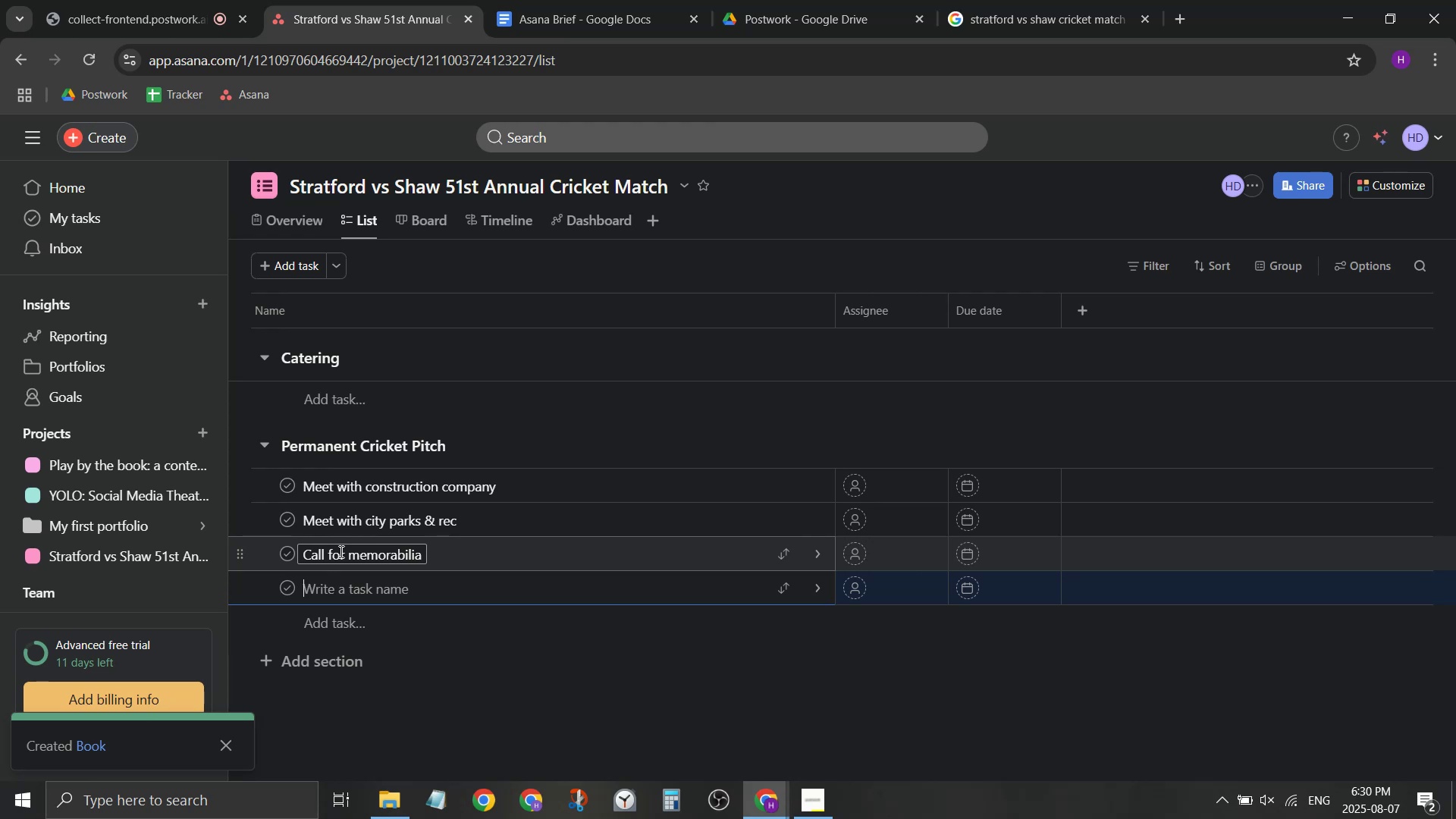 
type(com)
key(Backspace)
key(Backspace)
key(Backspace)
type(Put togeh)
key(Backspace)
type(ther sponsor kit)
 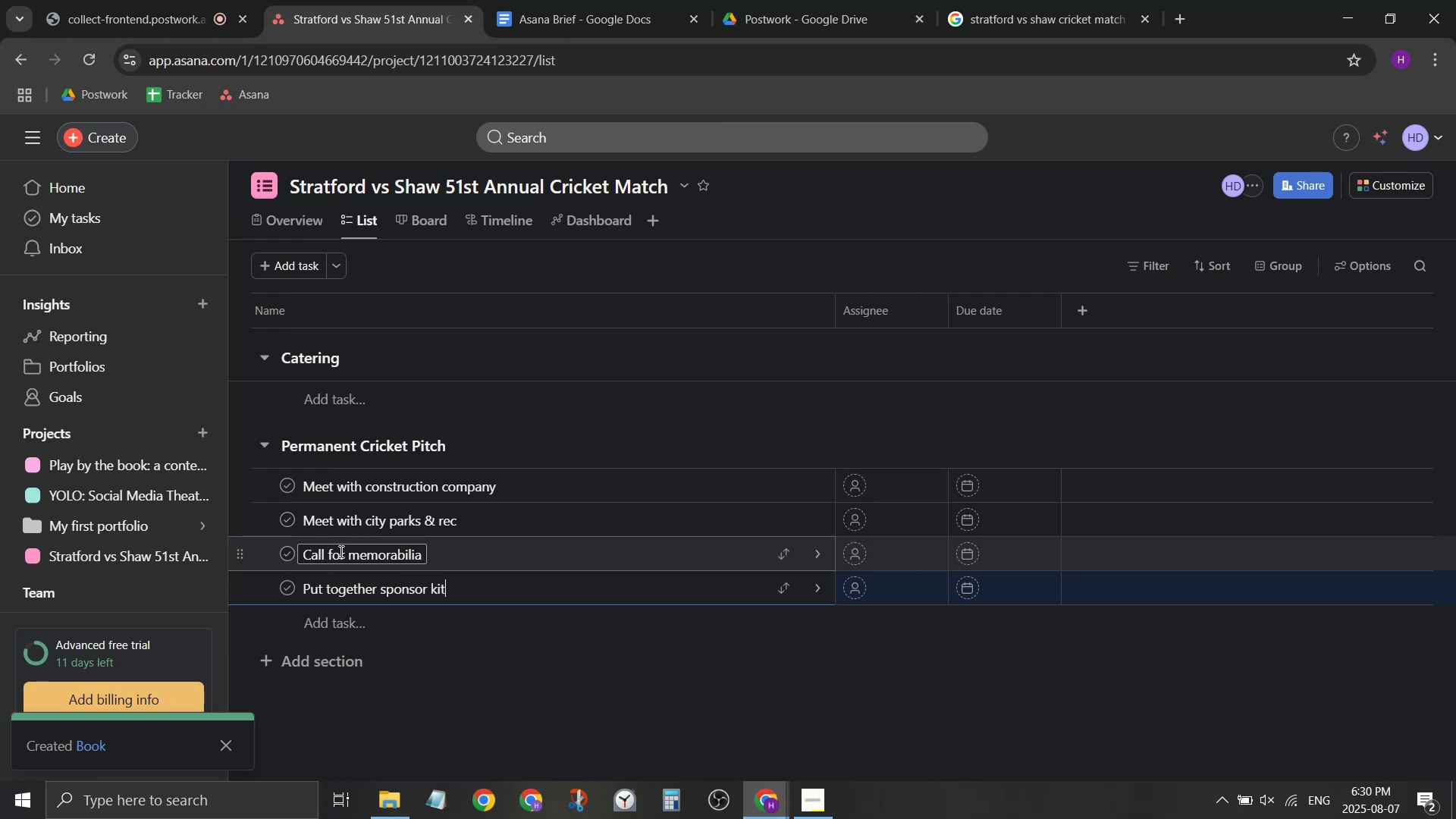 
key(Enter)
 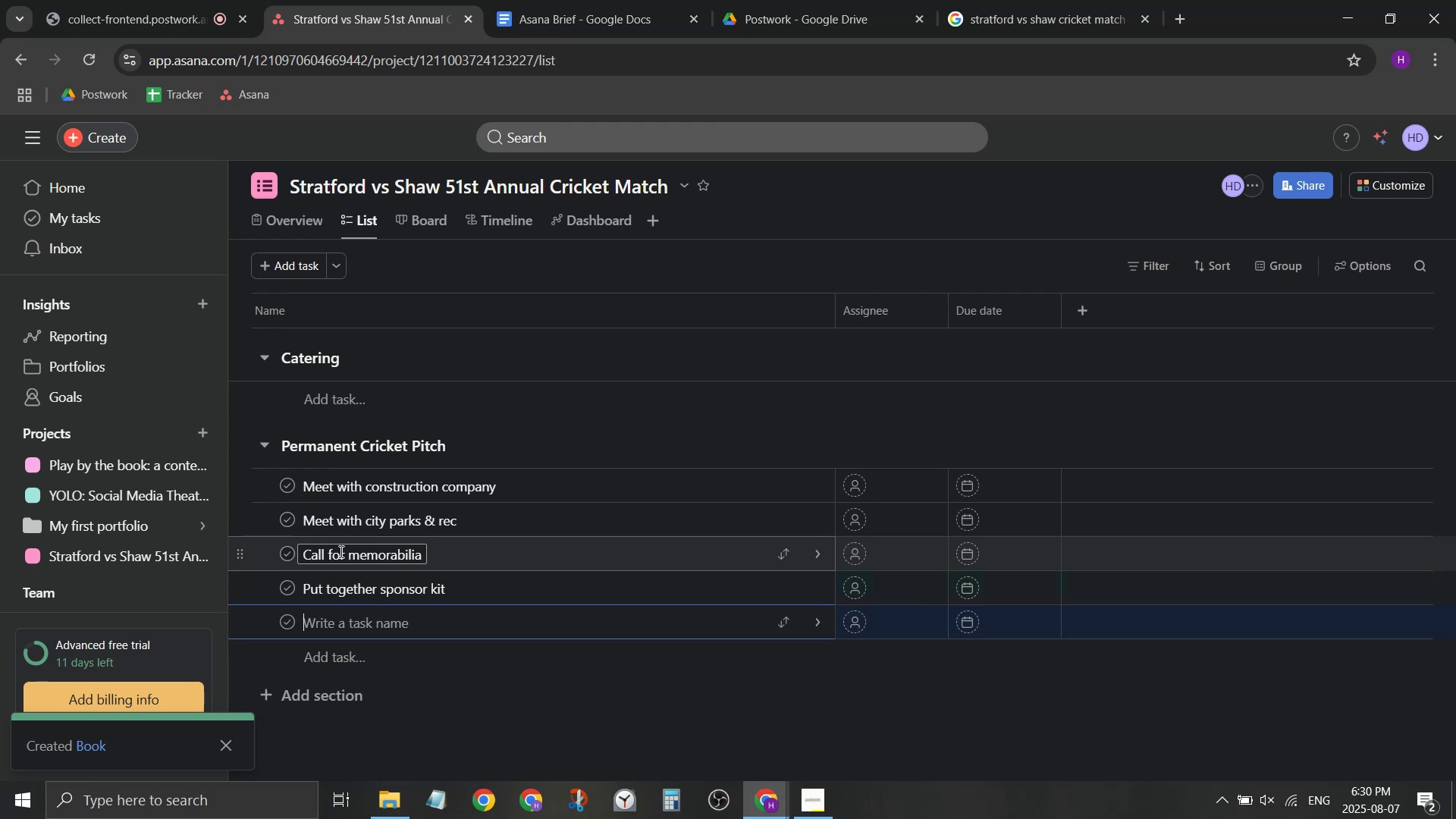 
wait(10.61)
 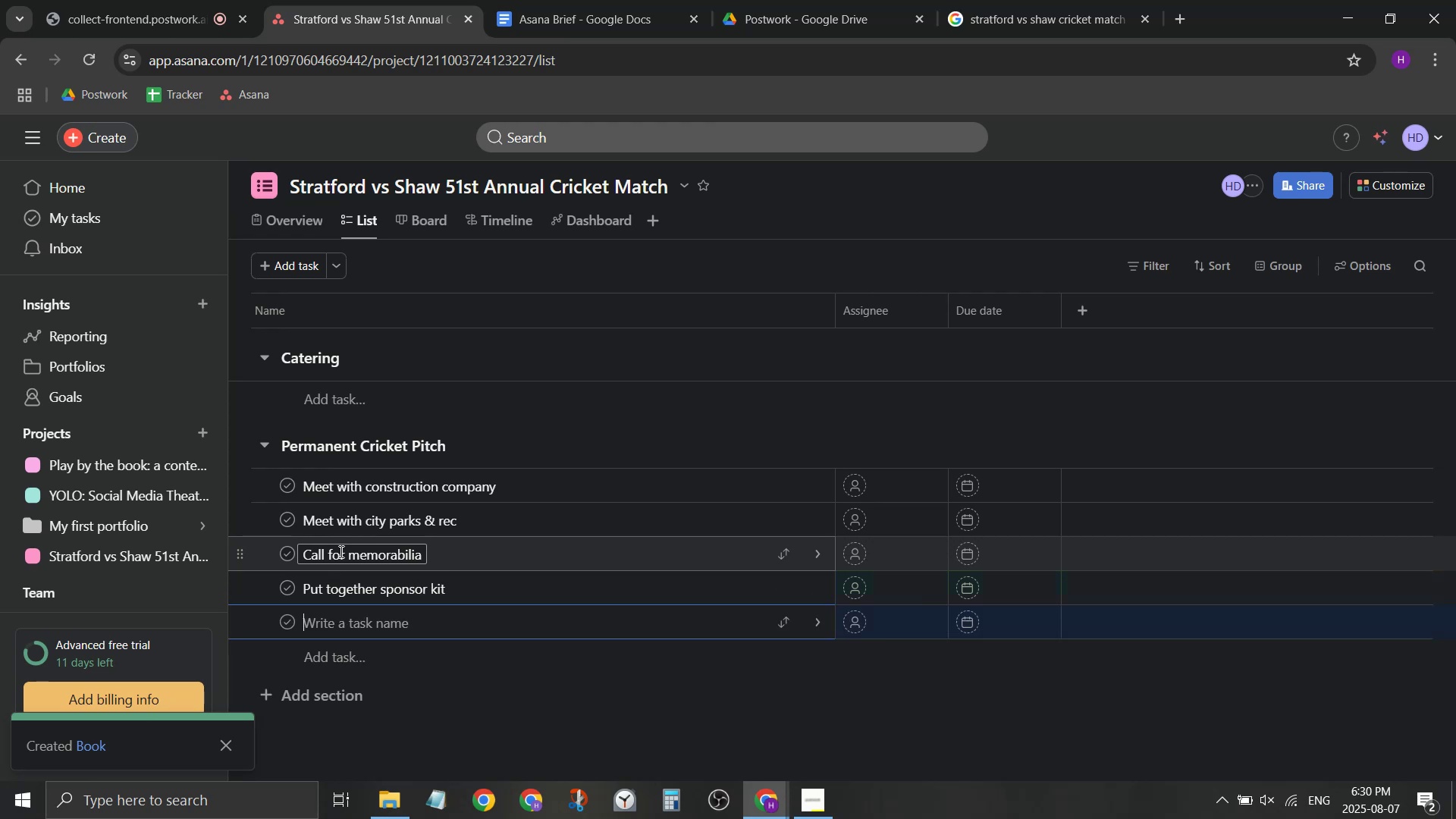 
type(submit Pay depost)
key(Backspace)
type(it to constructino)
key(Backspace)
key(Backspace)
type(on permit)
 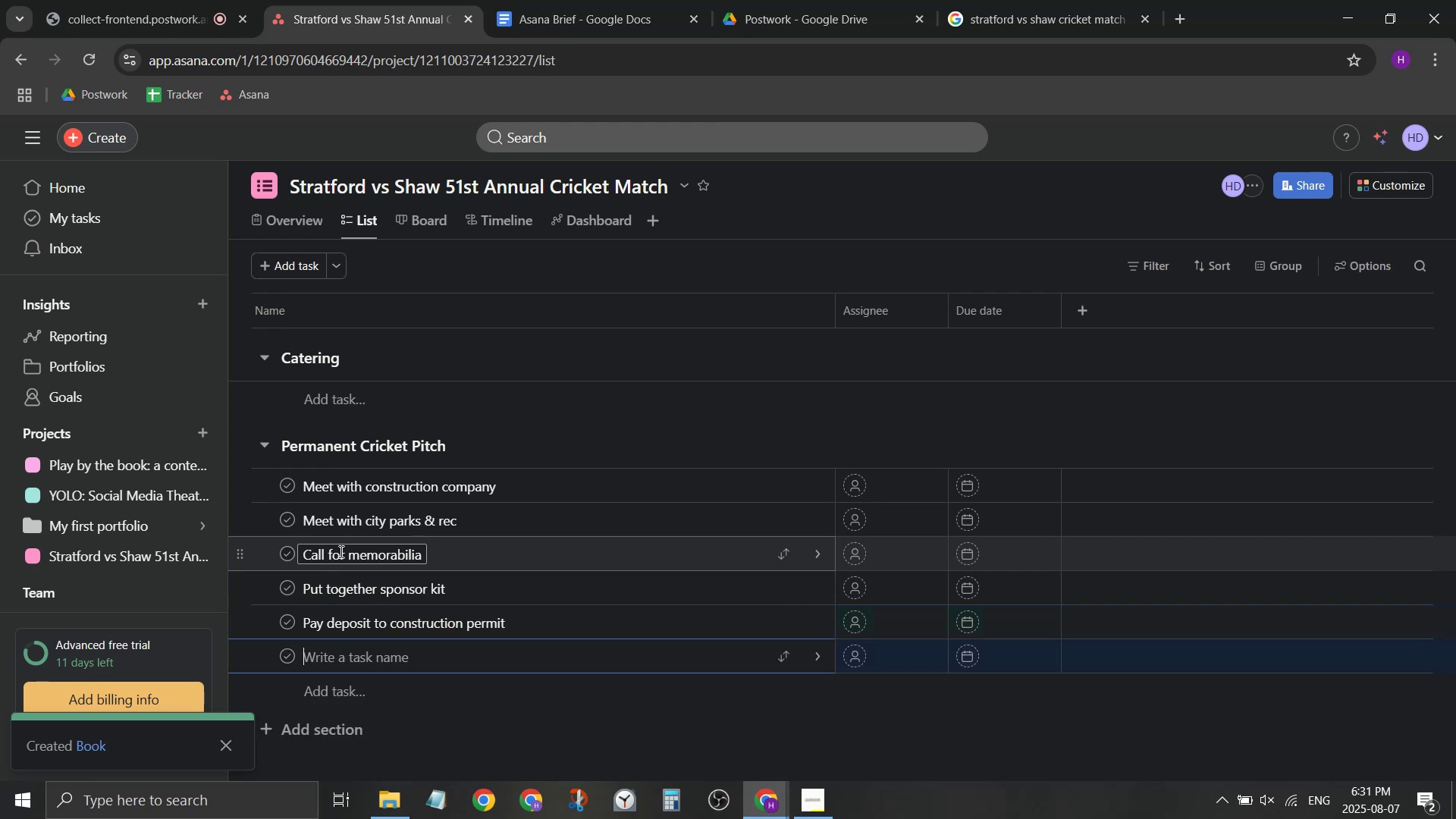 
key(Enter)
 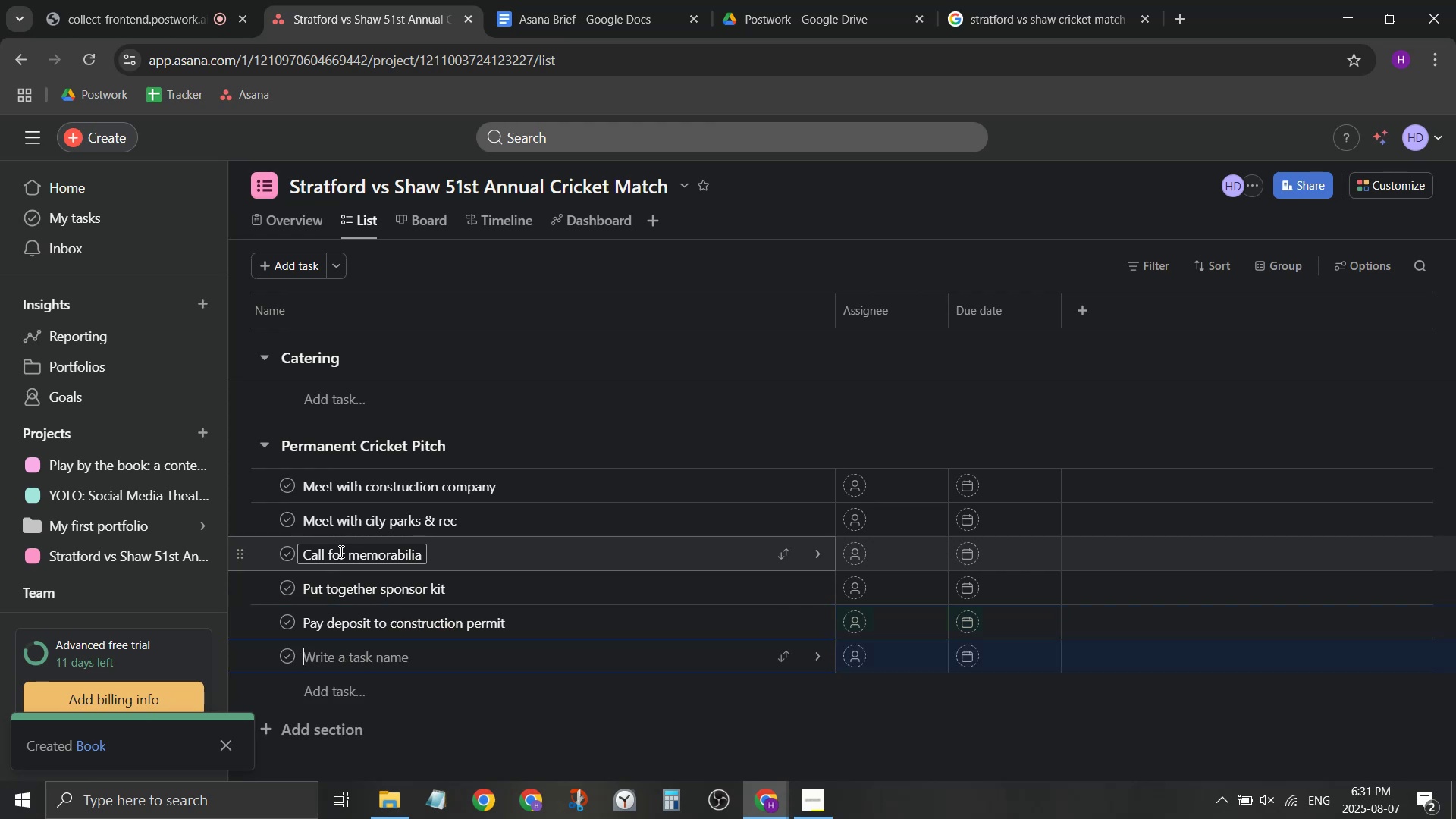 
type(pay f)
key(Backspace)
key(Backspace)
key(Backspace)
key(Backspace)
key(Backspace)
type(Submit pet)
key(Backspace)
type(m)
key(Backspace)
type(rme)
key(Backspace)
type(it pp)
key(Backspace)
key(Backspace)
type(application)
 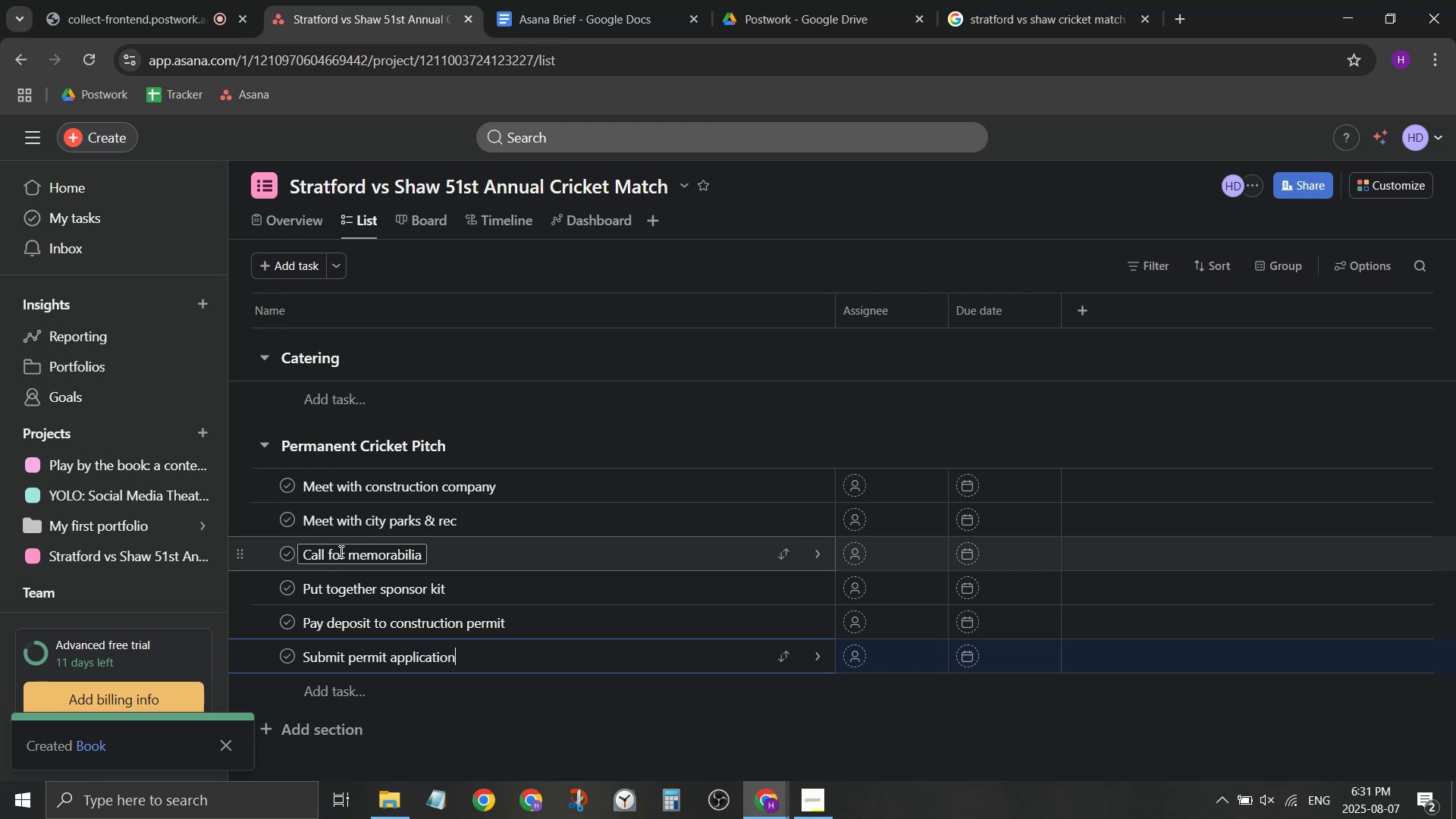 
key(Enter)
 